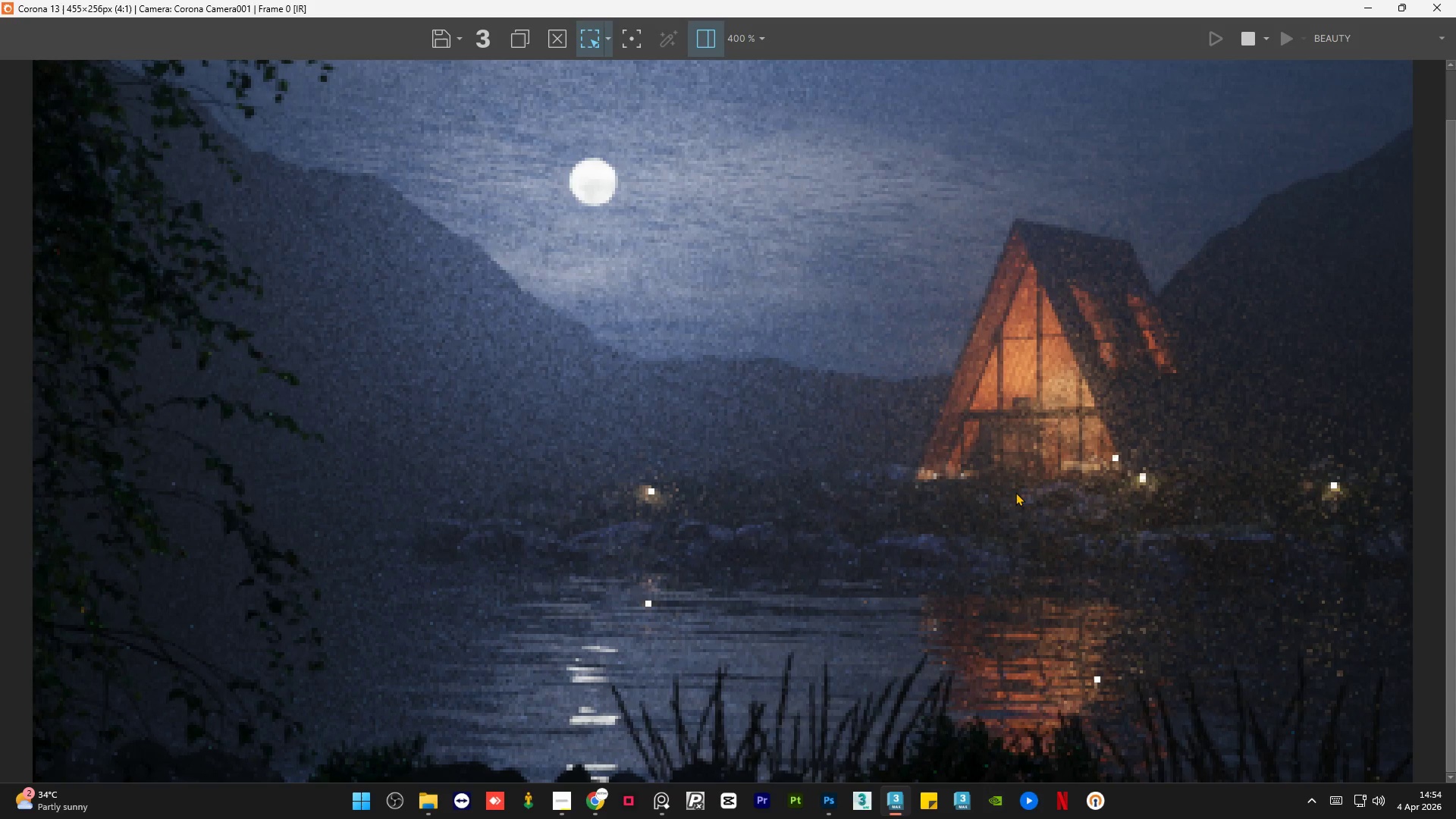 
wait(24.0)
 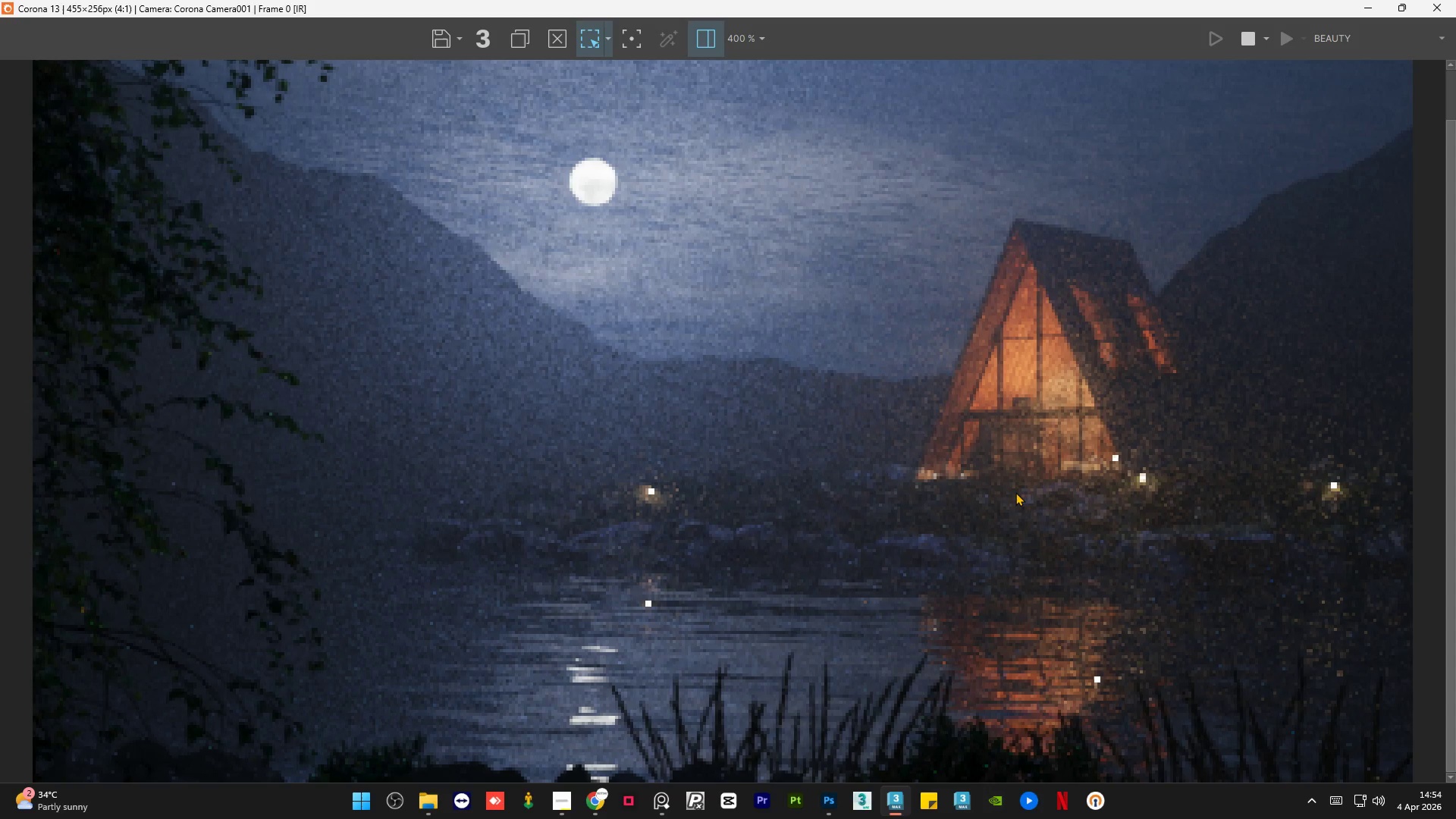 
scroll: coordinate [692, 357], scroll_direction: down, amount: 1.0
 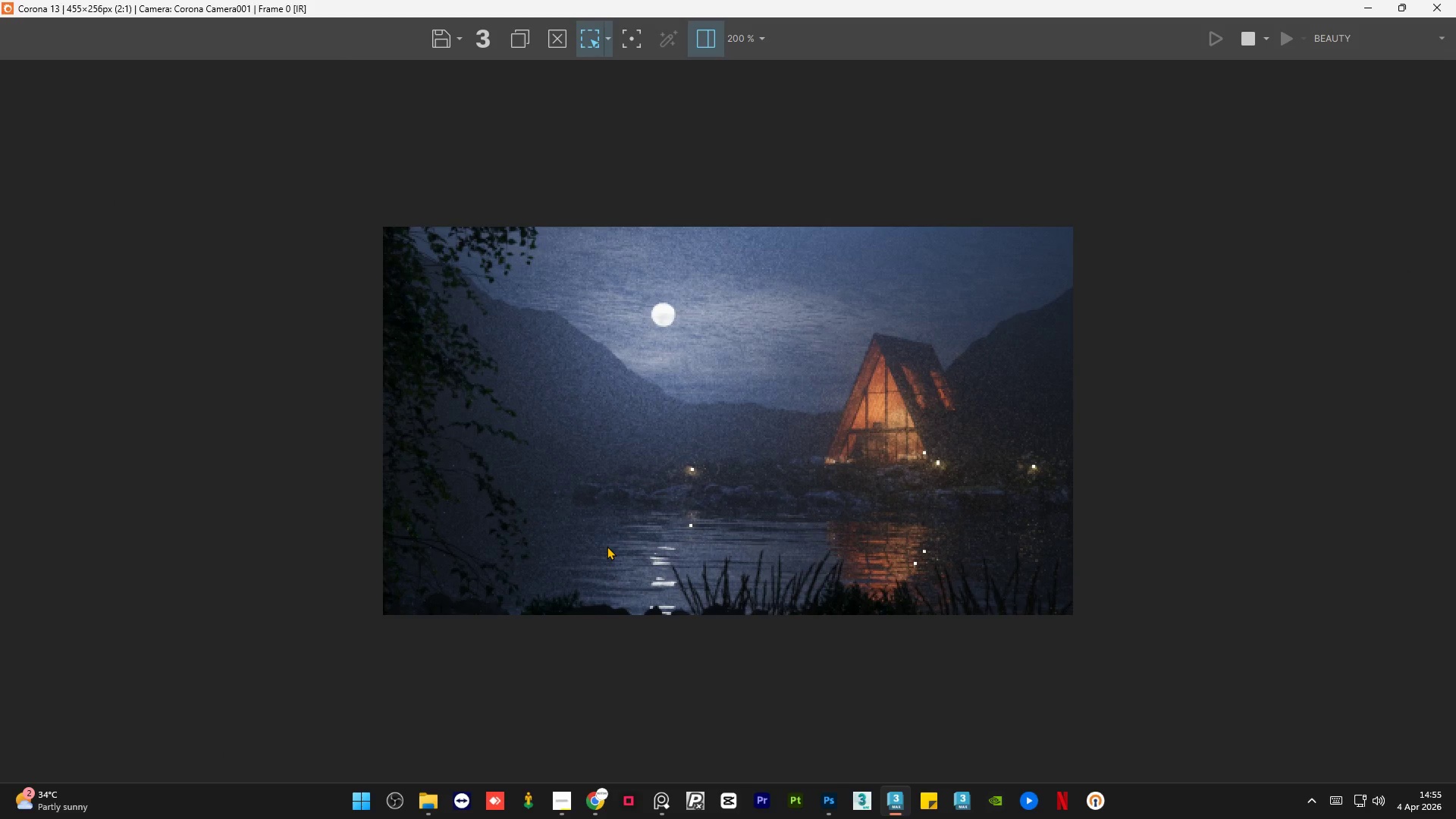 
wait(5.97)
 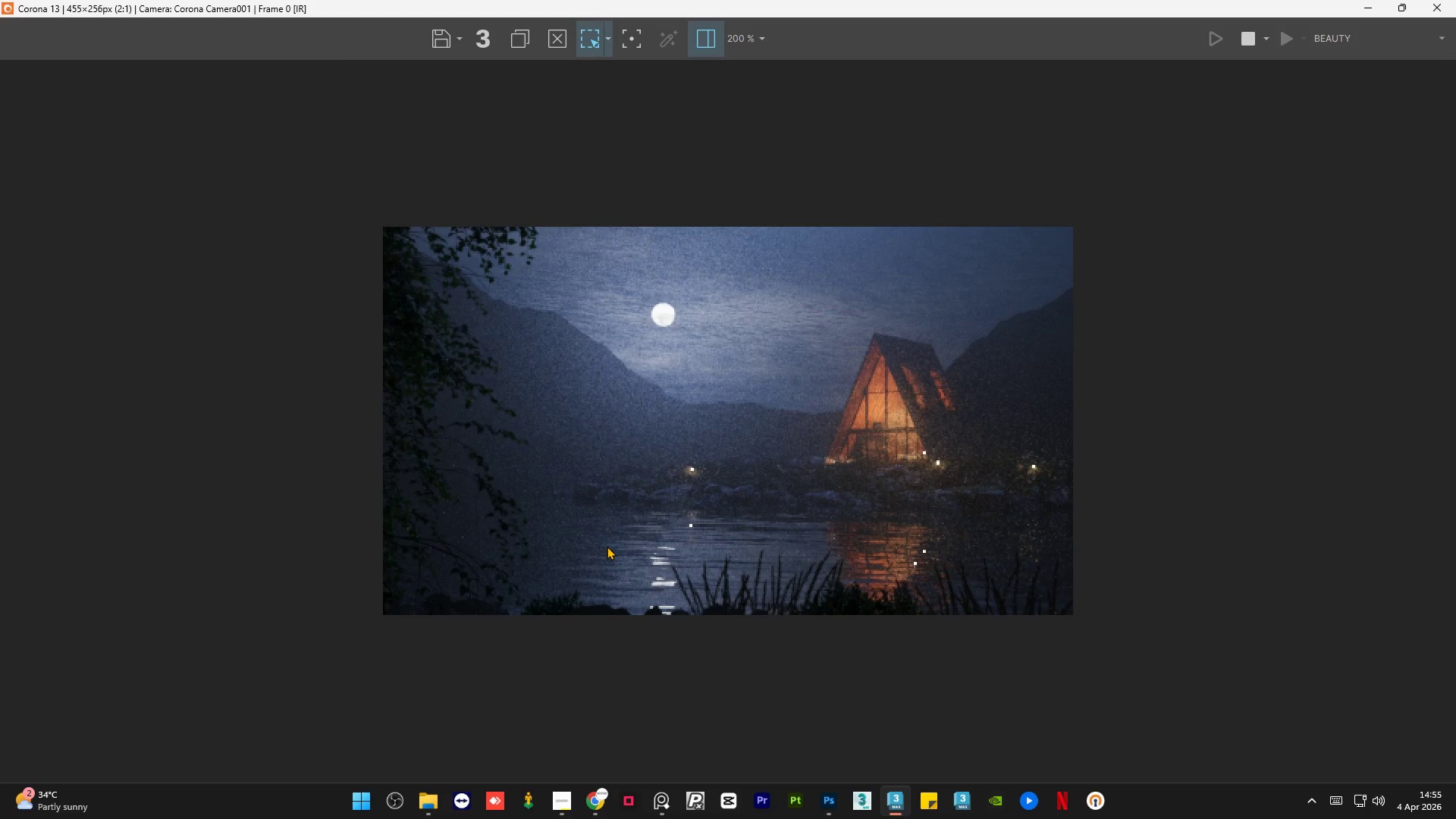 
scroll: coordinate [1038, 464], scroll_direction: up, amount: 1.0
 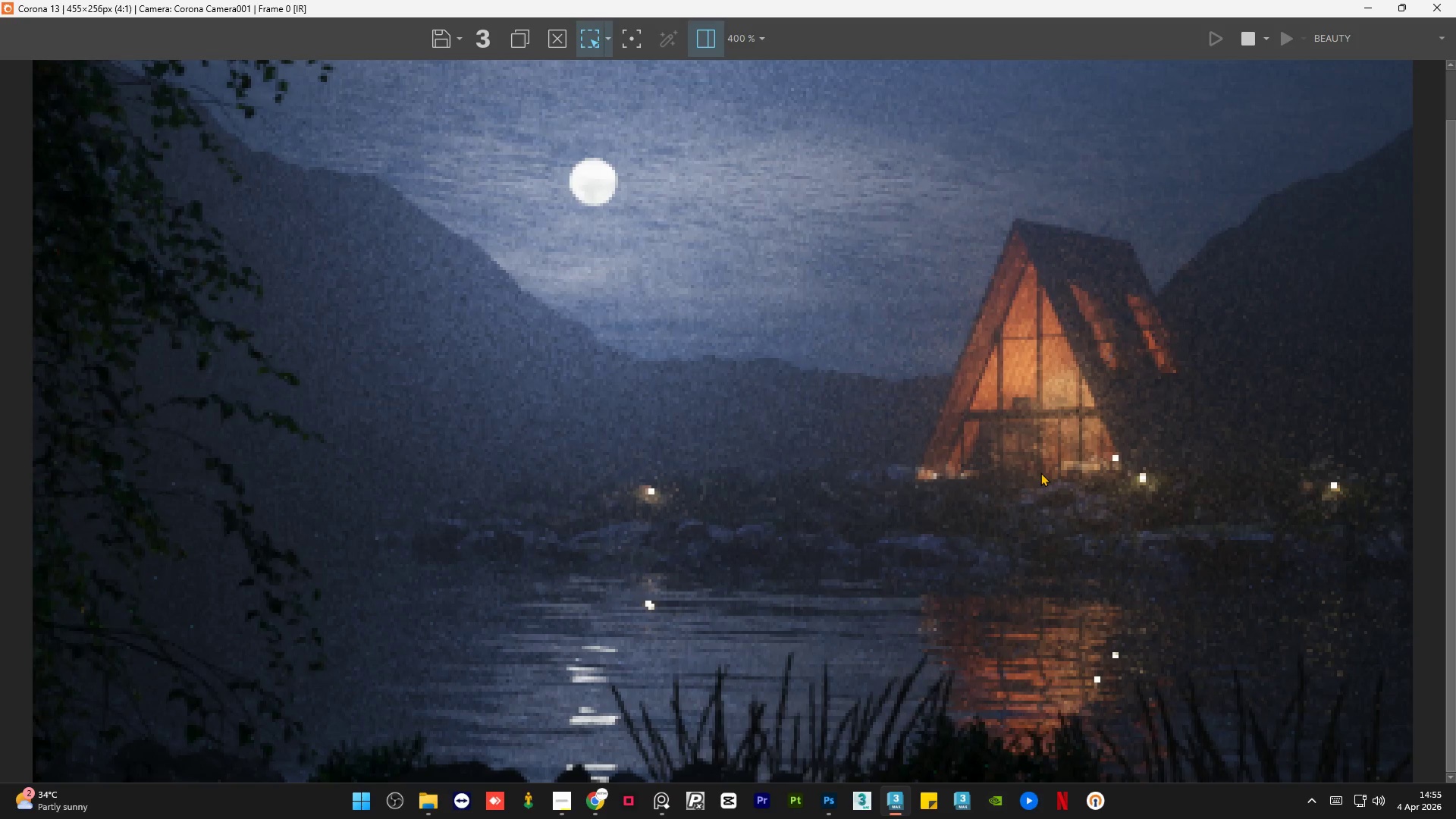 
scroll: coordinate [1029, 482], scroll_direction: down, amount: 1.0
 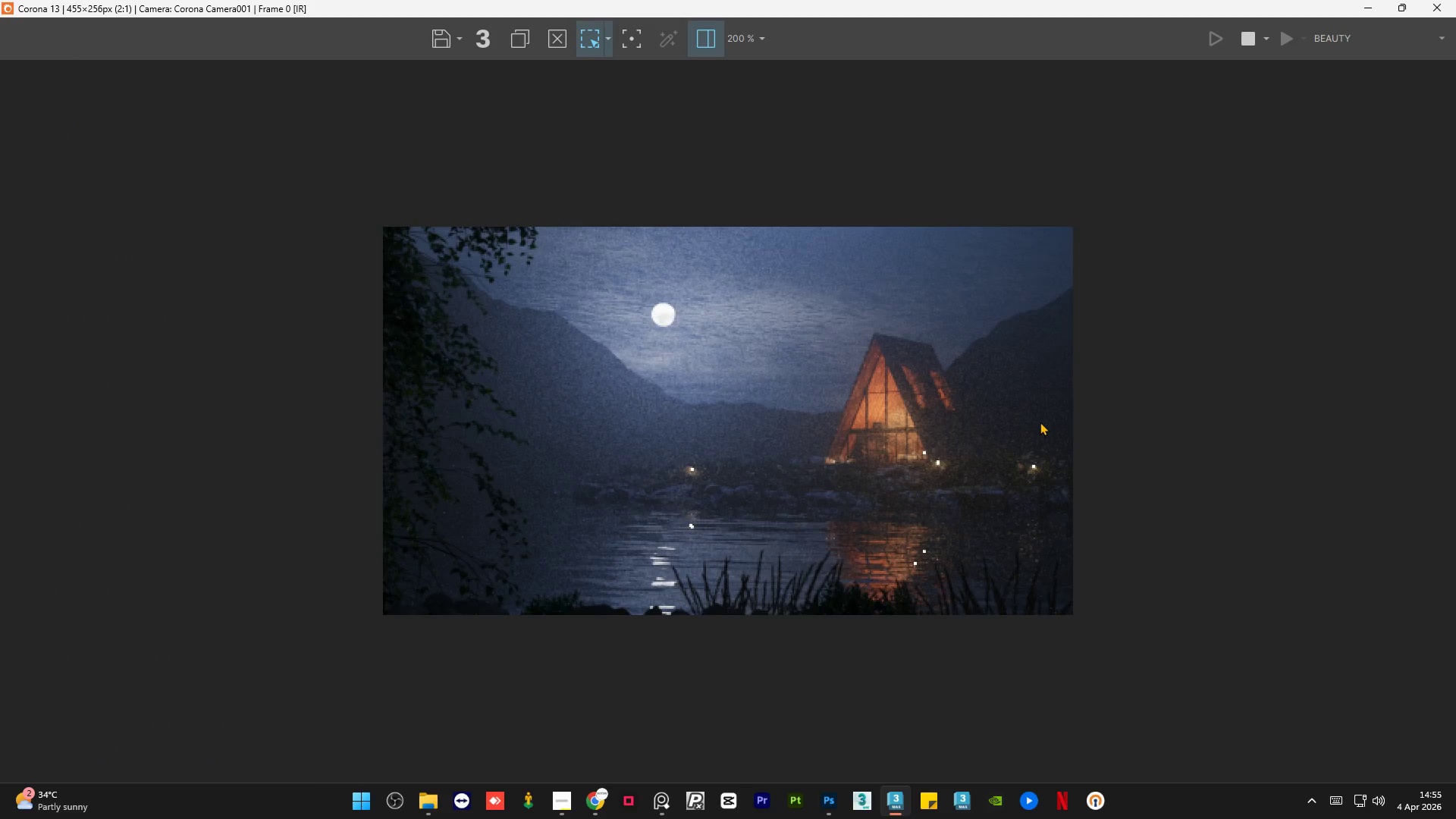 
scroll: coordinate [571, 391], scroll_direction: up, amount: 2.0
 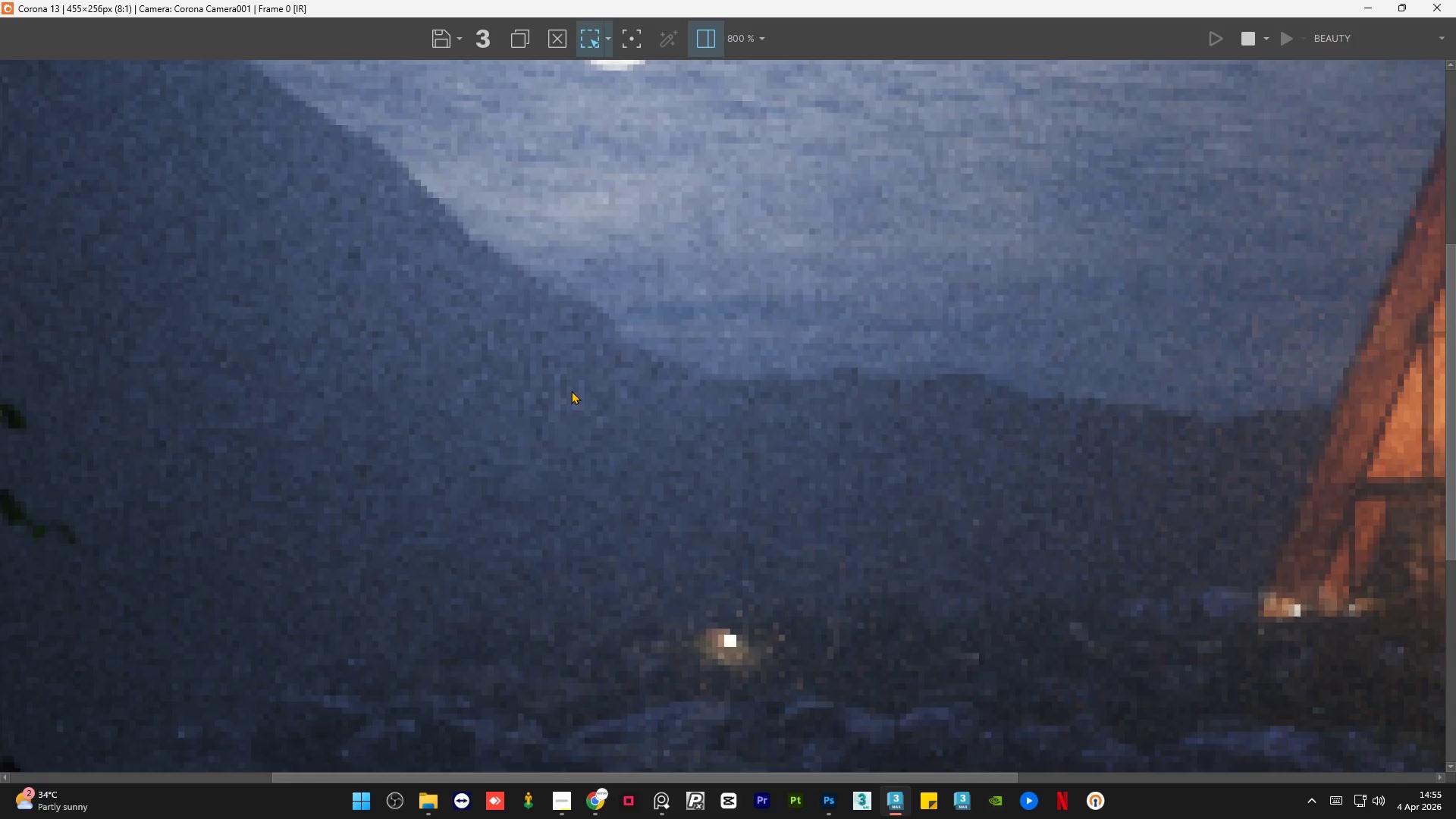 
scroll: coordinate [635, 400], scroll_direction: down, amount: 2.0
 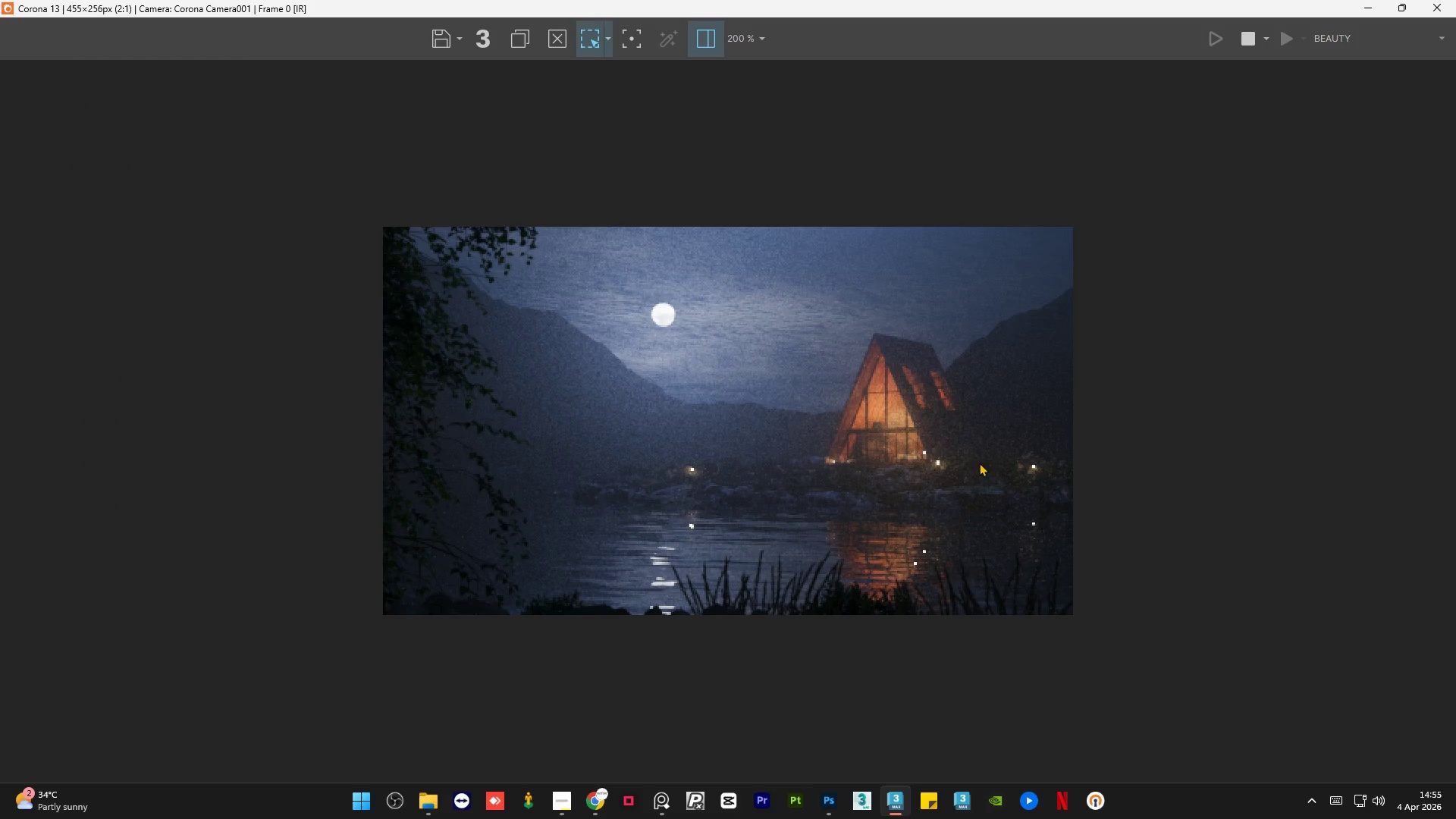 
scroll: coordinate [983, 463], scroll_direction: up, amount: 1.0
 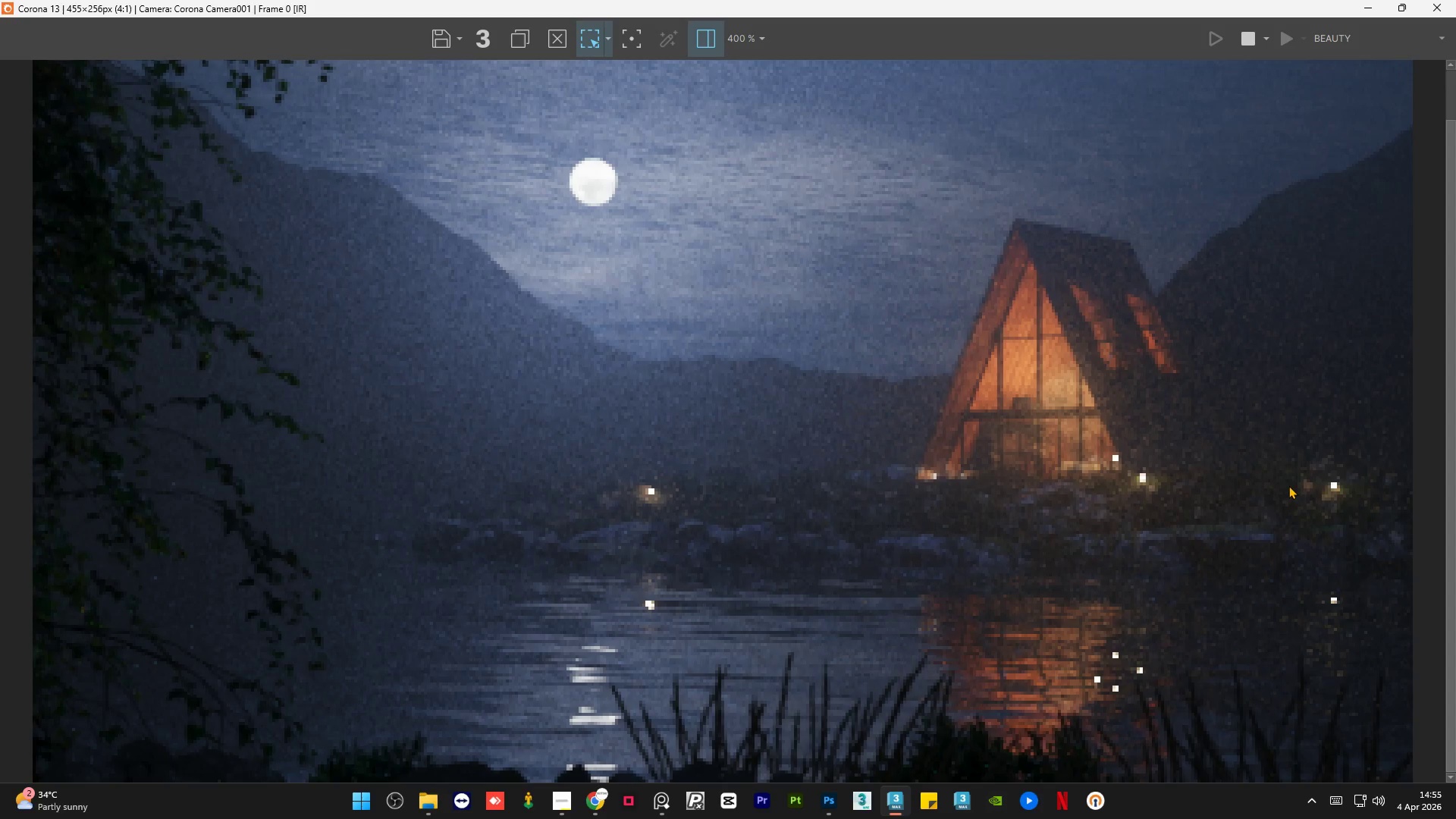 
scroll: coordinate [1288, 485], scroll_direction: down, amount: 1.0
 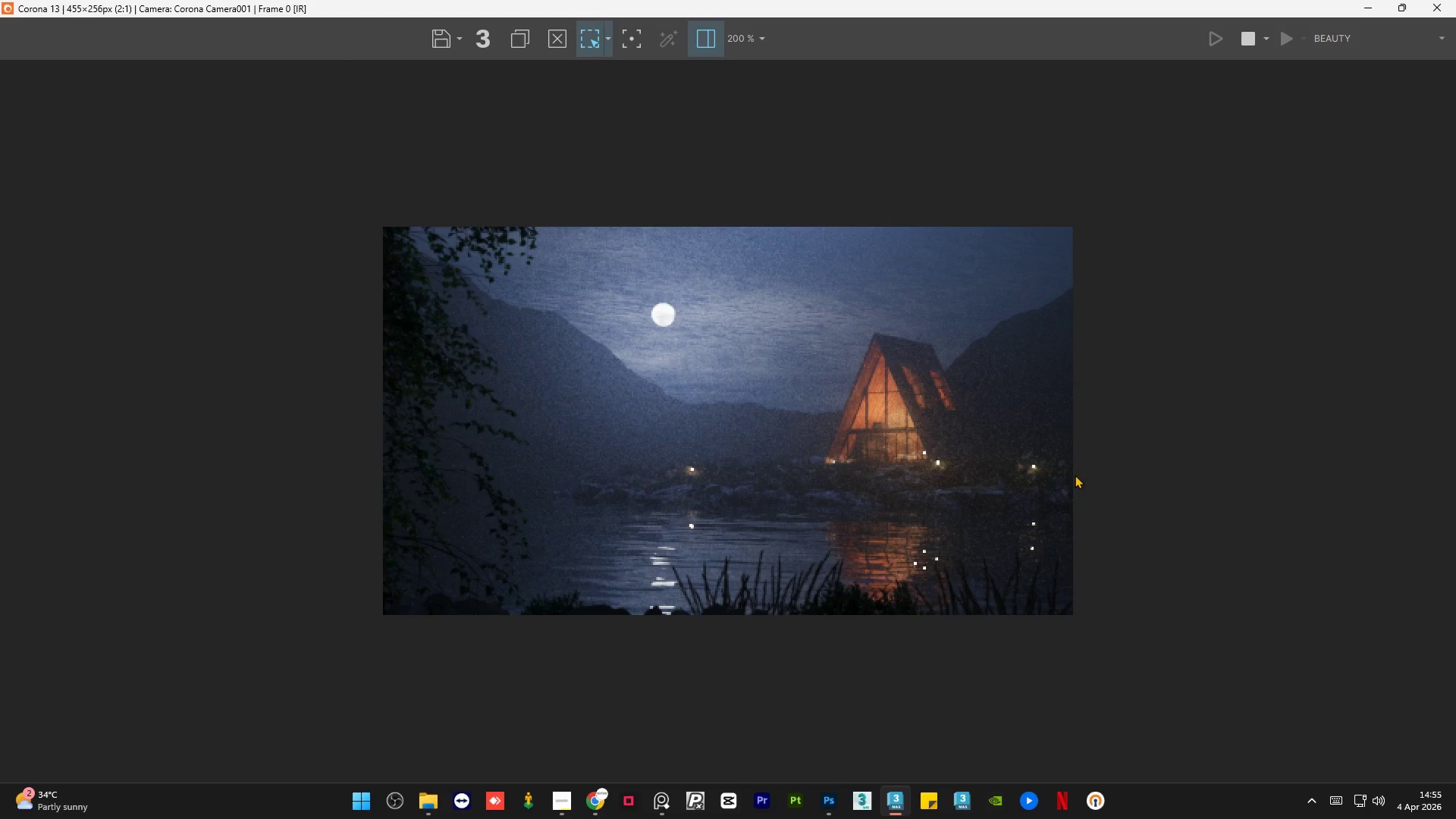 
scroll: coordinate [1225, 457], scroll_direction: up, amount: 2.0
 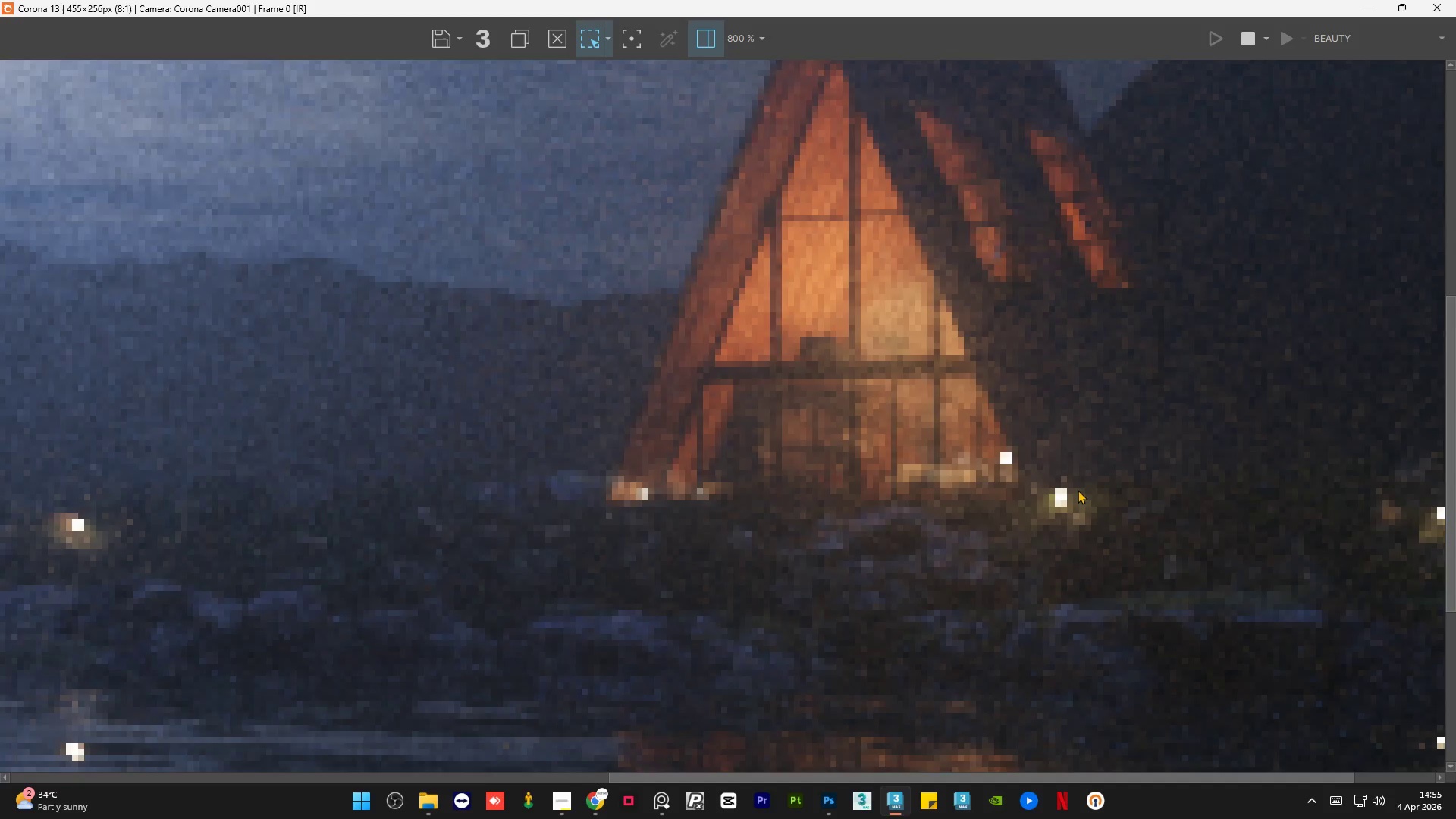 
scroll: coordinate [1078, 490], scroll_direction: down, amount: 2.0
 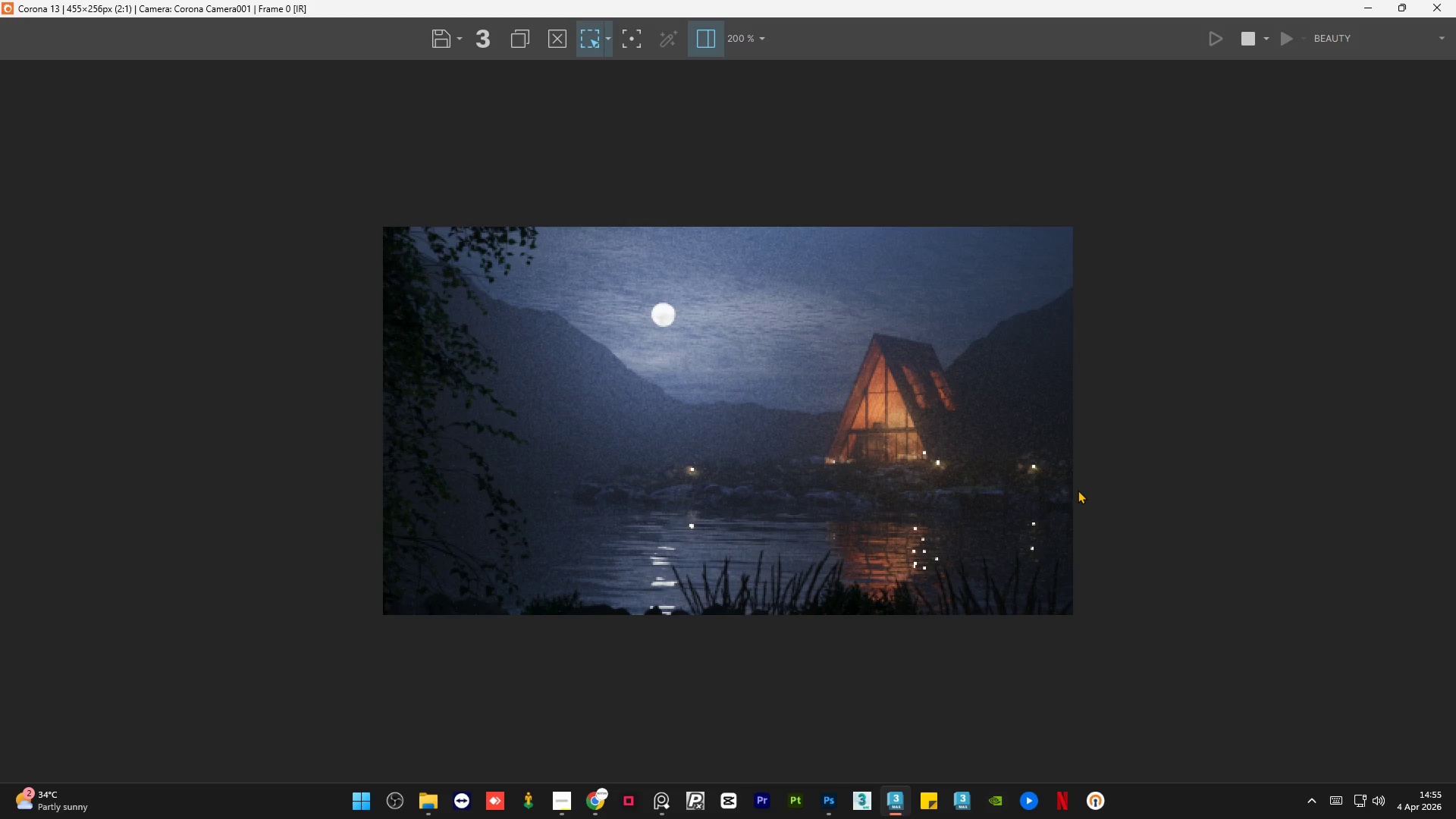 
wait(12.79)
 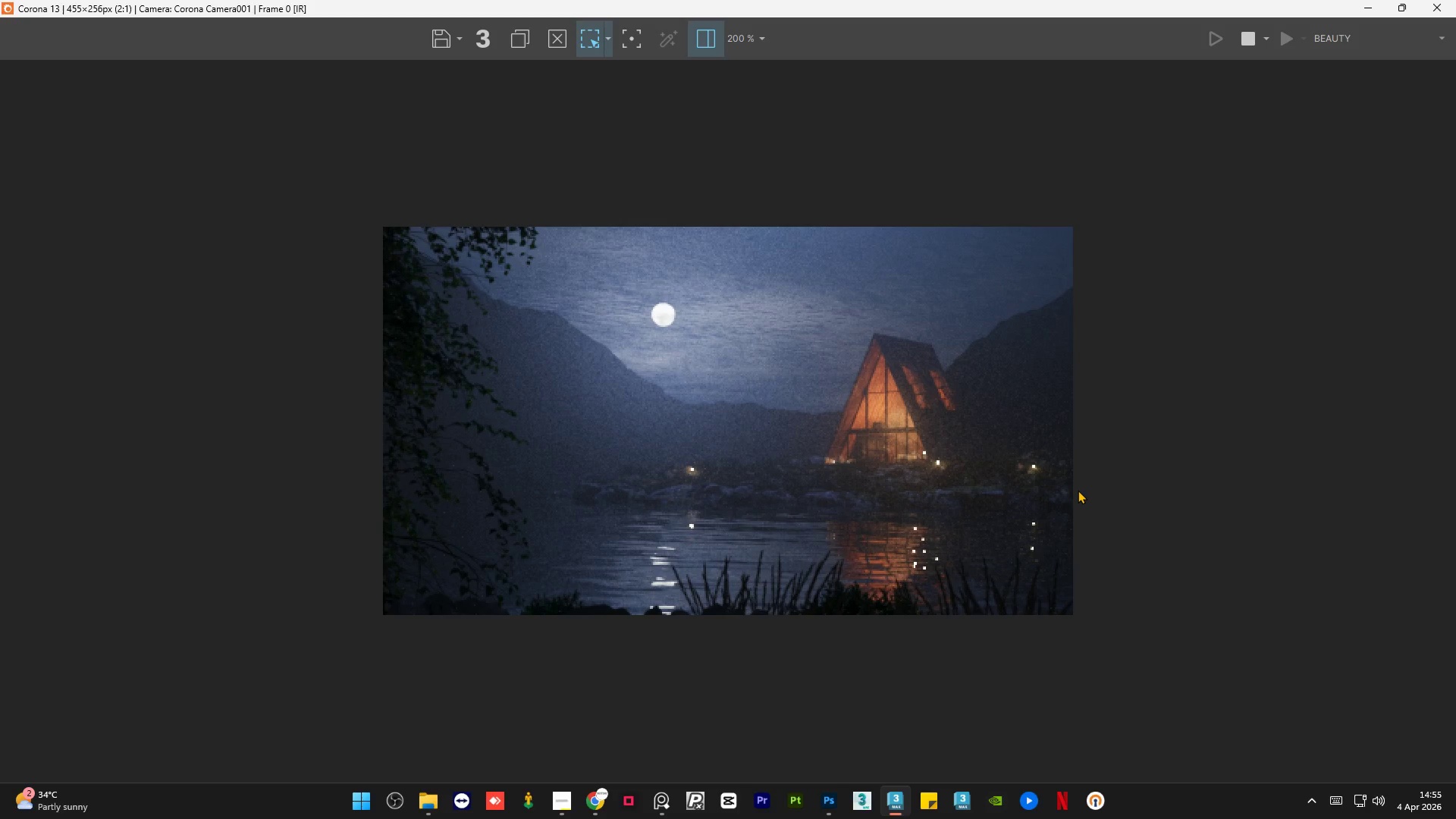 
scroll: coordinate [986, 507], scroll_direction: up, amount: 1.0
 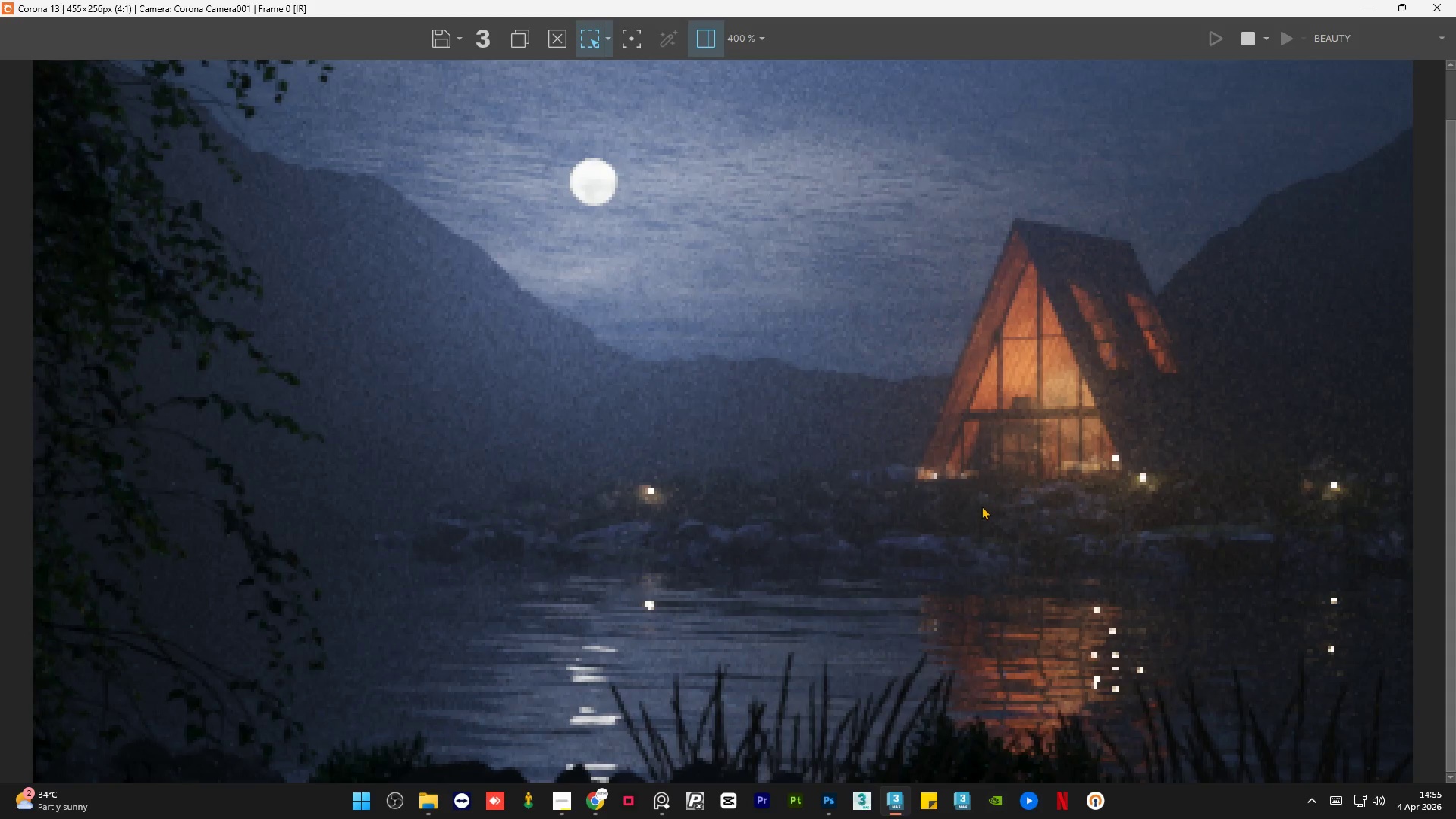 
scroll: coordinate [980, 507], scroll_direction: down, amount: 1.0
 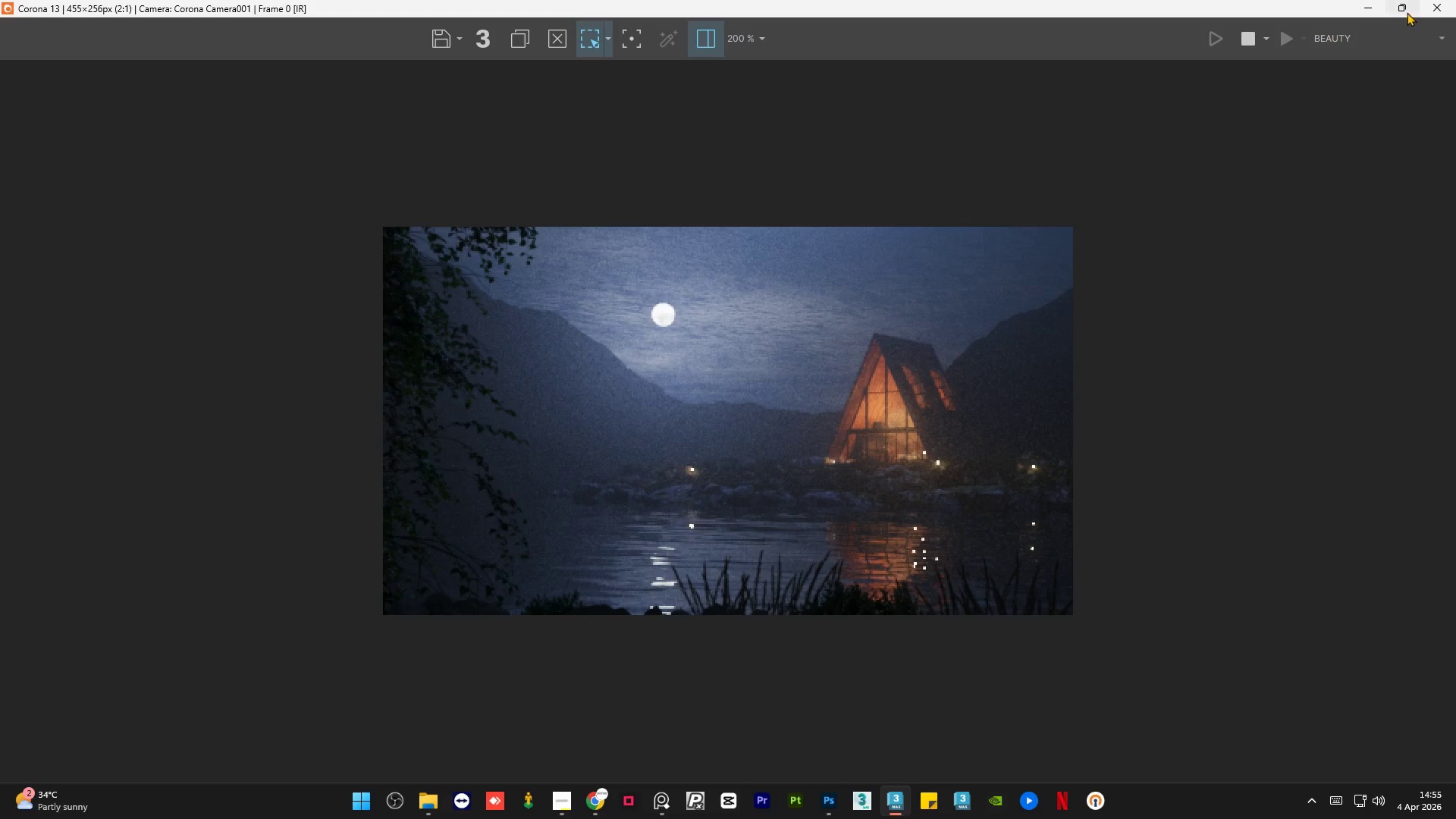 
left_click([1407, 12])
 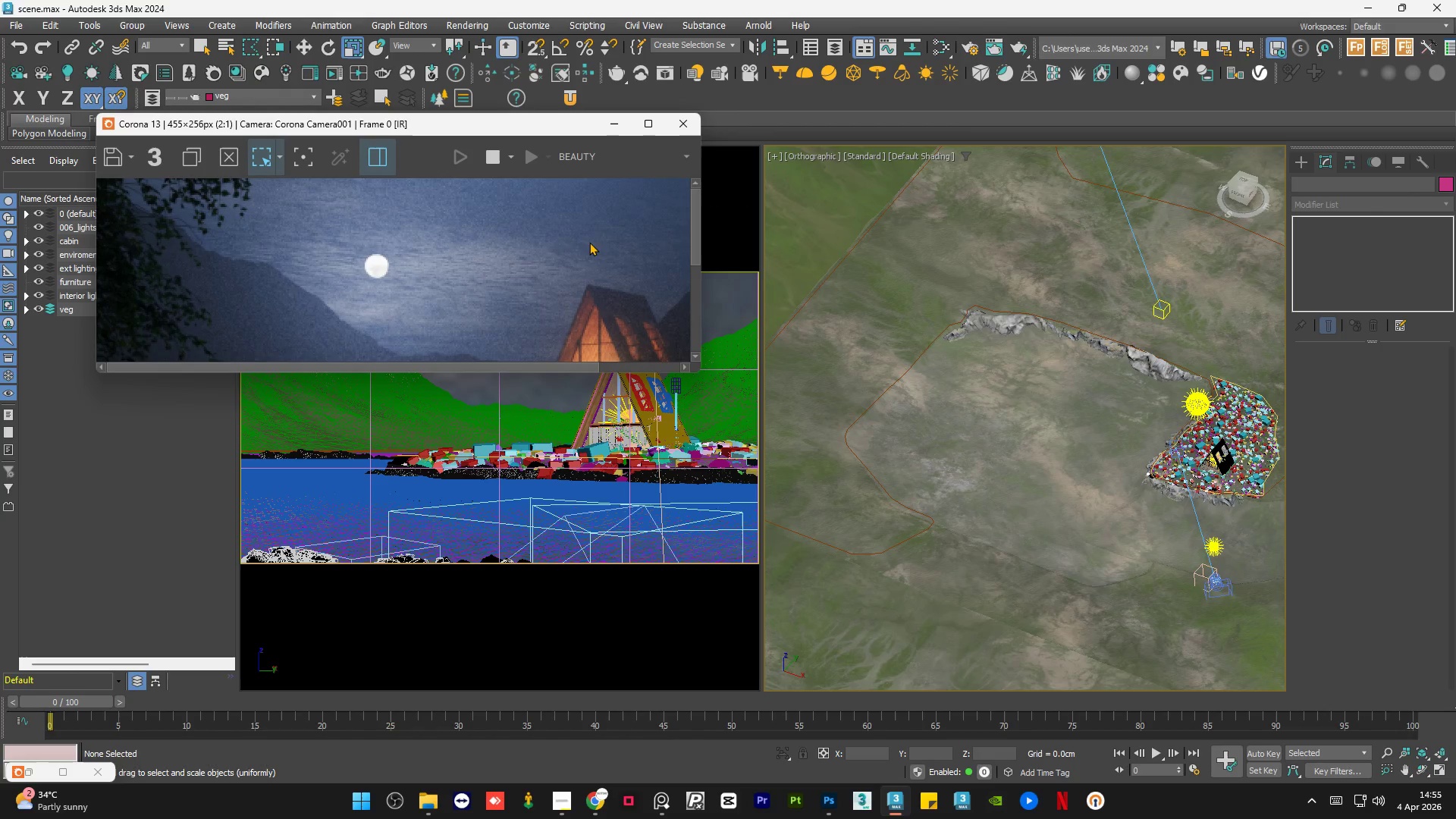 
scroll: coordinate [556, 237], scroll_direction: down, amount: 1.0
 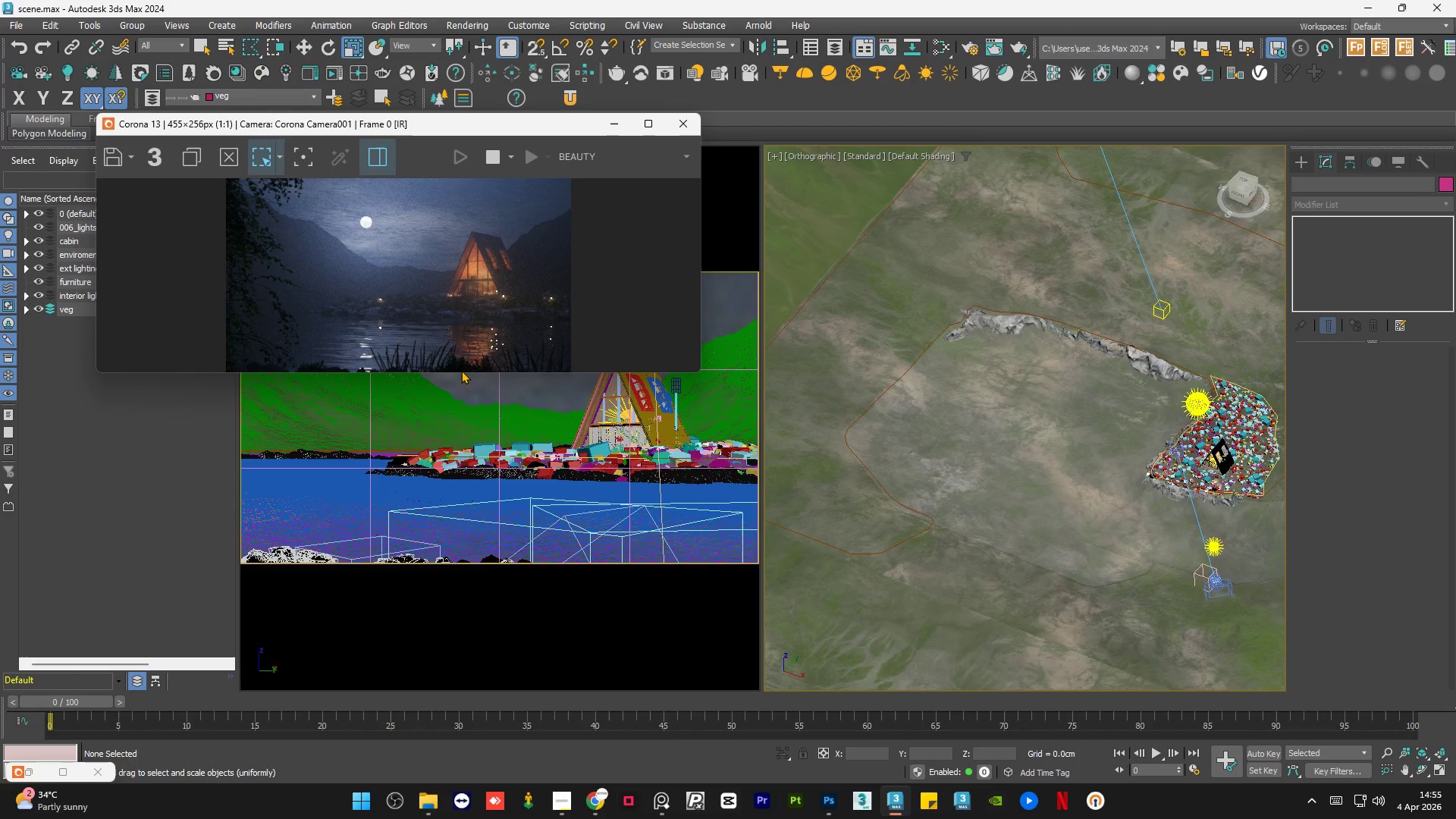 
left_click_drag(start_coordinate=[460, 372], to_coordinate=[456, 571])
 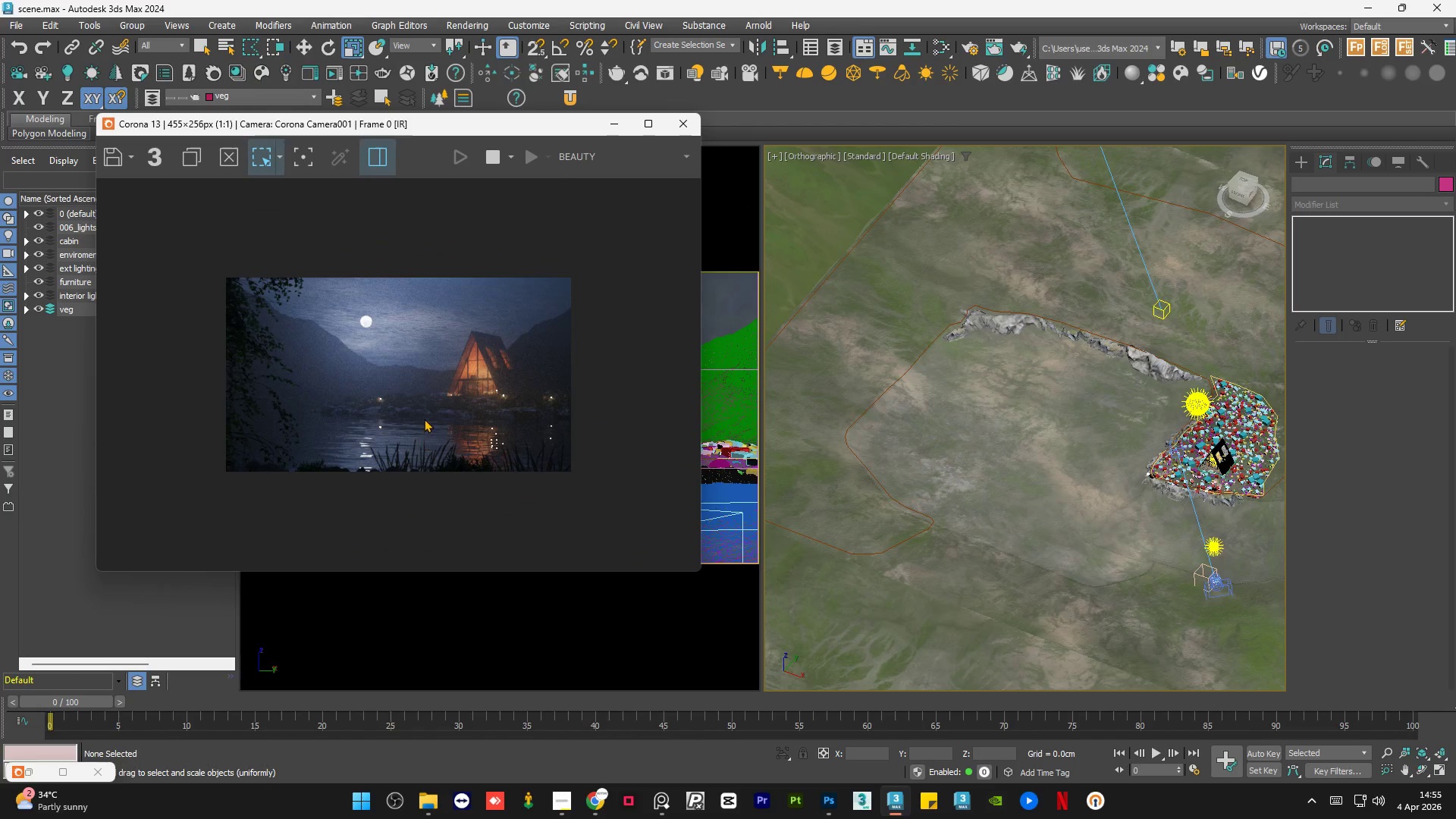 
scroll: coordinate [424, 419], scroll_direction: up, amount: 1.0
 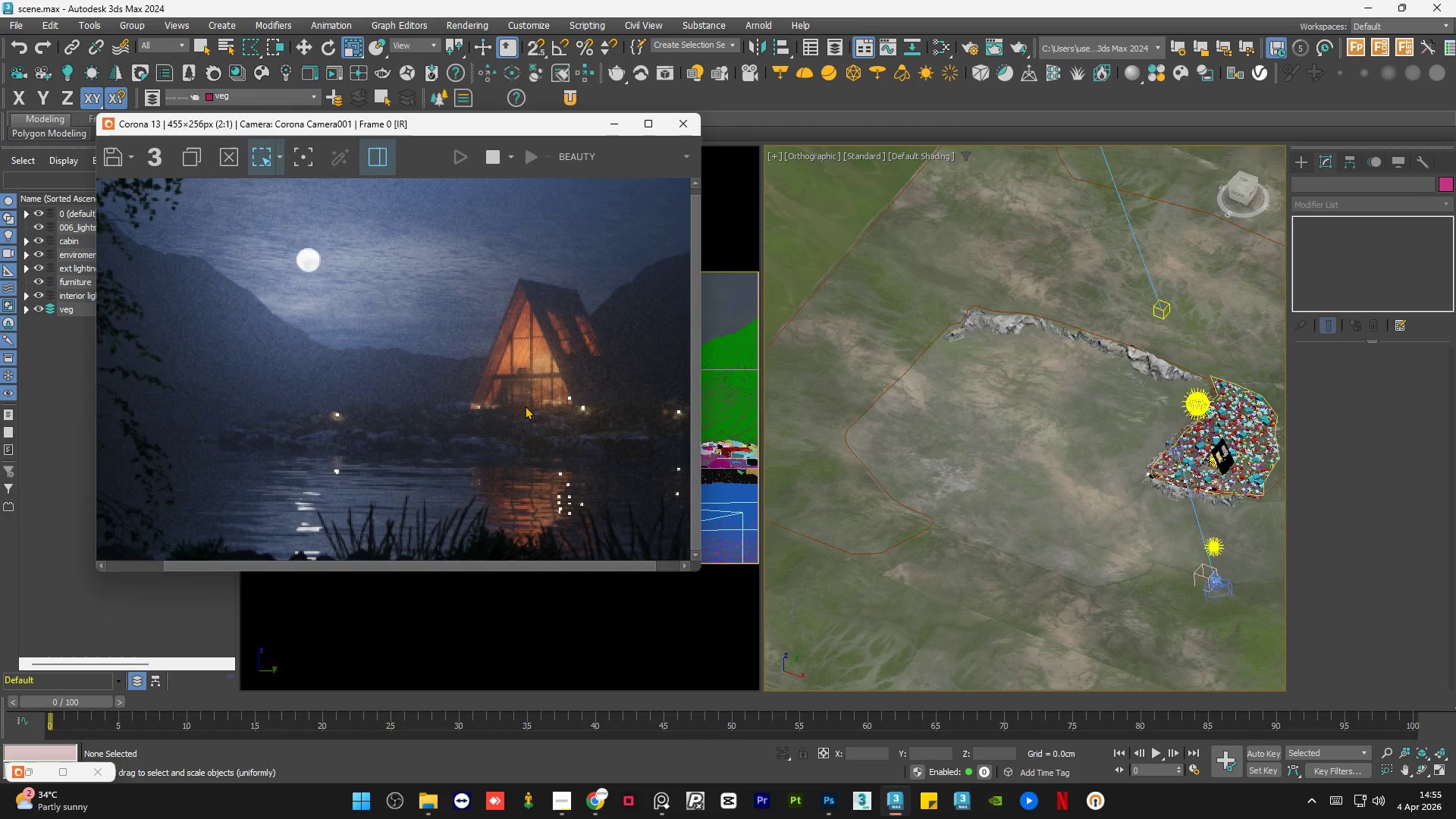 
scroll: coordinate [522, 403], scroll_direction: down, amount: 1.0
 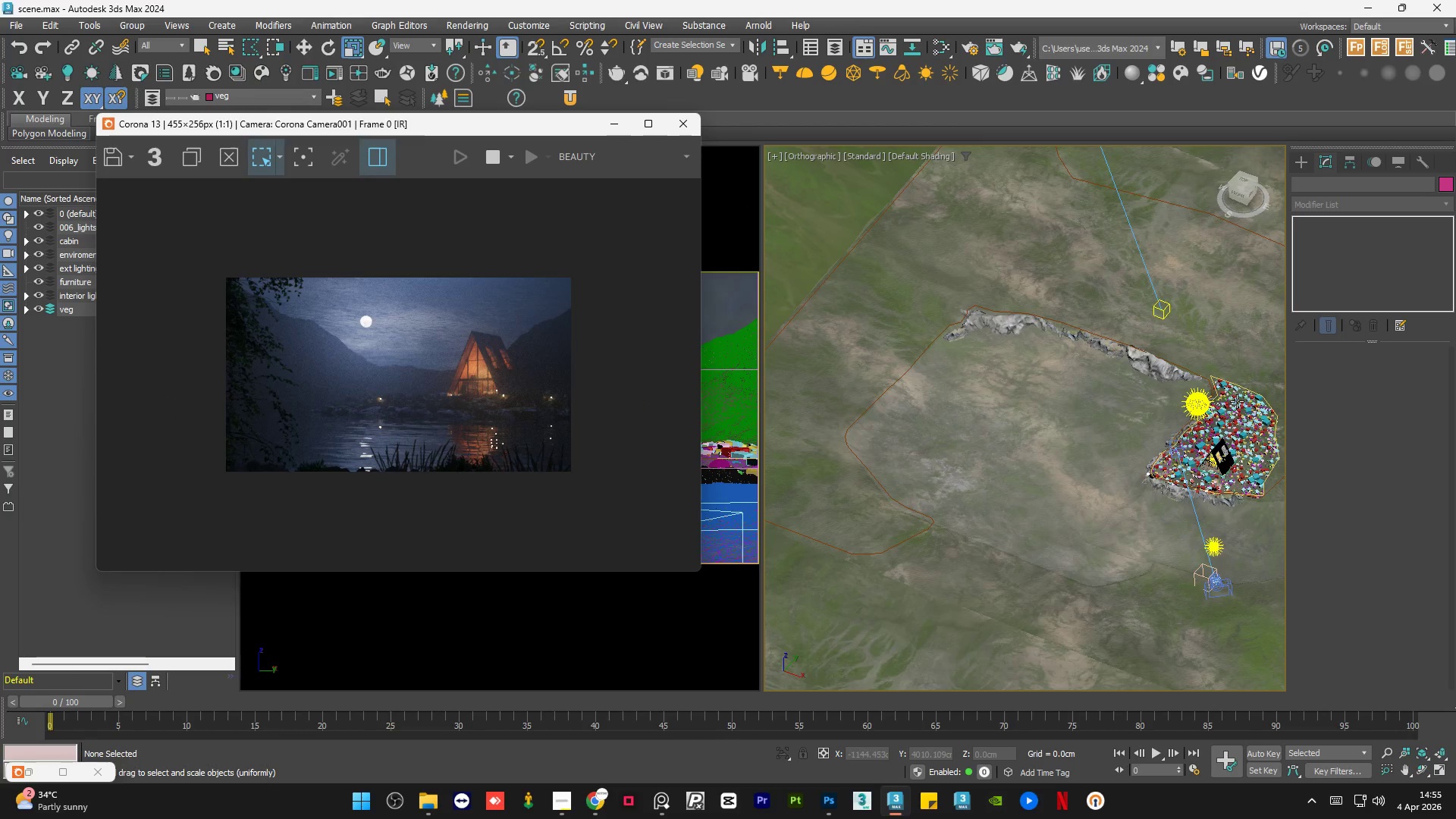 
scroll: coordinate [1220, 400], scroll_direction: up, amount: 4.0
 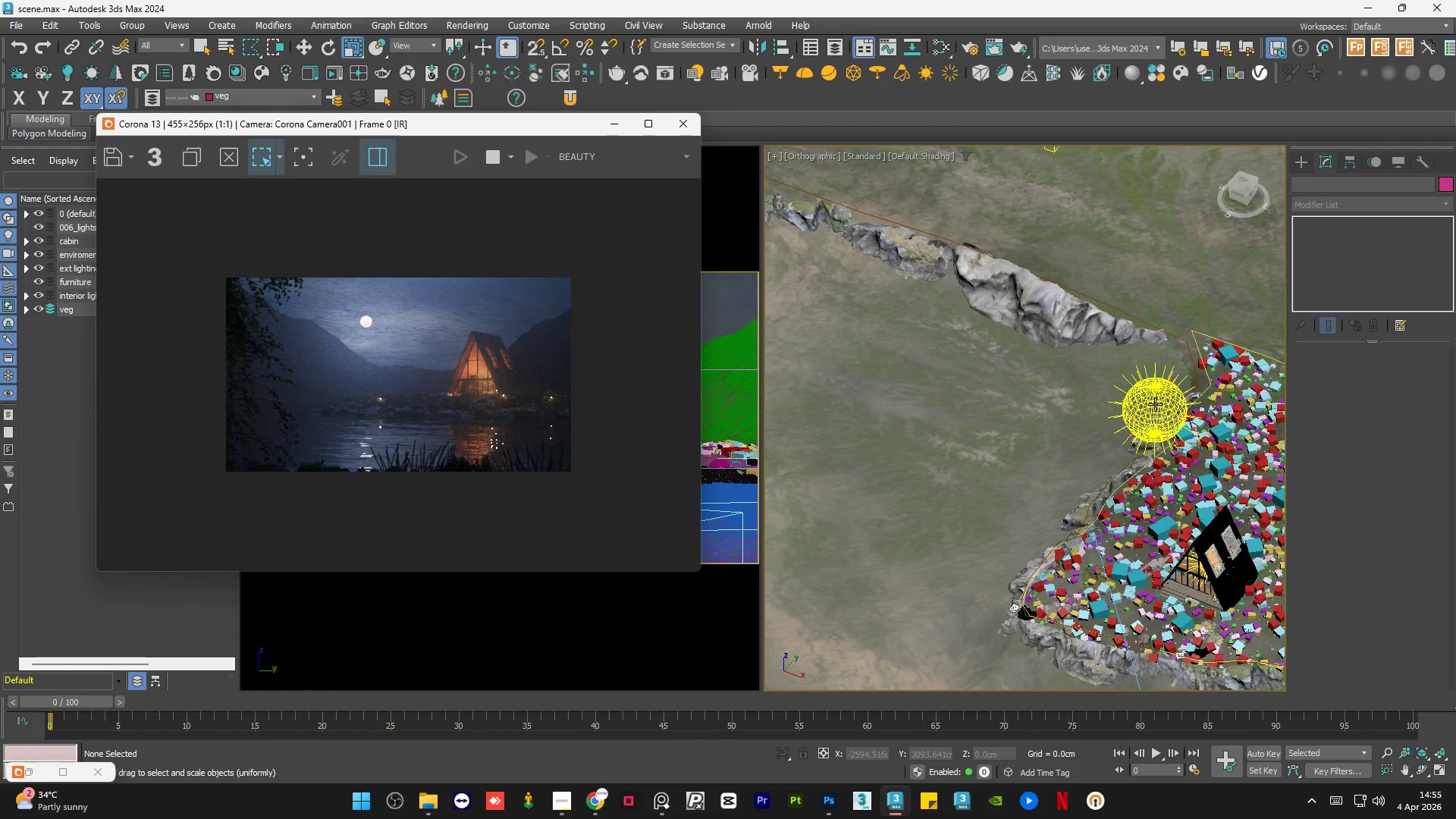 
left_click([1155, 404])
 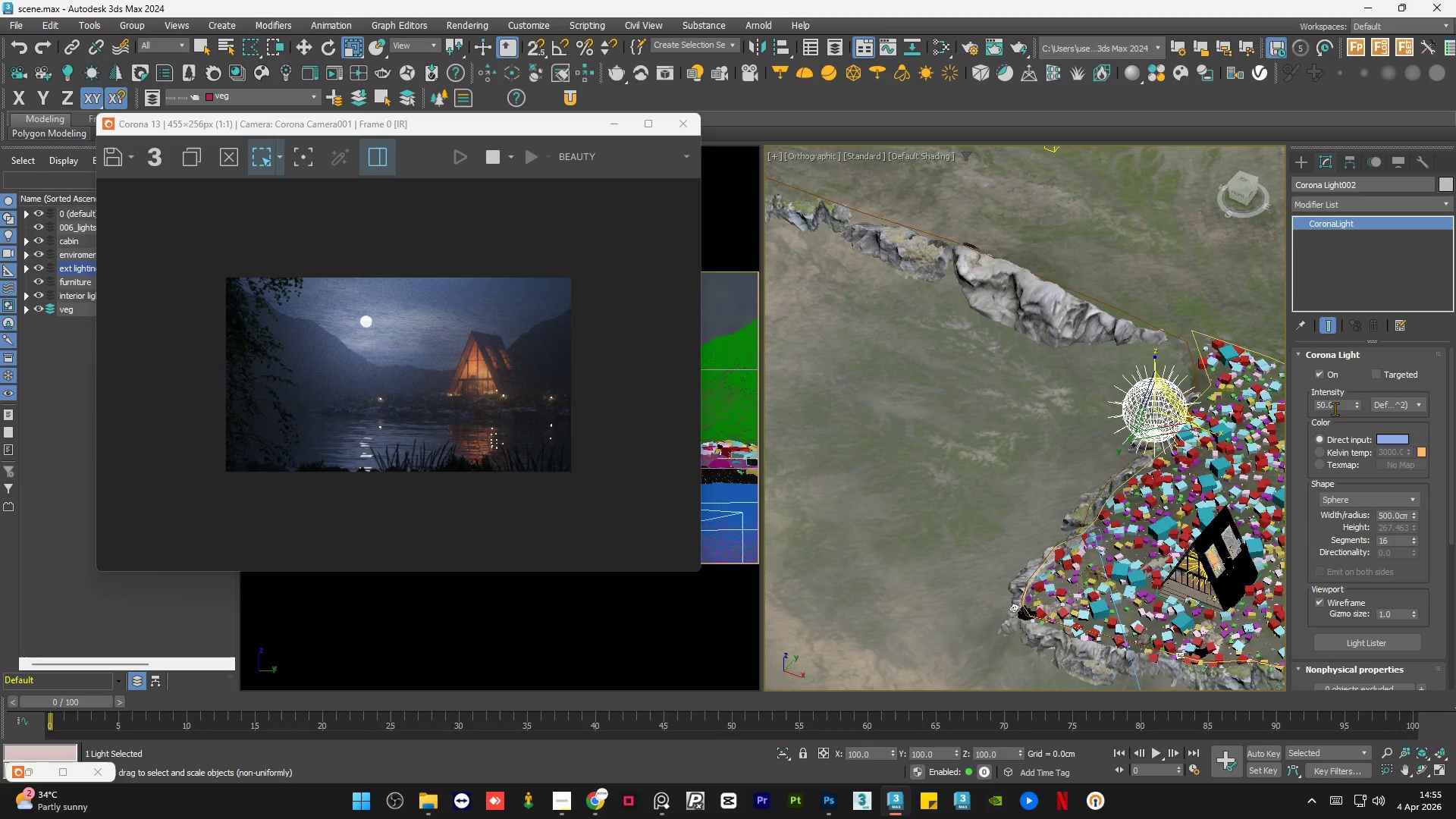 
double_click([1337, 408])
 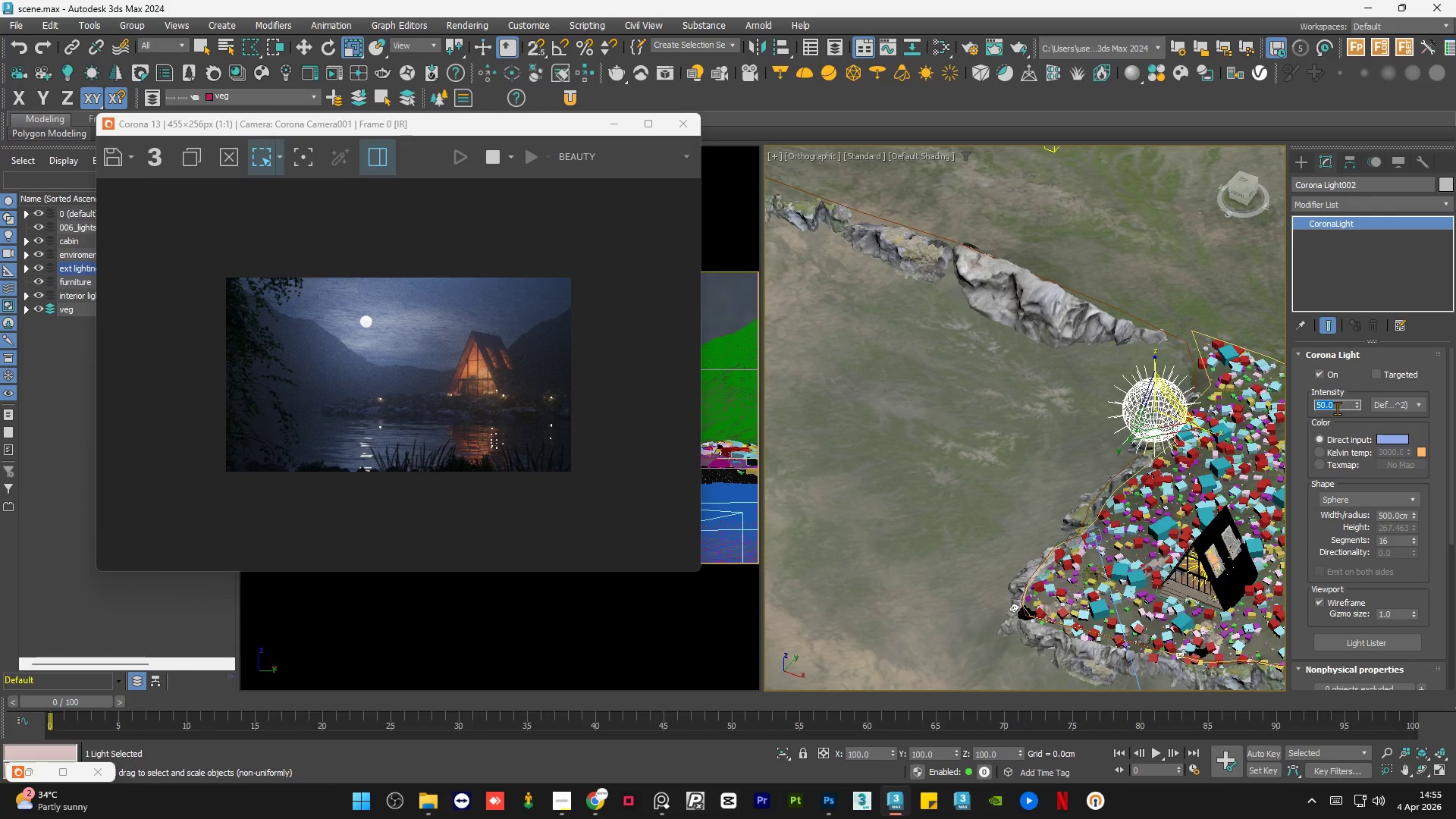 
key(Numpad7)
 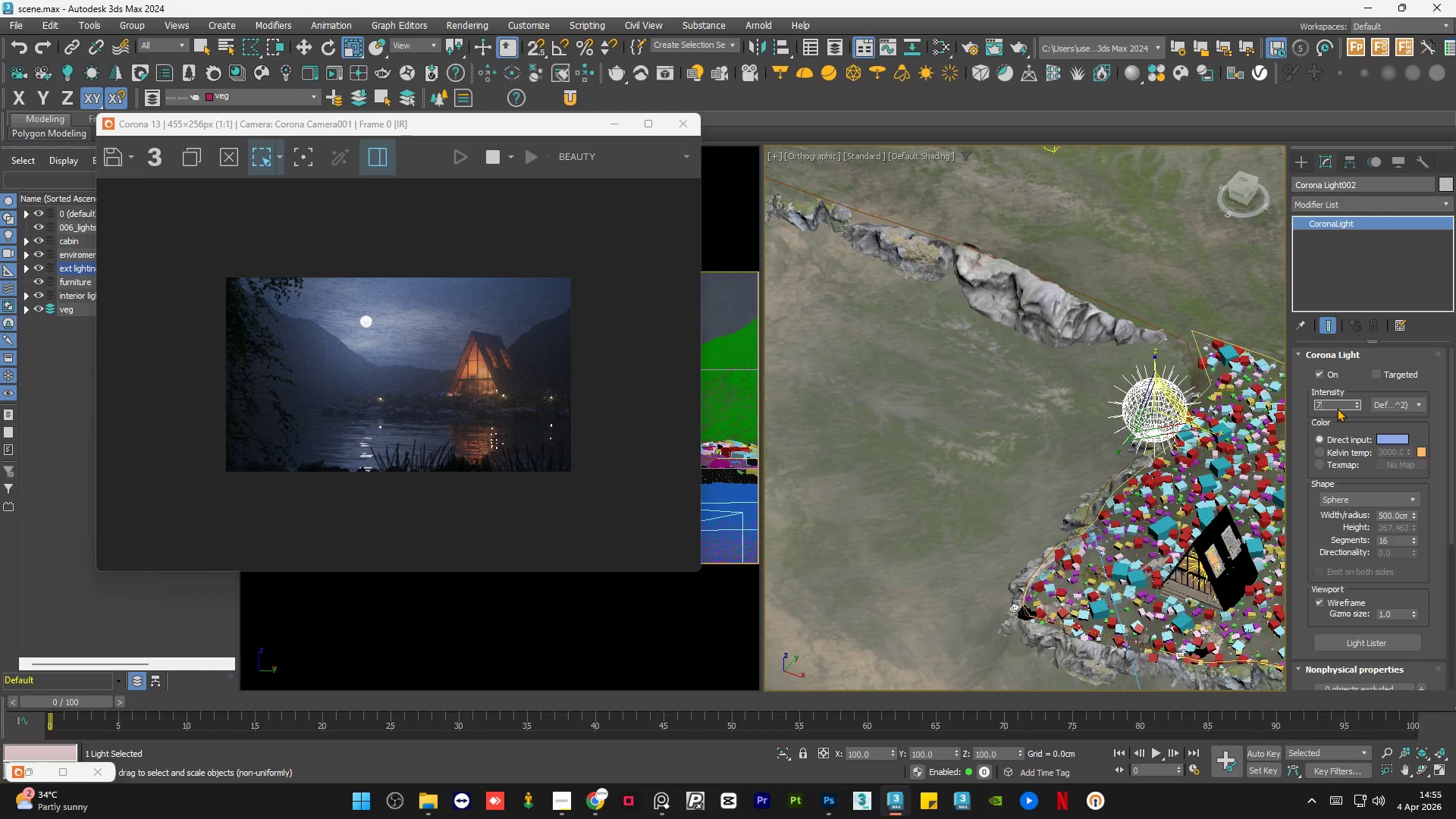 
key(Numpad0)
 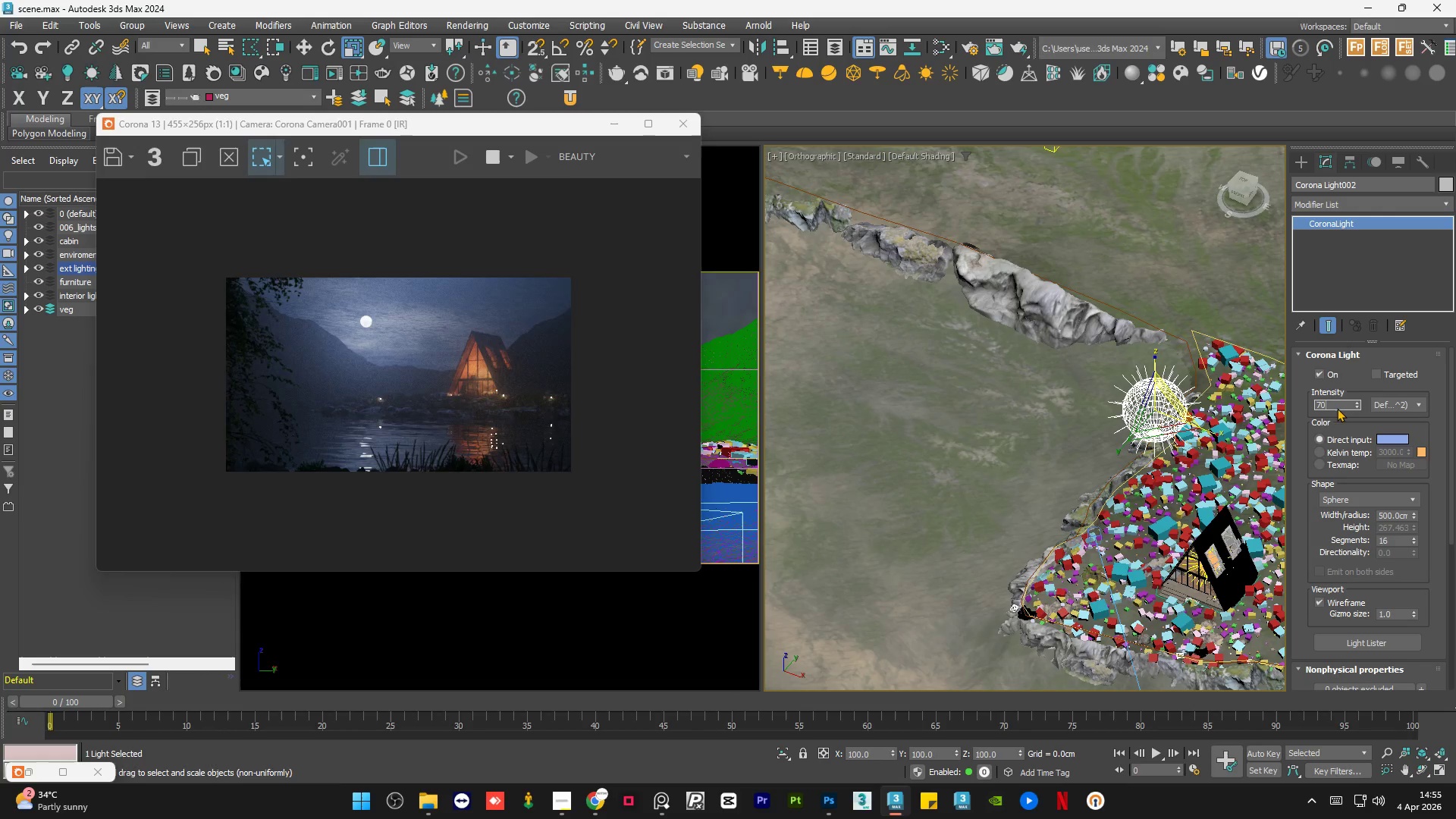 
key(NumpadEnter)
 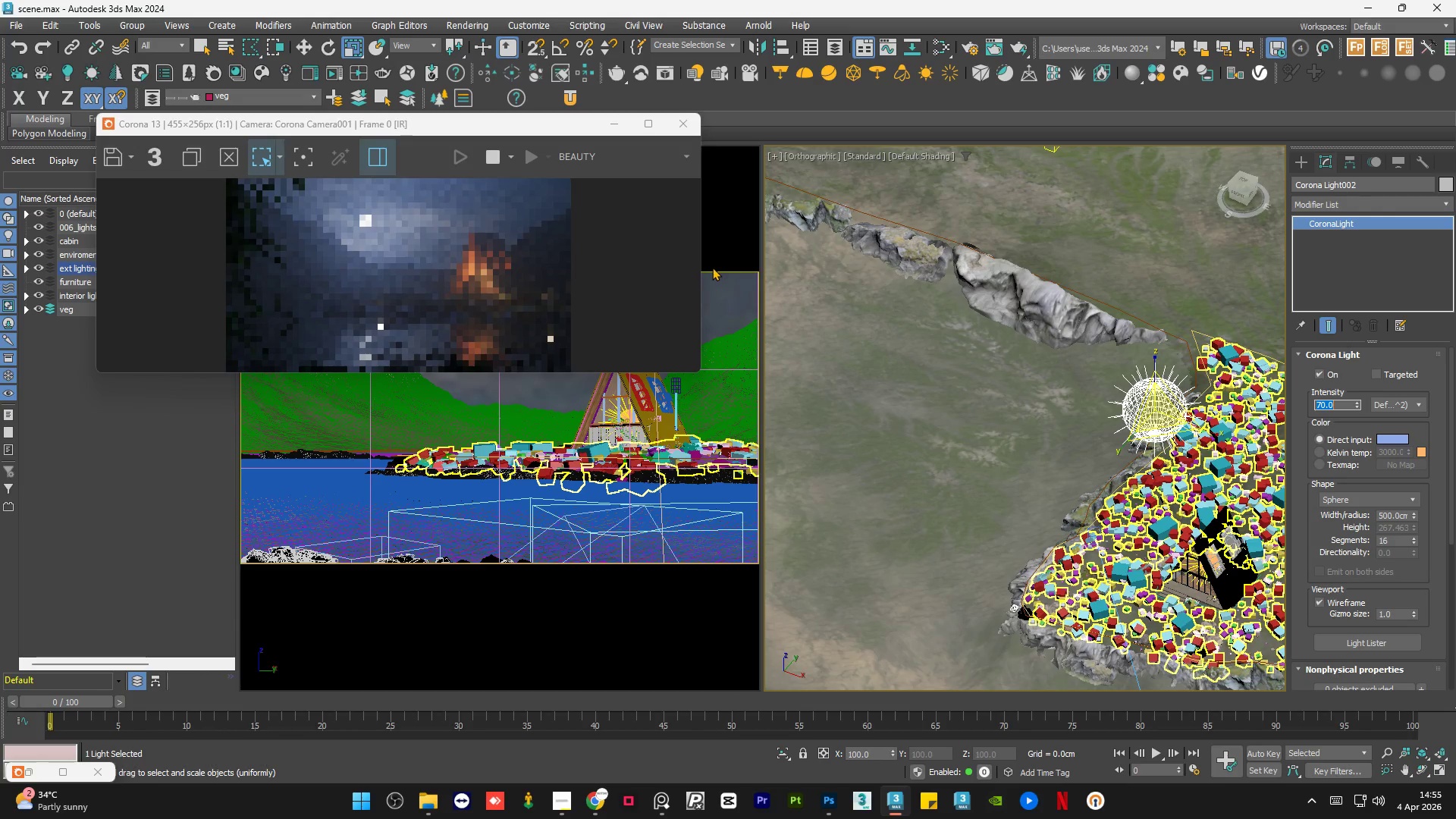 
wait(11.06)
 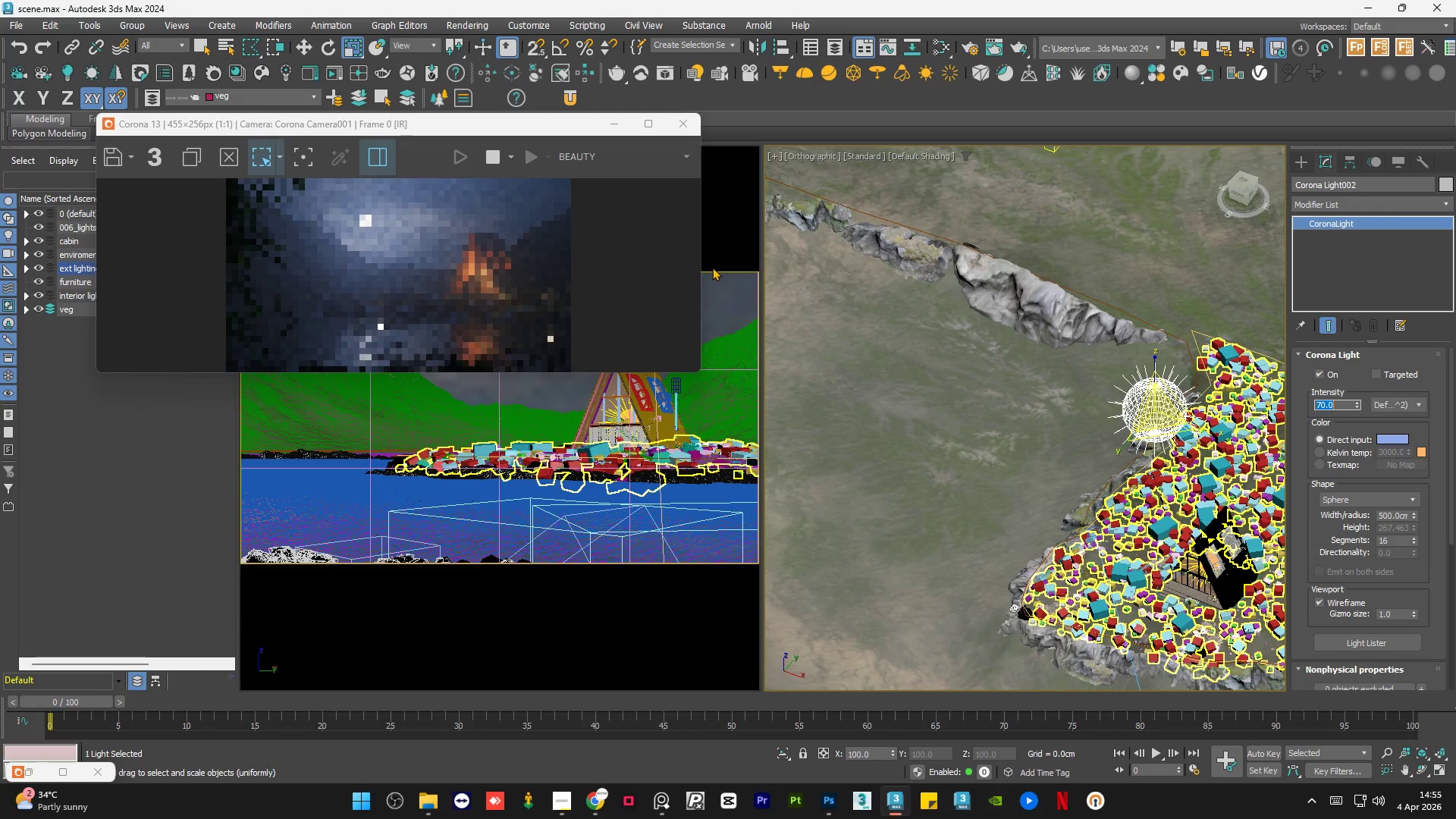 
left_click_drag(start_coordinate=[479, 374], to_coordinate=[471, 479])
 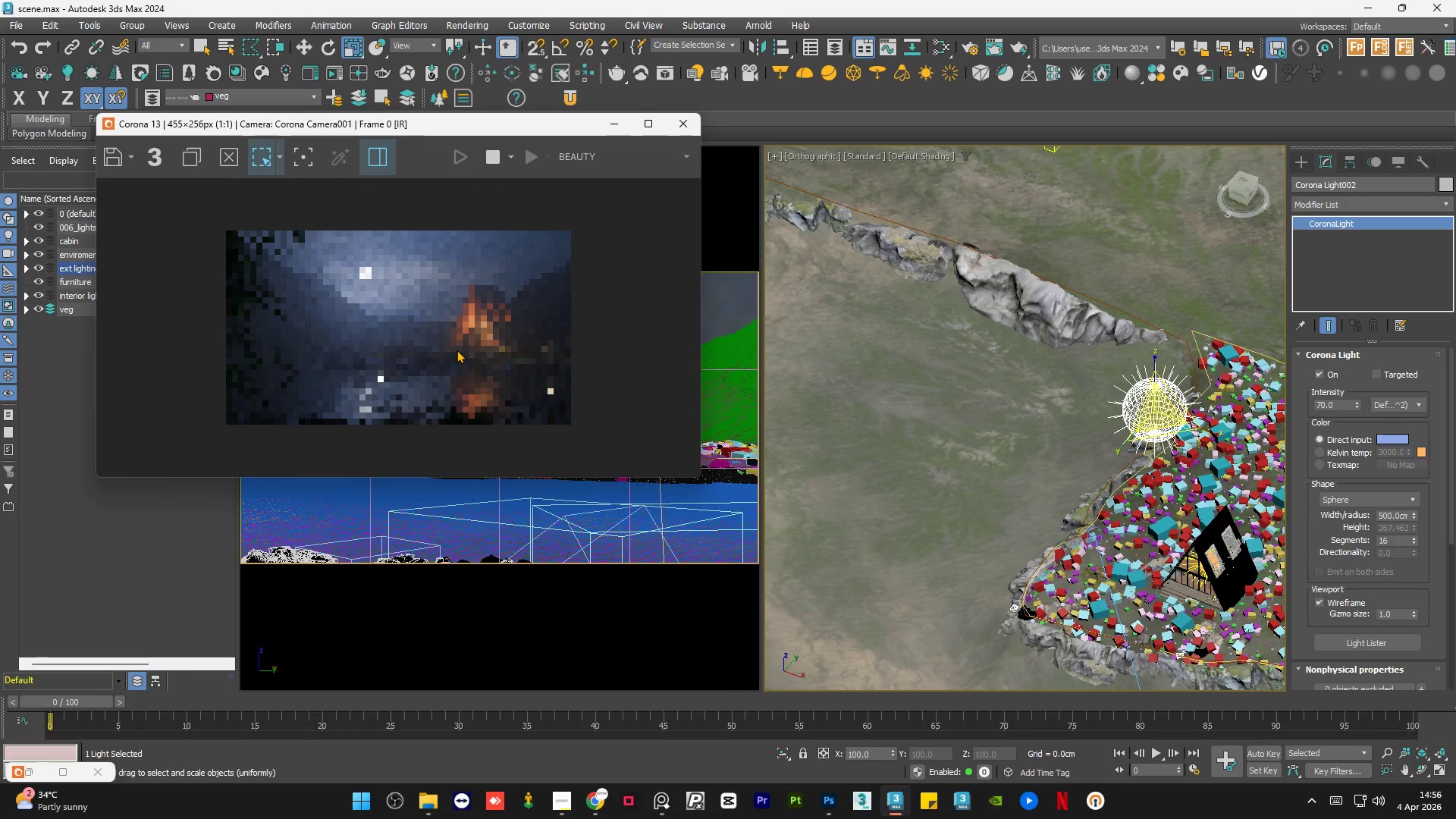 
scroll: coordinate [457, 350], scroll_direction: up, amount: 1.0
 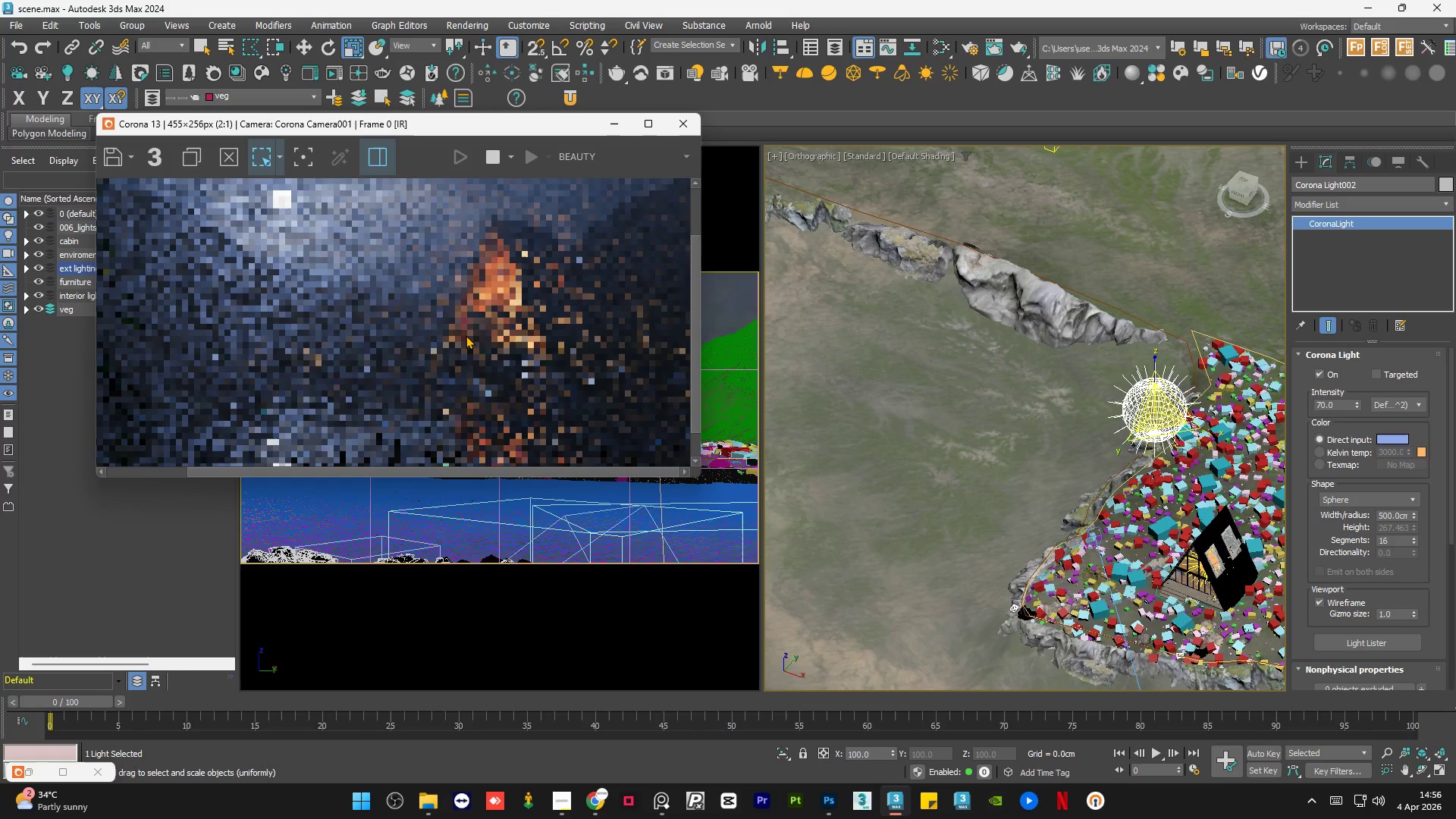 
scroll: coordinate [466, 335], scroll_direction: down, amount: 1.0
 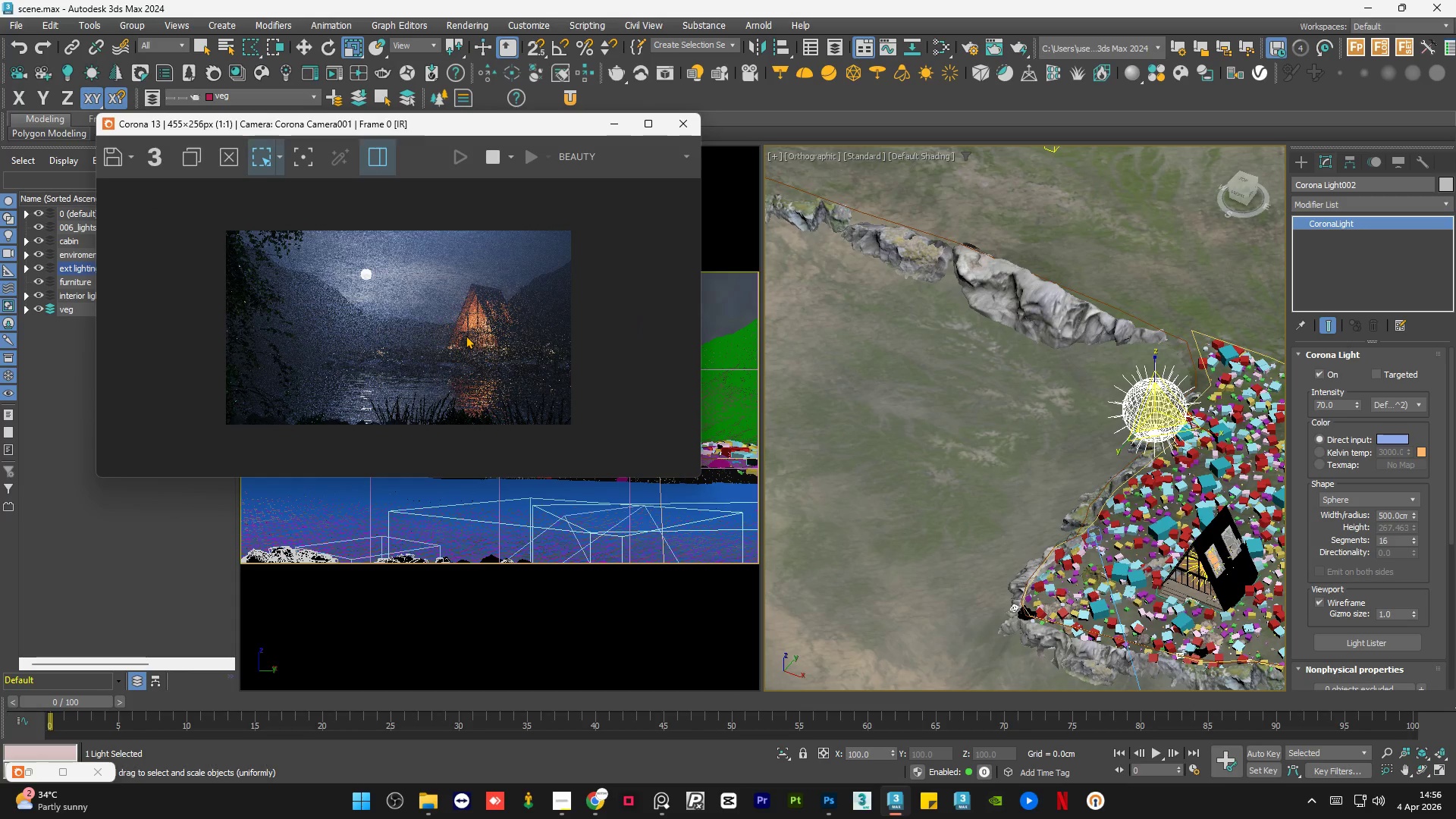 
scroll: coordinate [568, 339], scroll_direction: up, amount: 2.0
 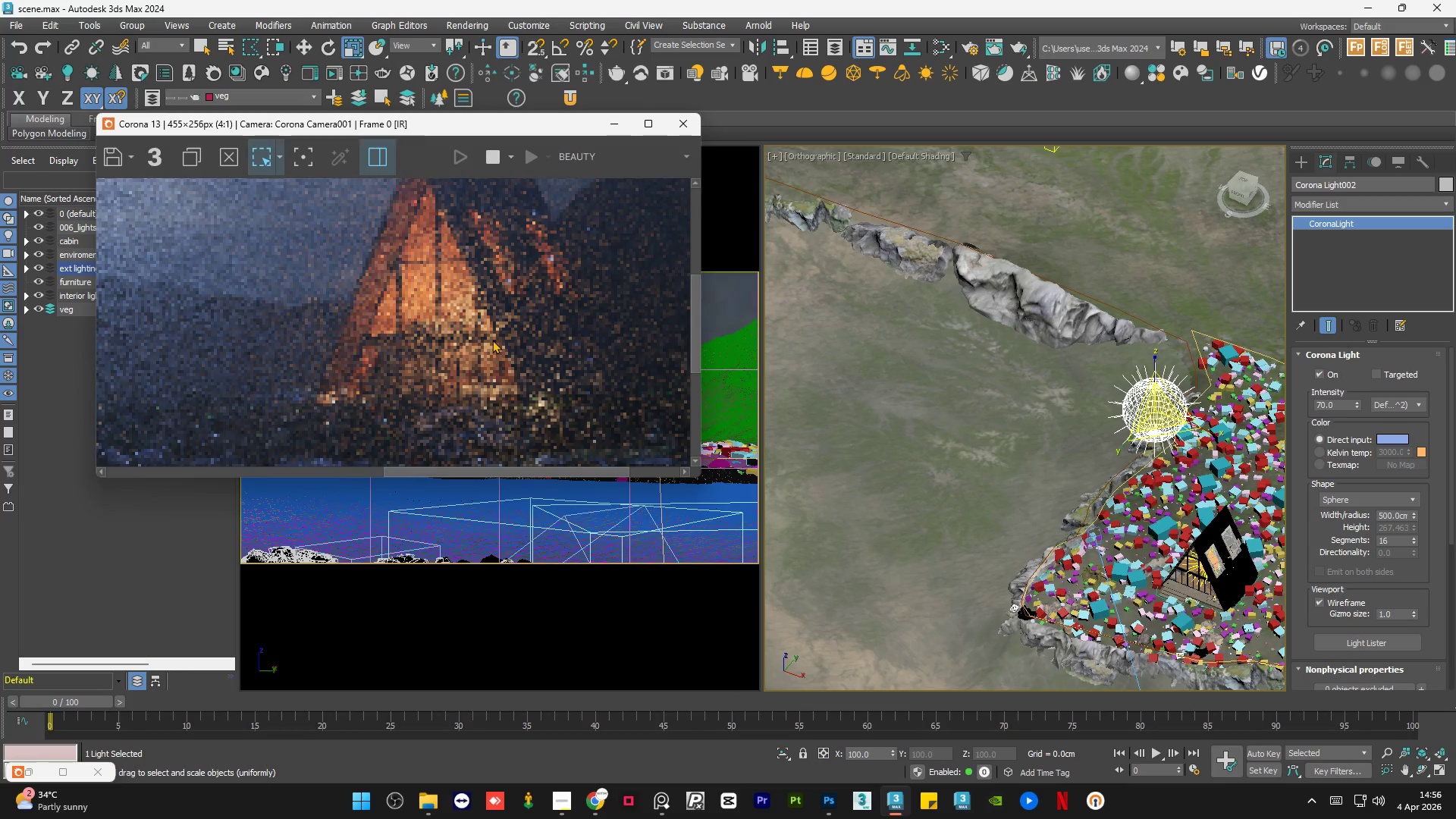 
scroll: coordinate [492, 340], scroll_direction: down, amount: 2.0
 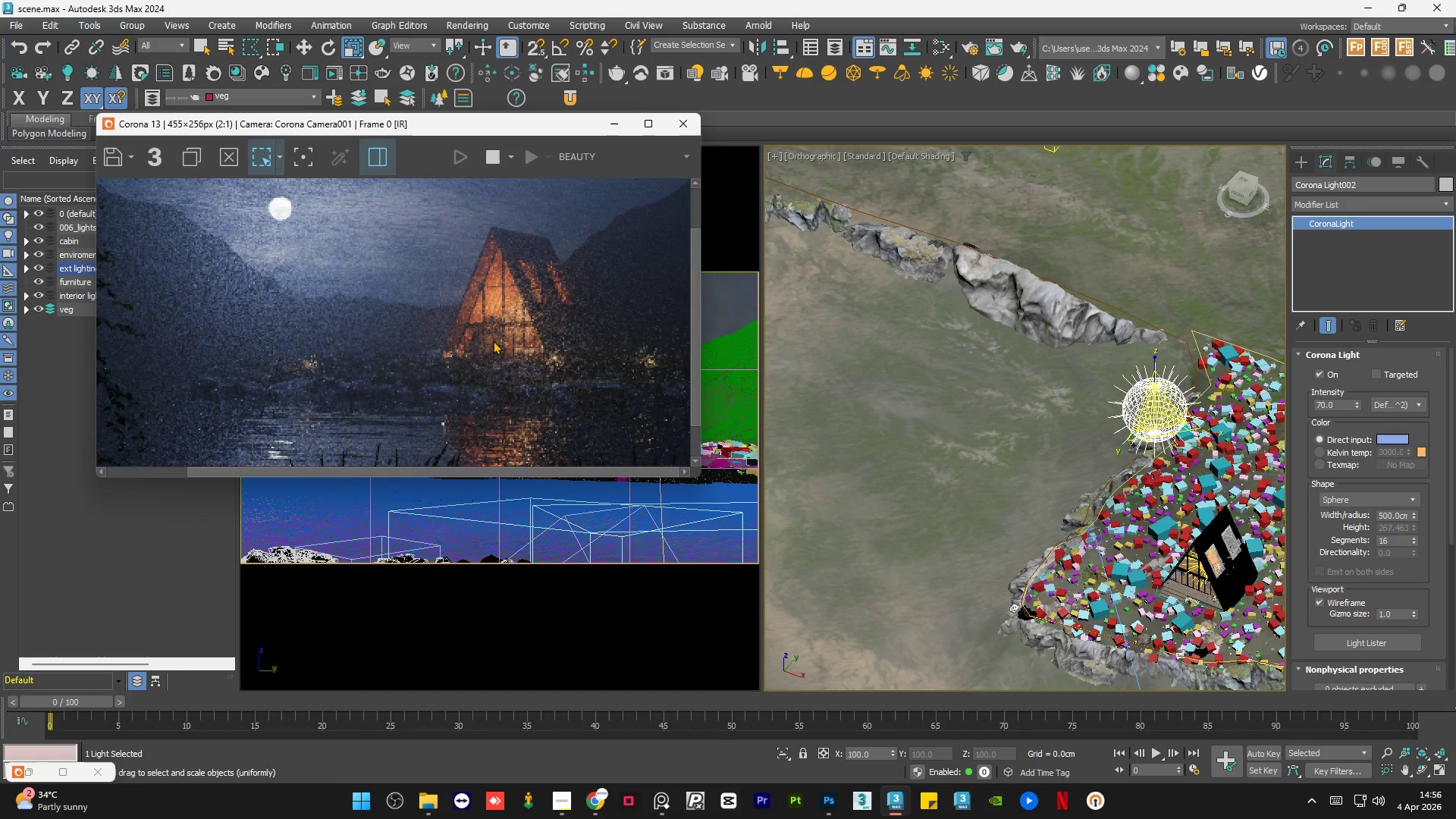 
scroll: coordinate [493, 340], scroll_direction: up, amount: 2.0
 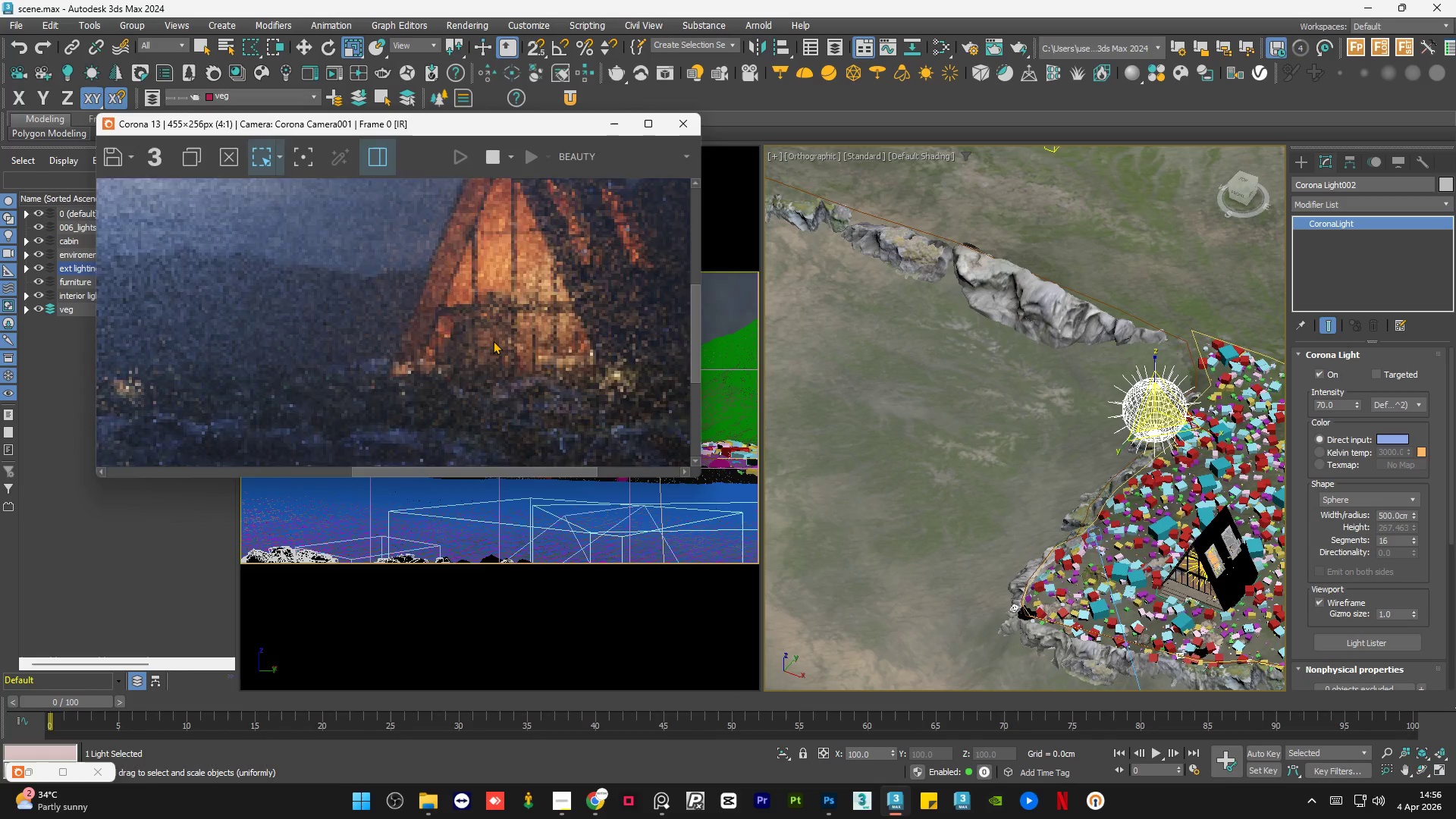 
scroll: coordinate [493, 340], scroll_direction: down, amount: 2.0
 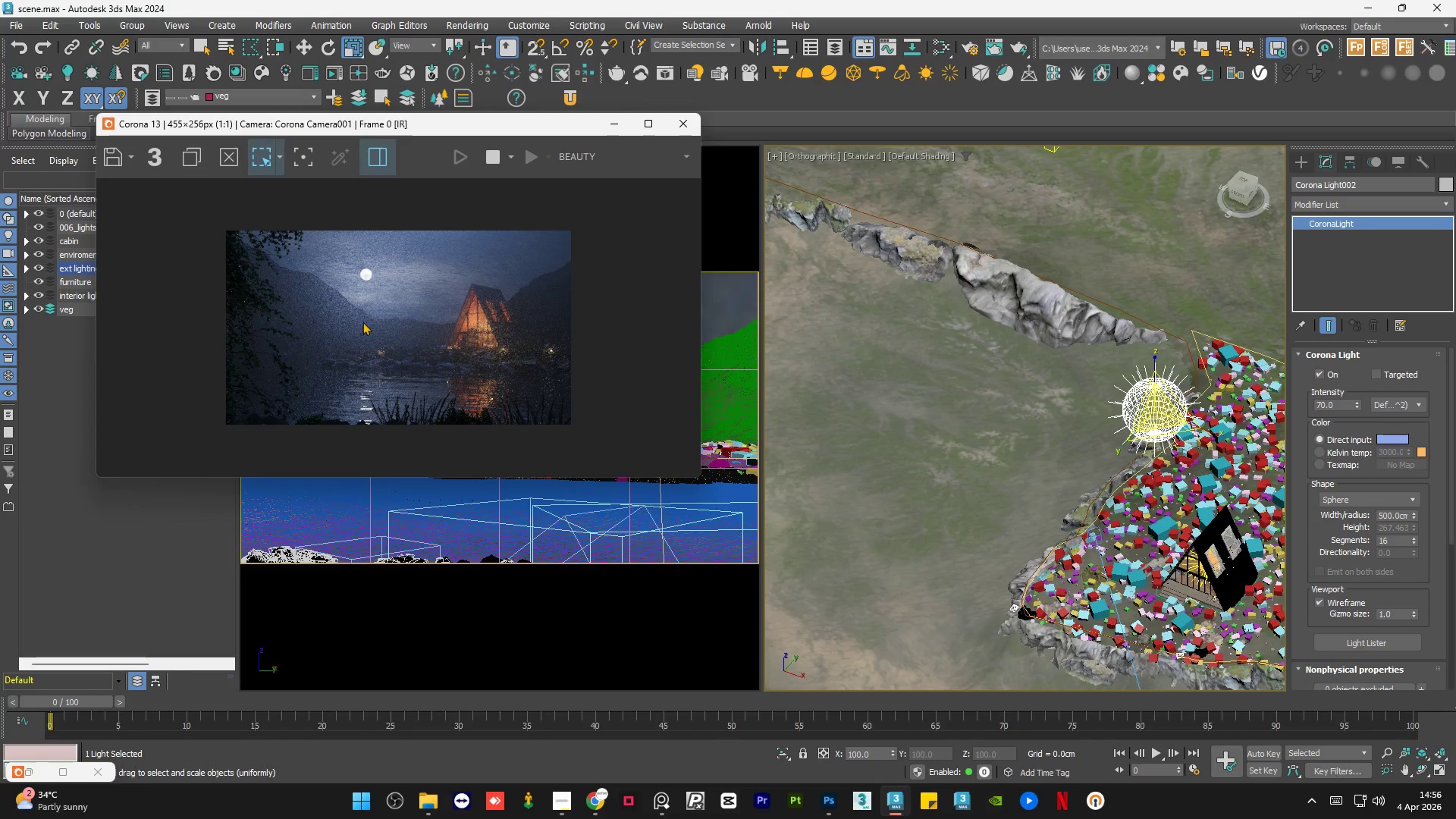 
scroll: coordinate [105, 309], scroll_direction: up, amount: 2.0
 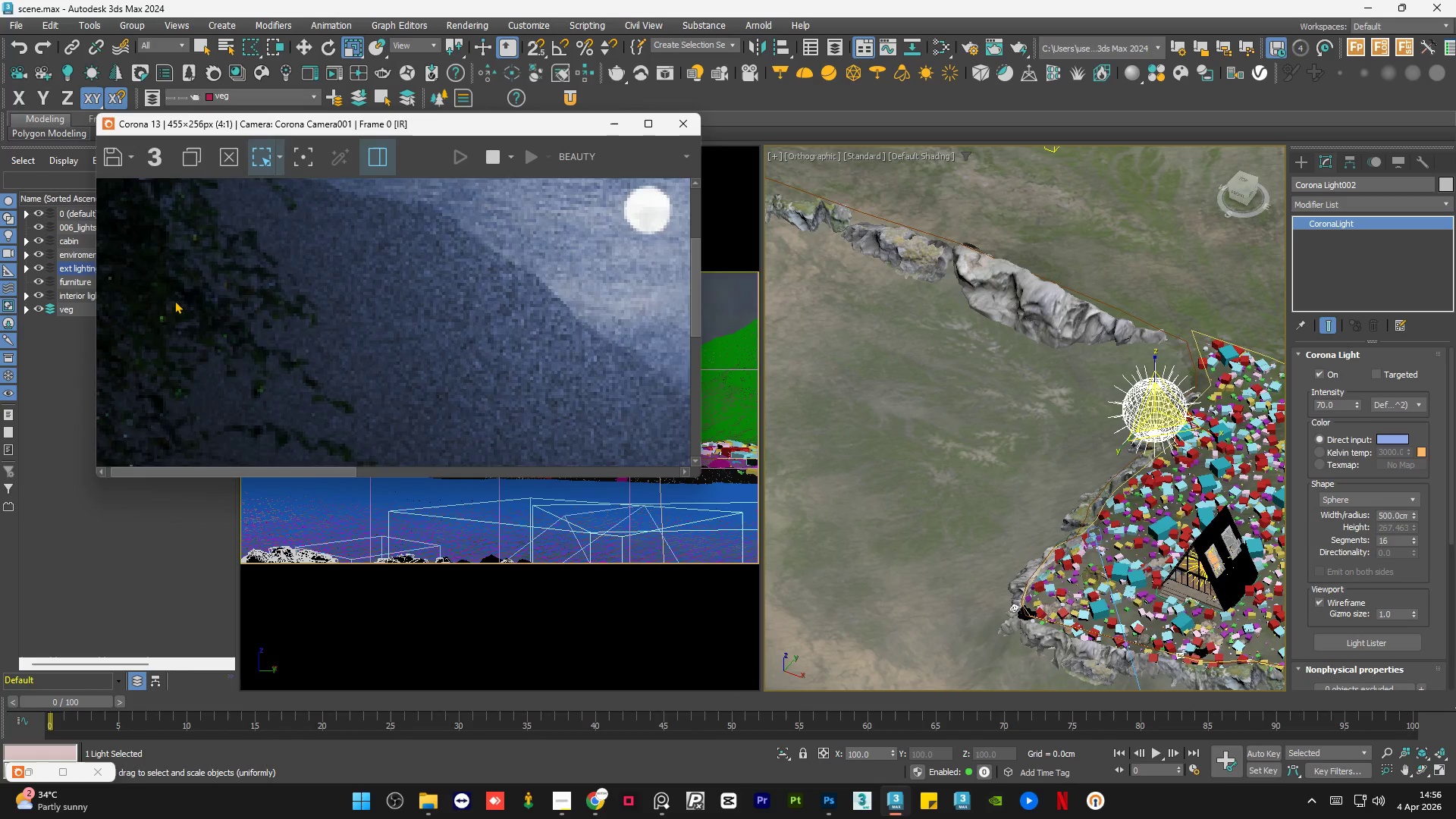 
scroll: coordinate [519, 358], scroll_direction: down, amount: 1.0
 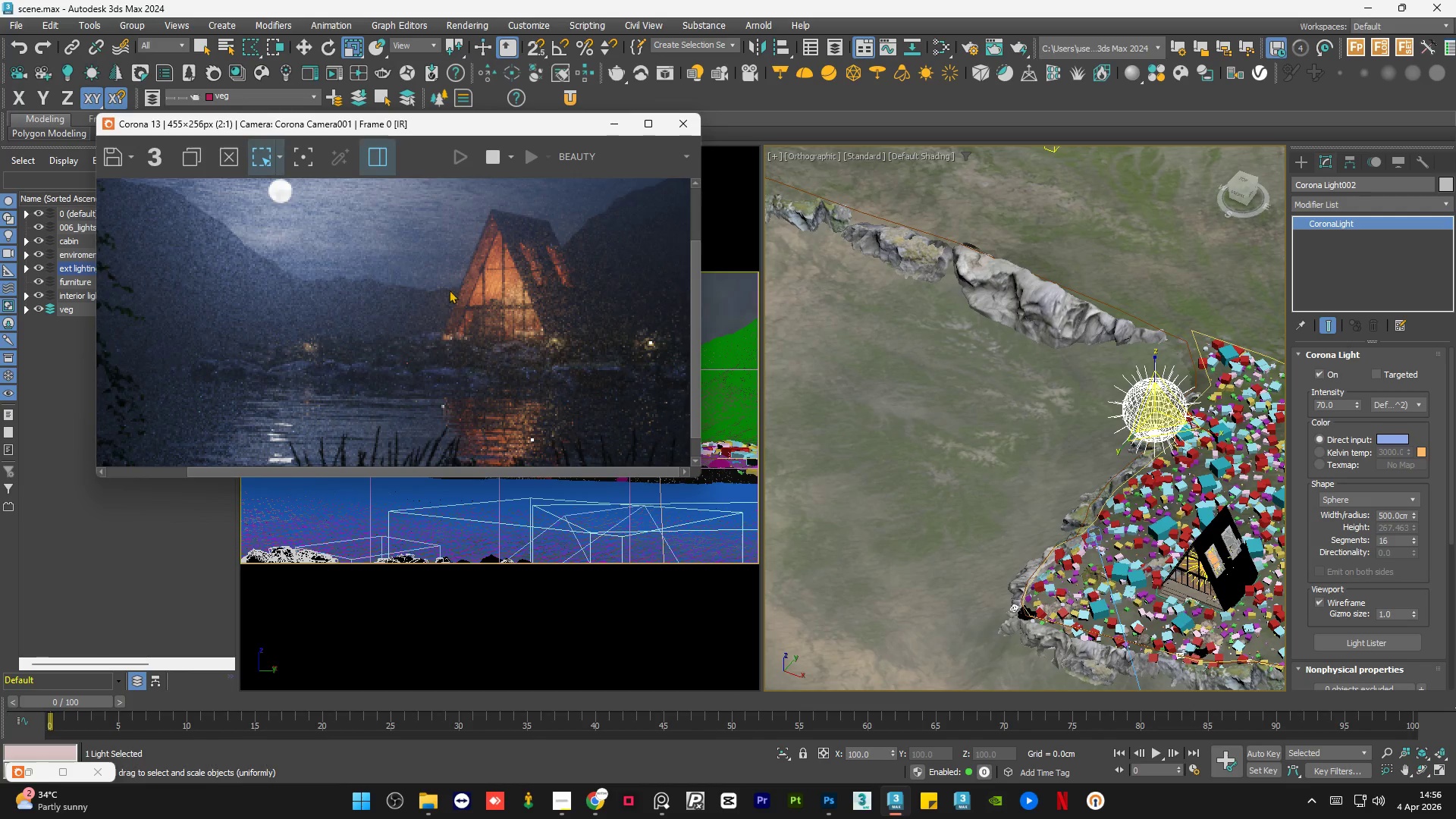 
scroll: coordinate [551, 295], scroll_direction: up, amount: 1.0
 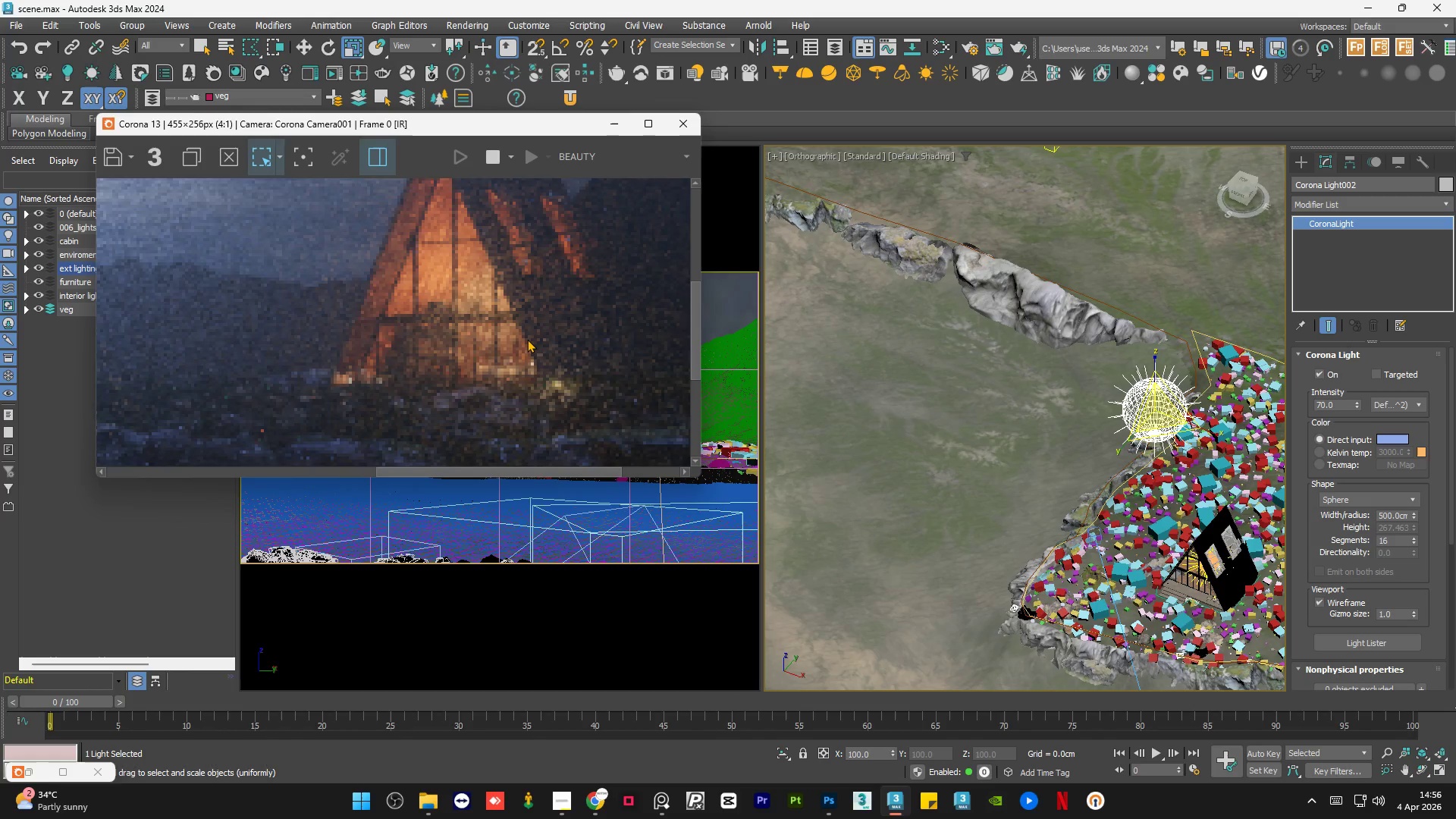 
scroll: coordinate [527, 339], scroll_direction: down, amount: 1.0
 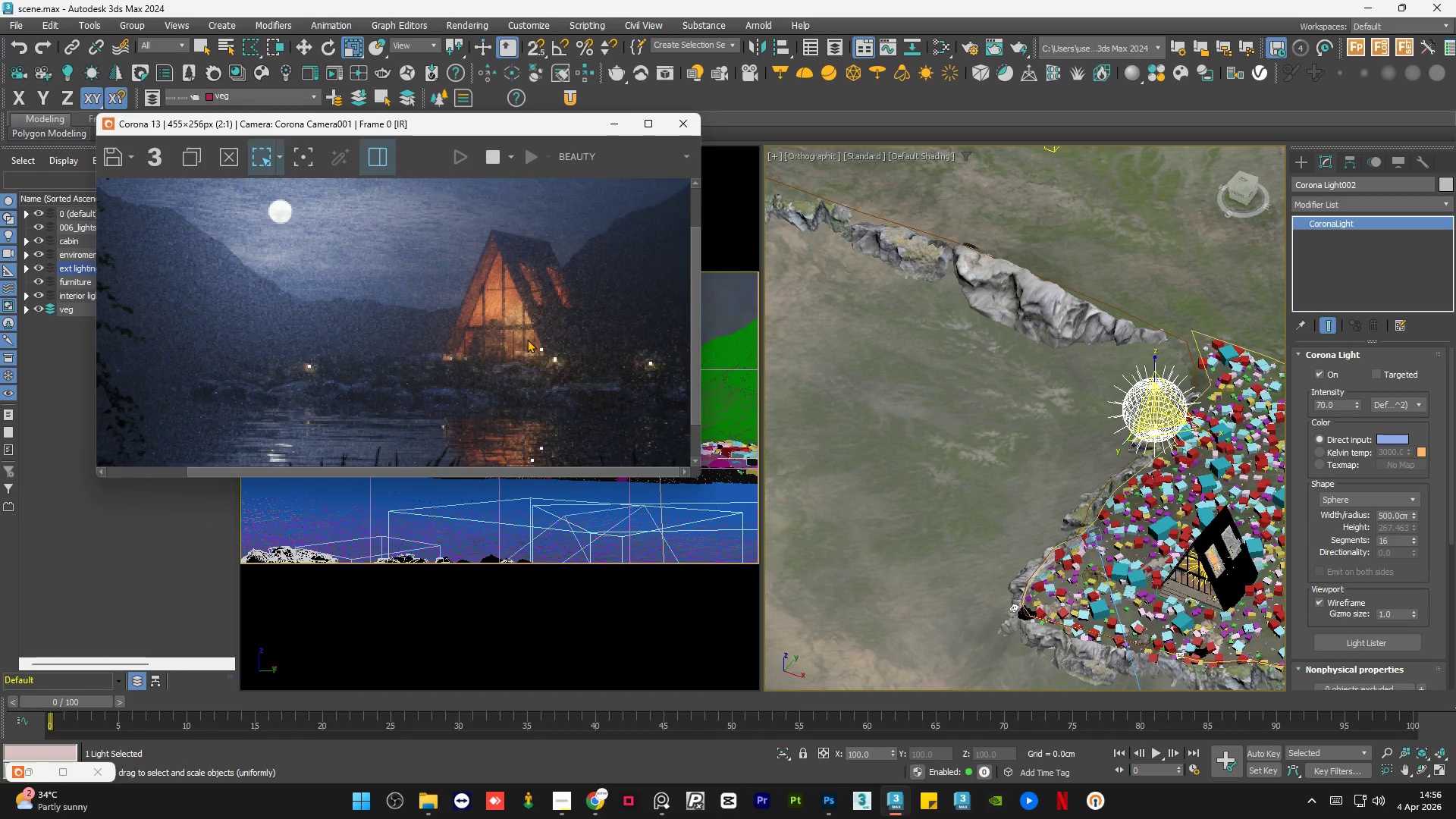 
wait(7.09)
 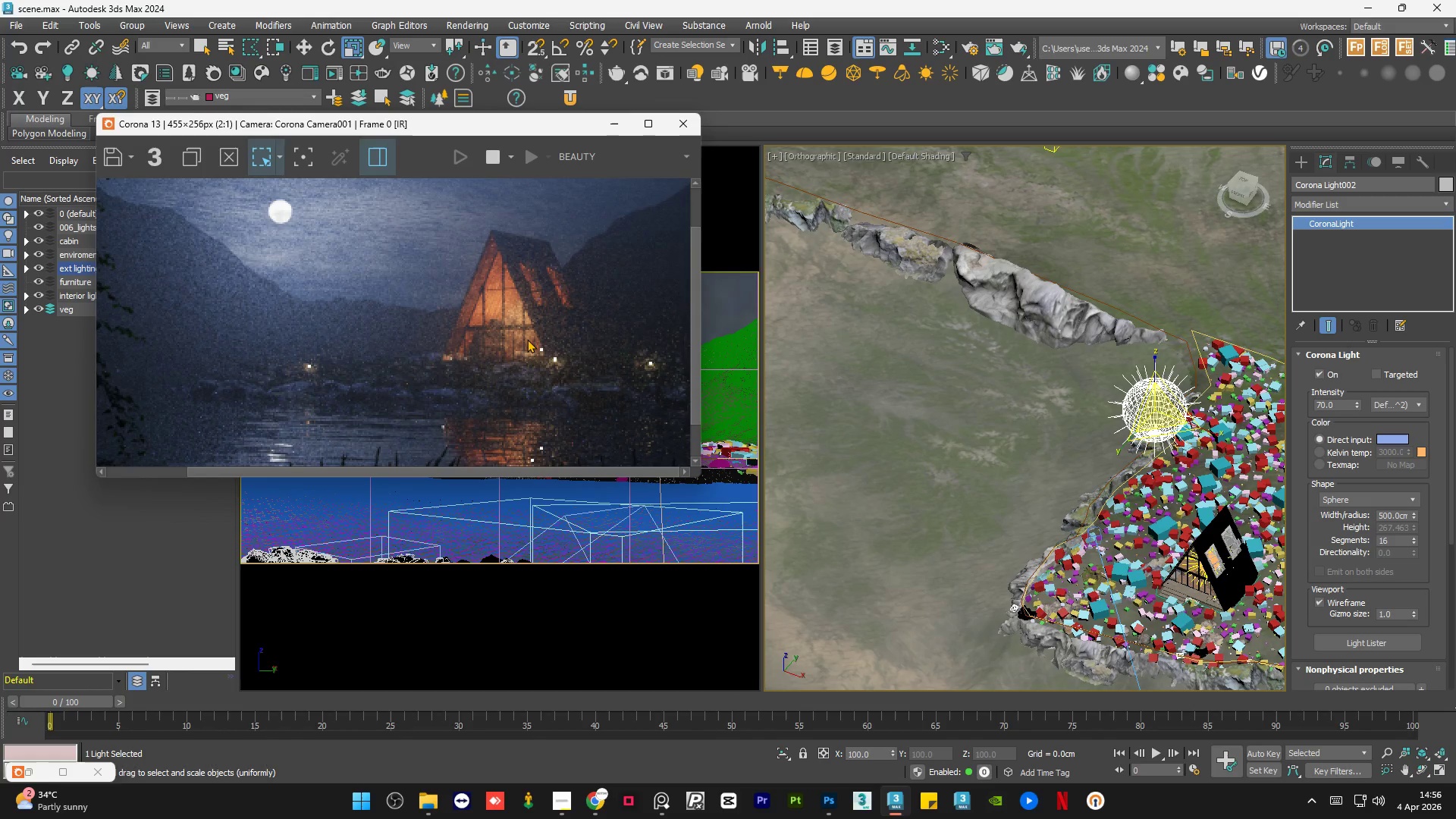 
scroll: coordinate [626, 367], scroll_direction: up, amount: 1.0
 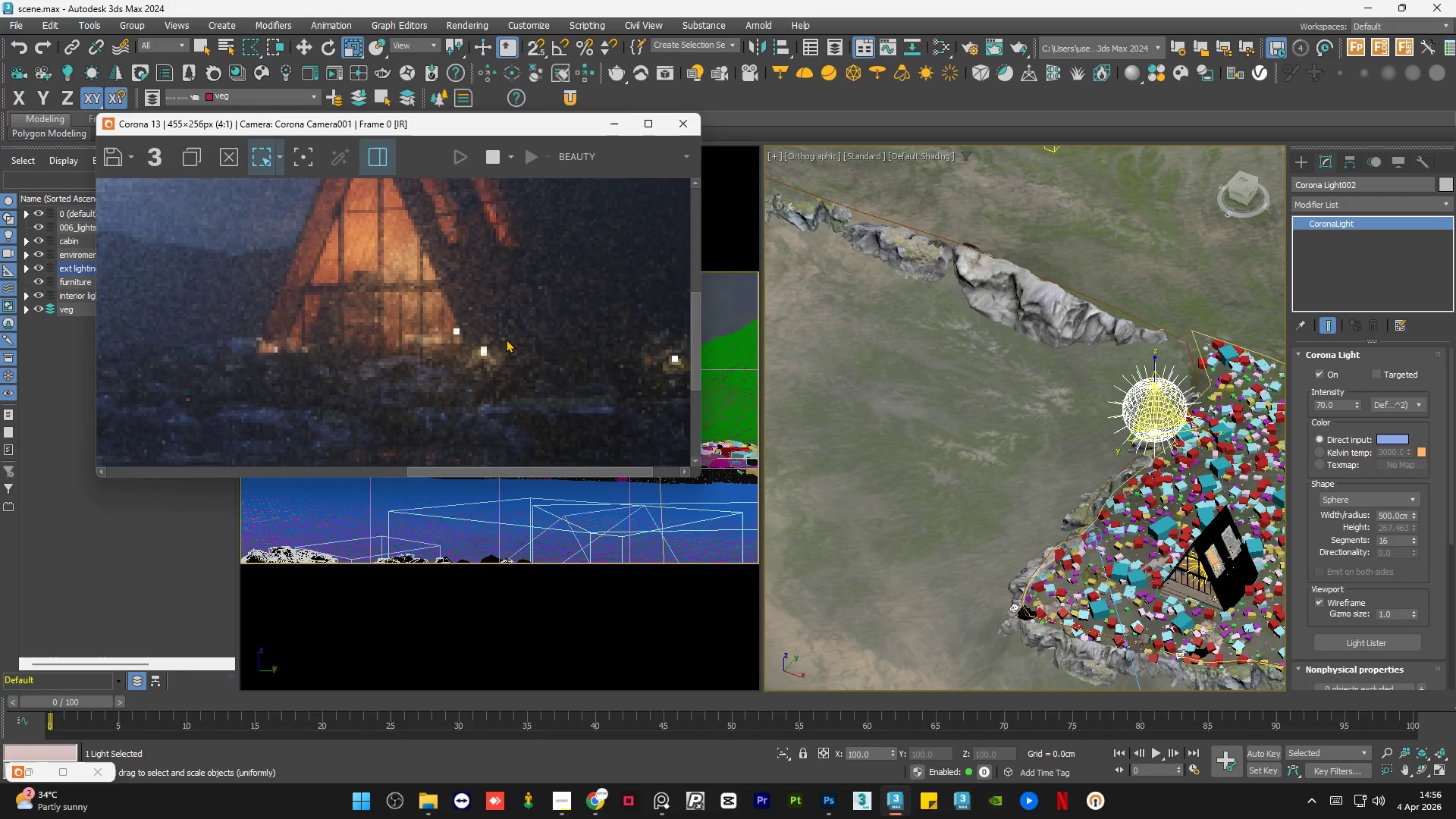 
scroll: coordinate [506, 339], scroll_direction: down, amount: 1.0
 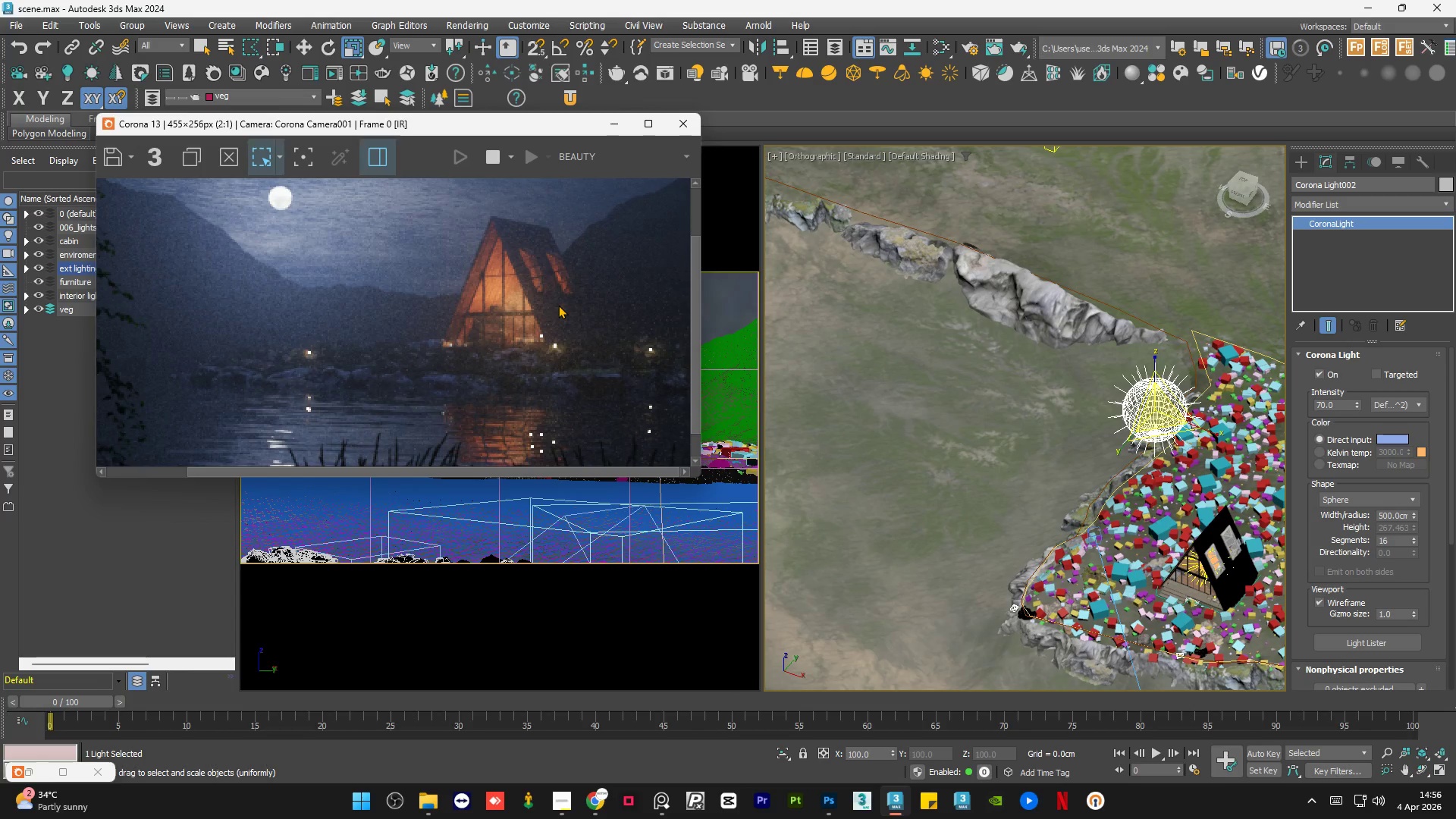 
wait(30.39)
 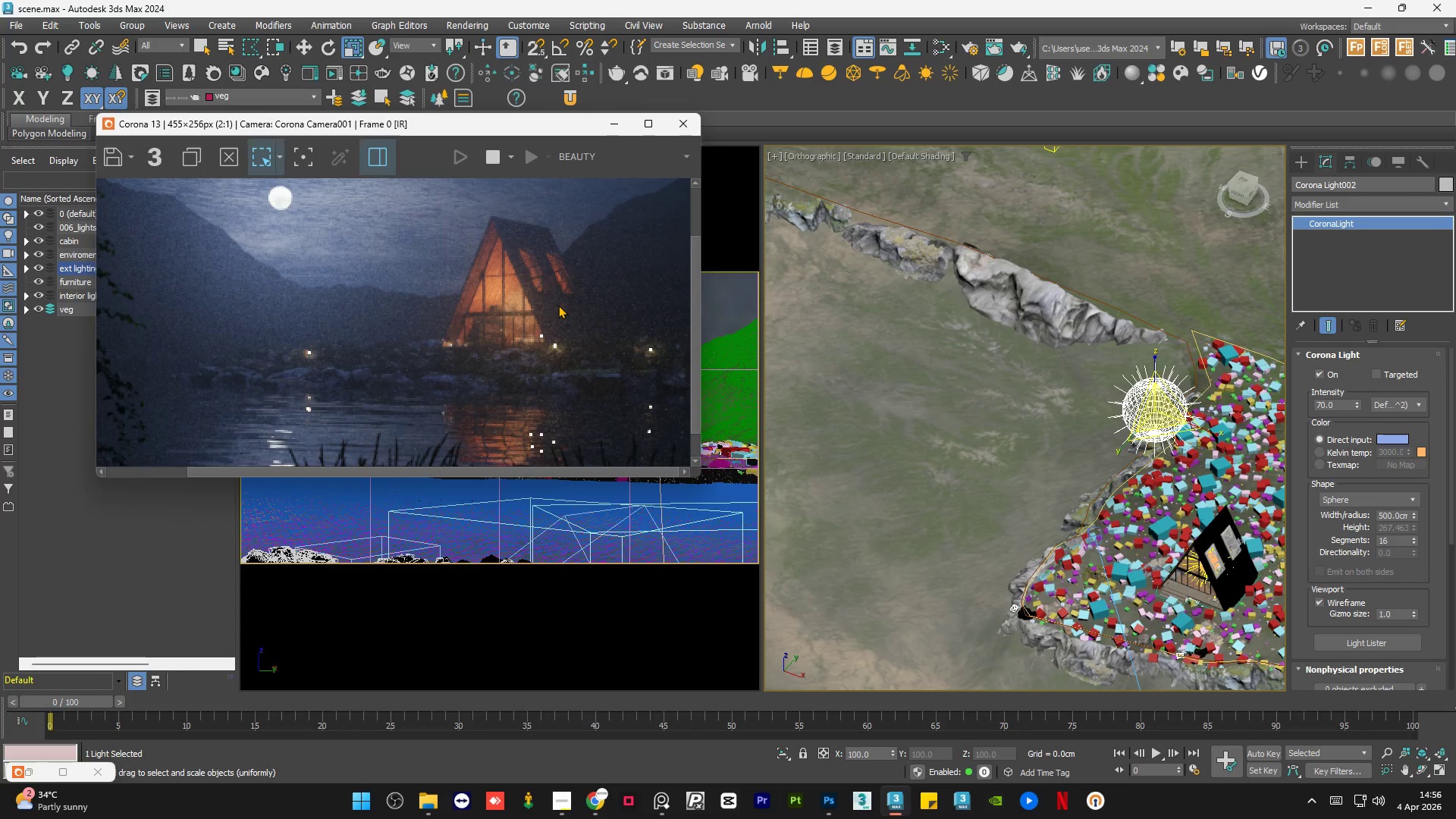 
scroll: coordinate [542, 356], scroll_direction: none, amount: 0.0
 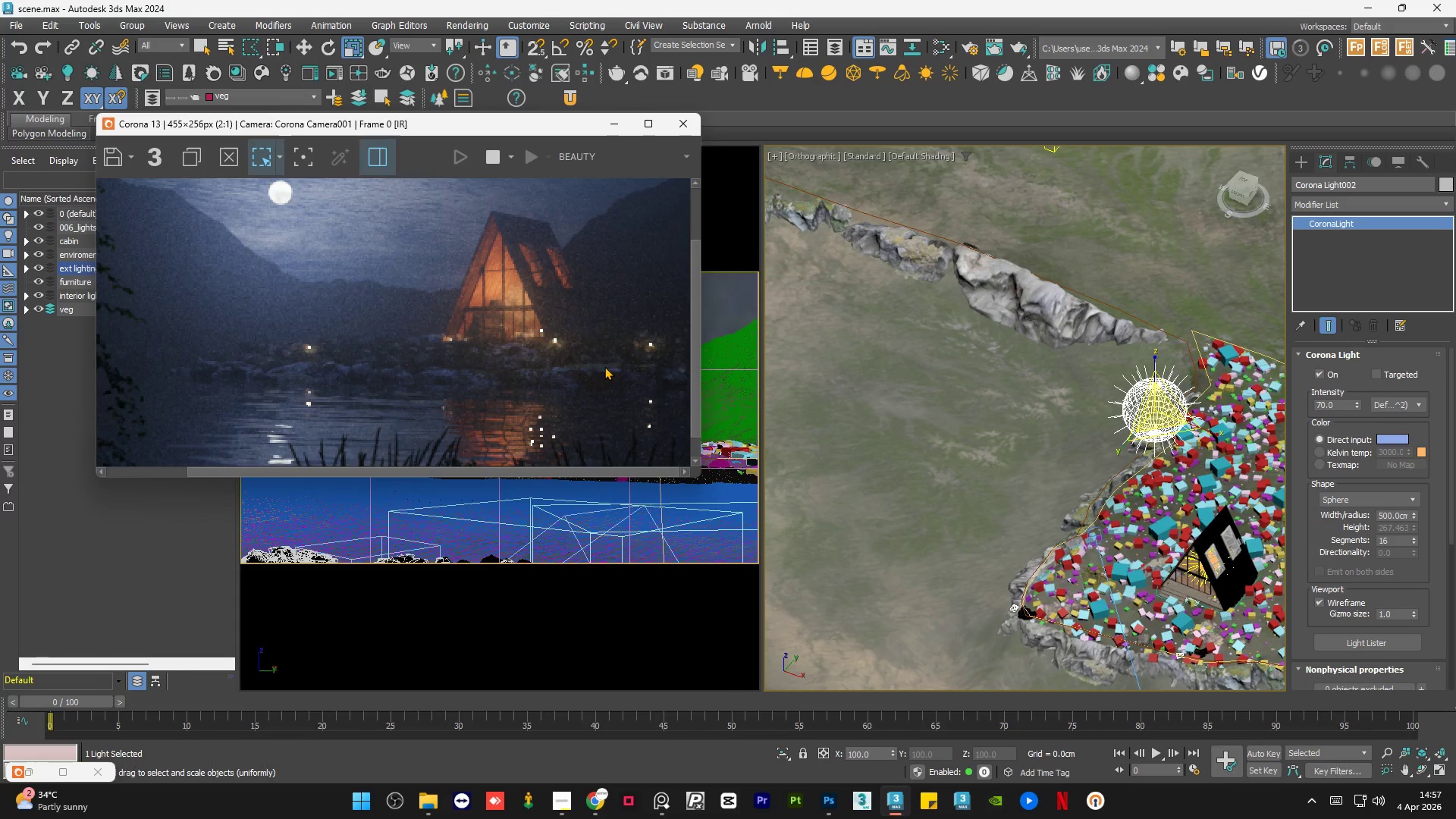 
scroll: coordinate [604, 366], scroll_direction: up, amount: 1.0
 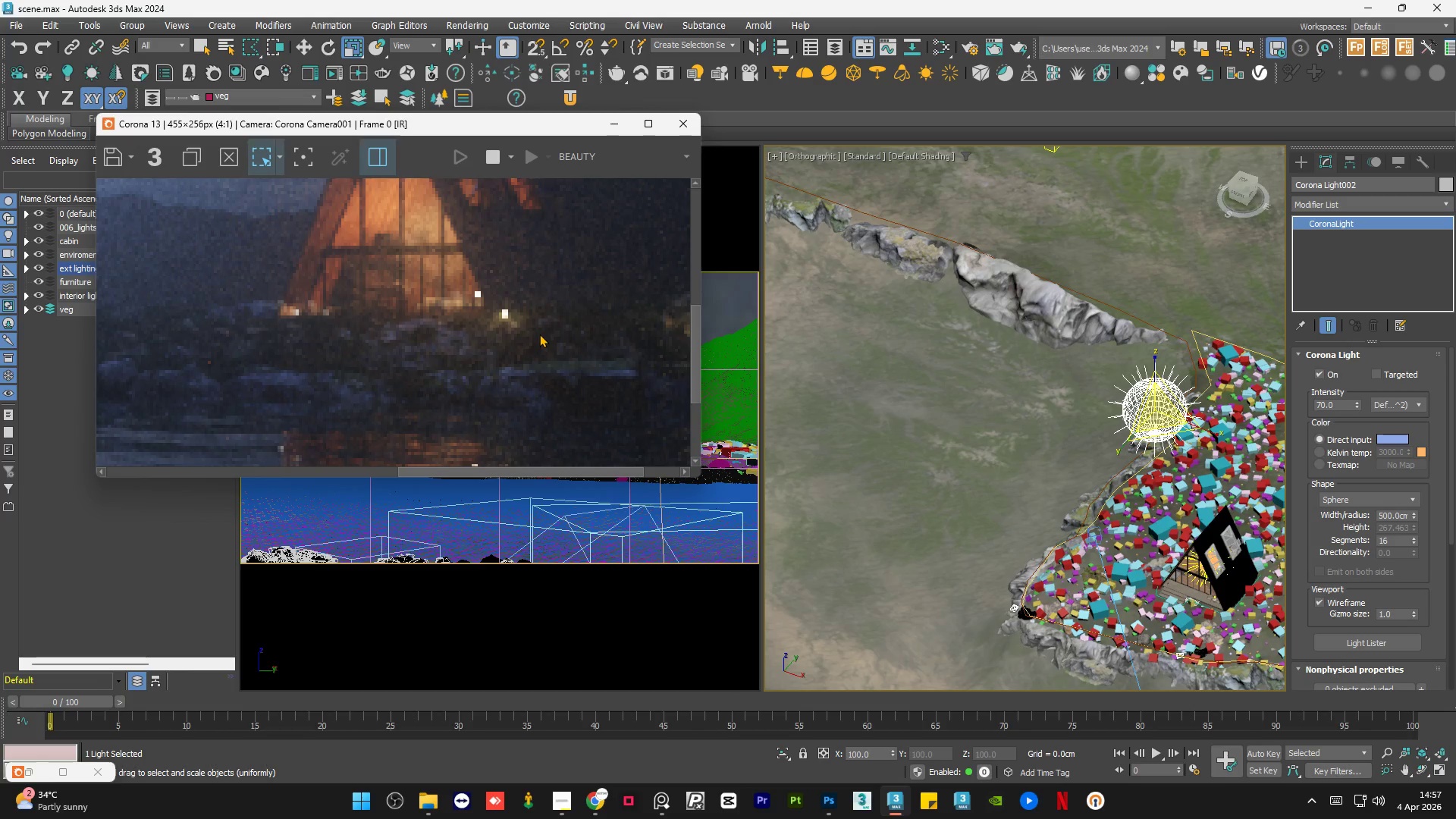 
scroll: coordinate [539, 334], scroll_direction: down, amount: 1.0
 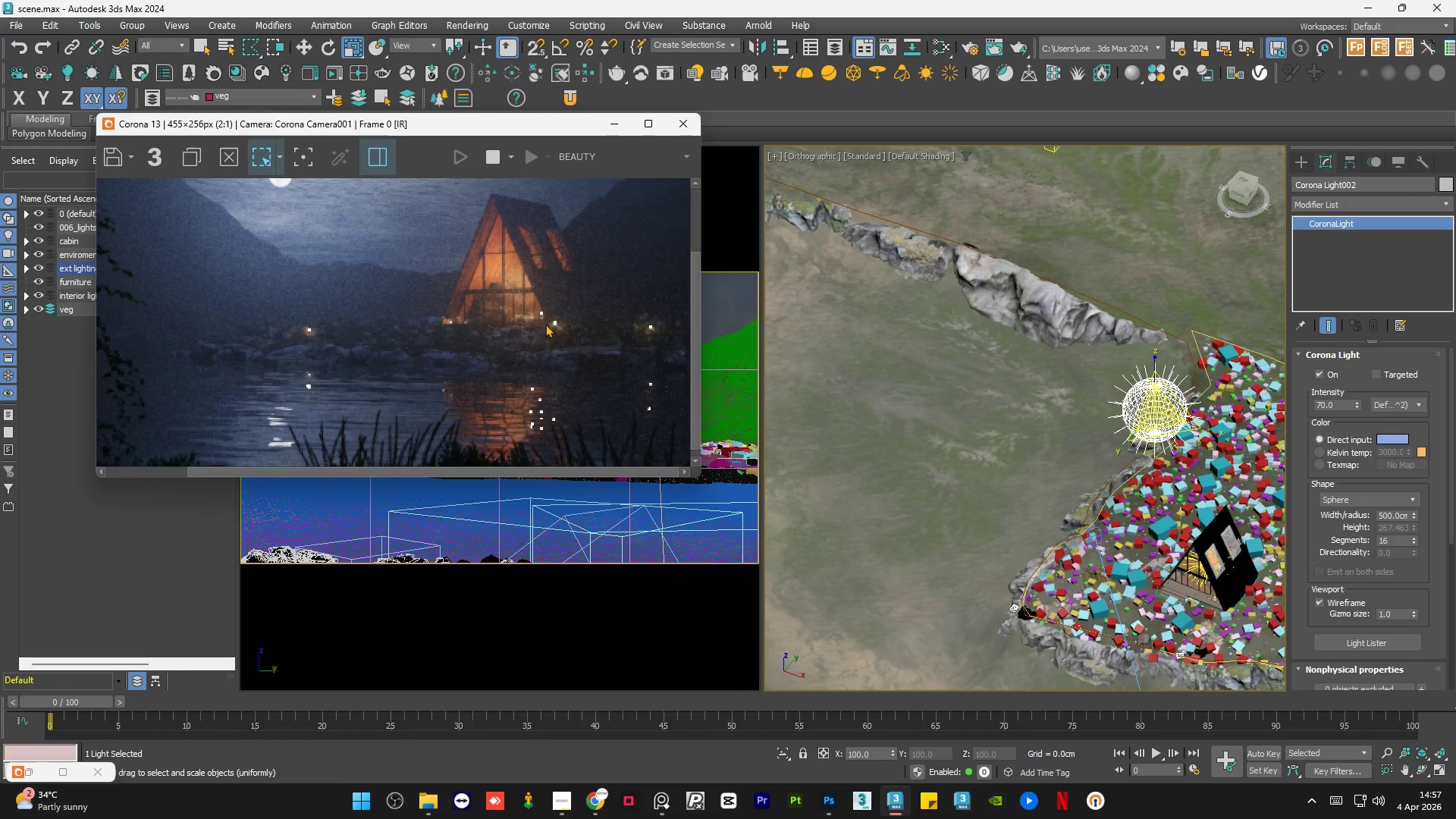 
scroll: coordinate [546, 322], scroll_direction: up, amount: 2.0
 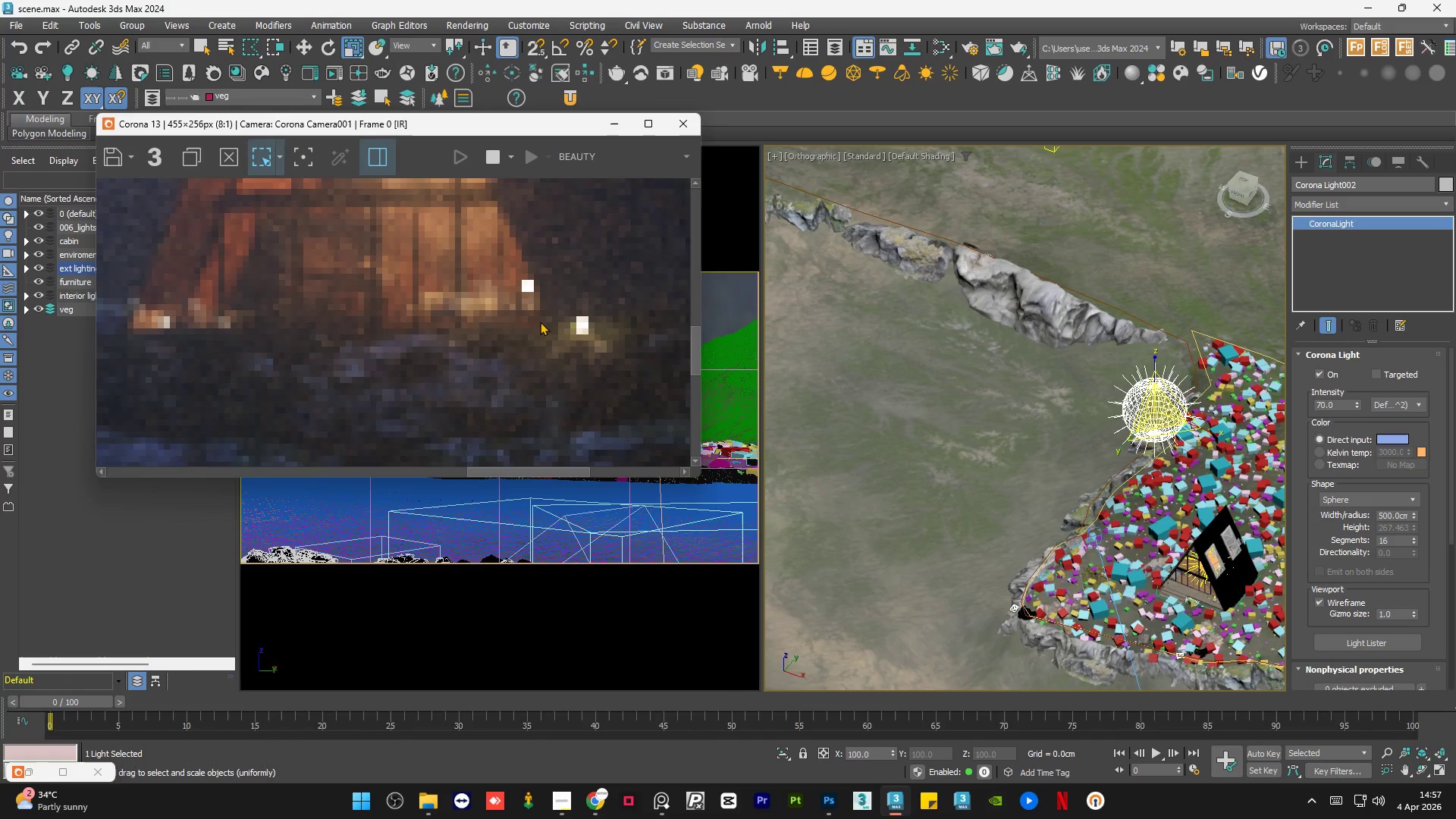 
scroll: coordinate [532, 322], scroll_direction: down, amount: 2.0
 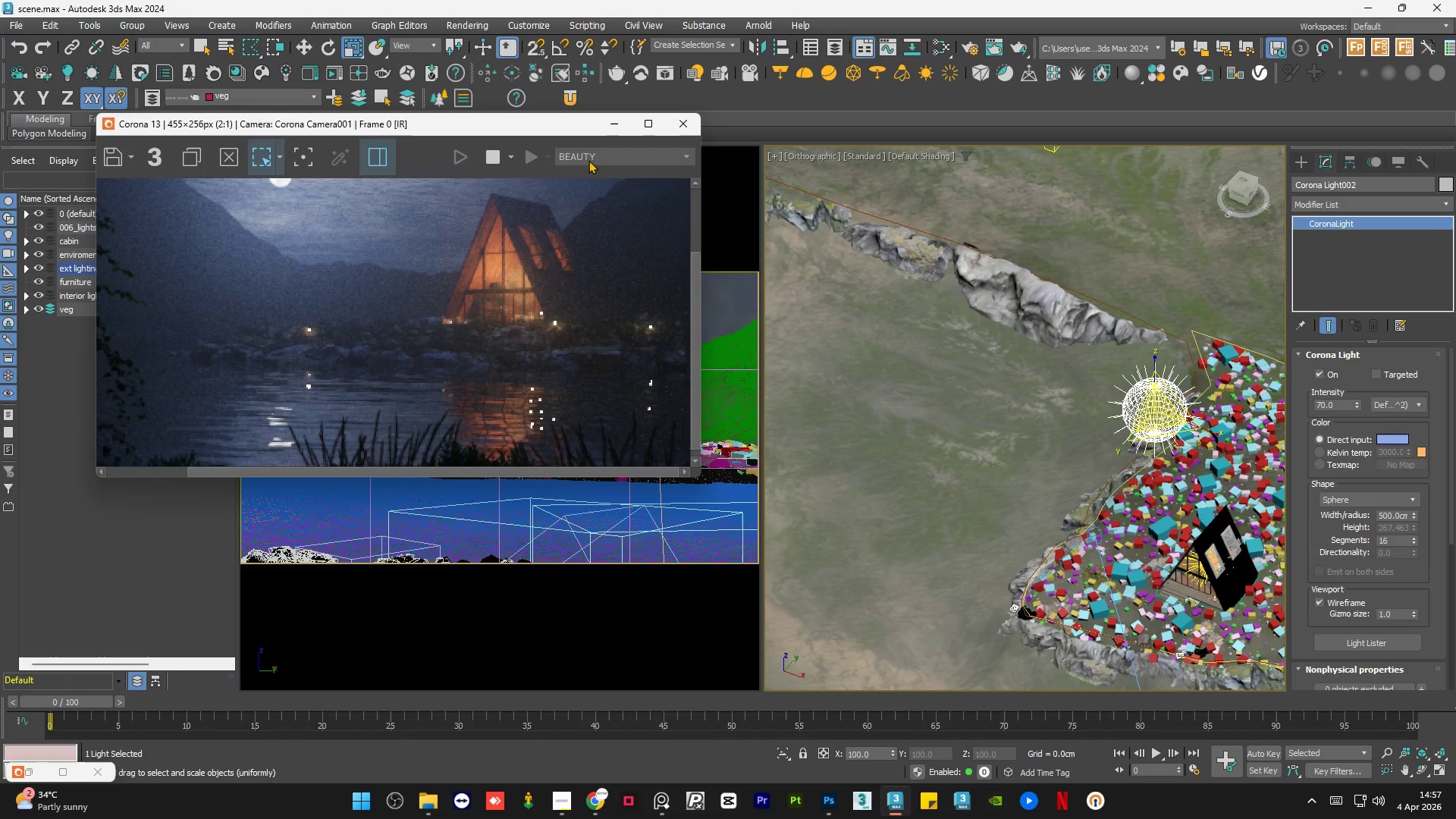 
left_click([637, 121])
 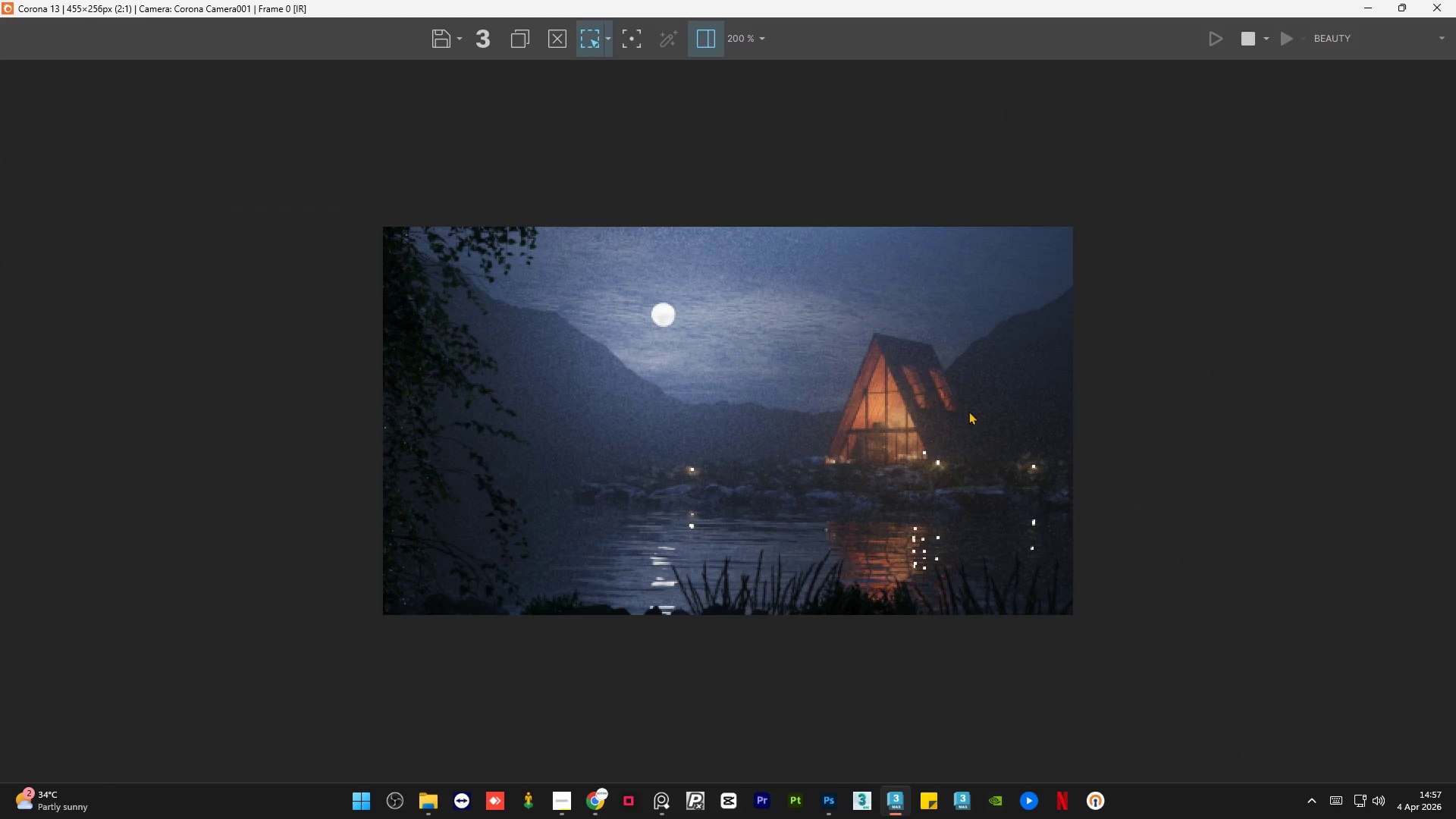 
scroll: coordinate [1156, 507], scroll_direction: up, amount: 2.0
 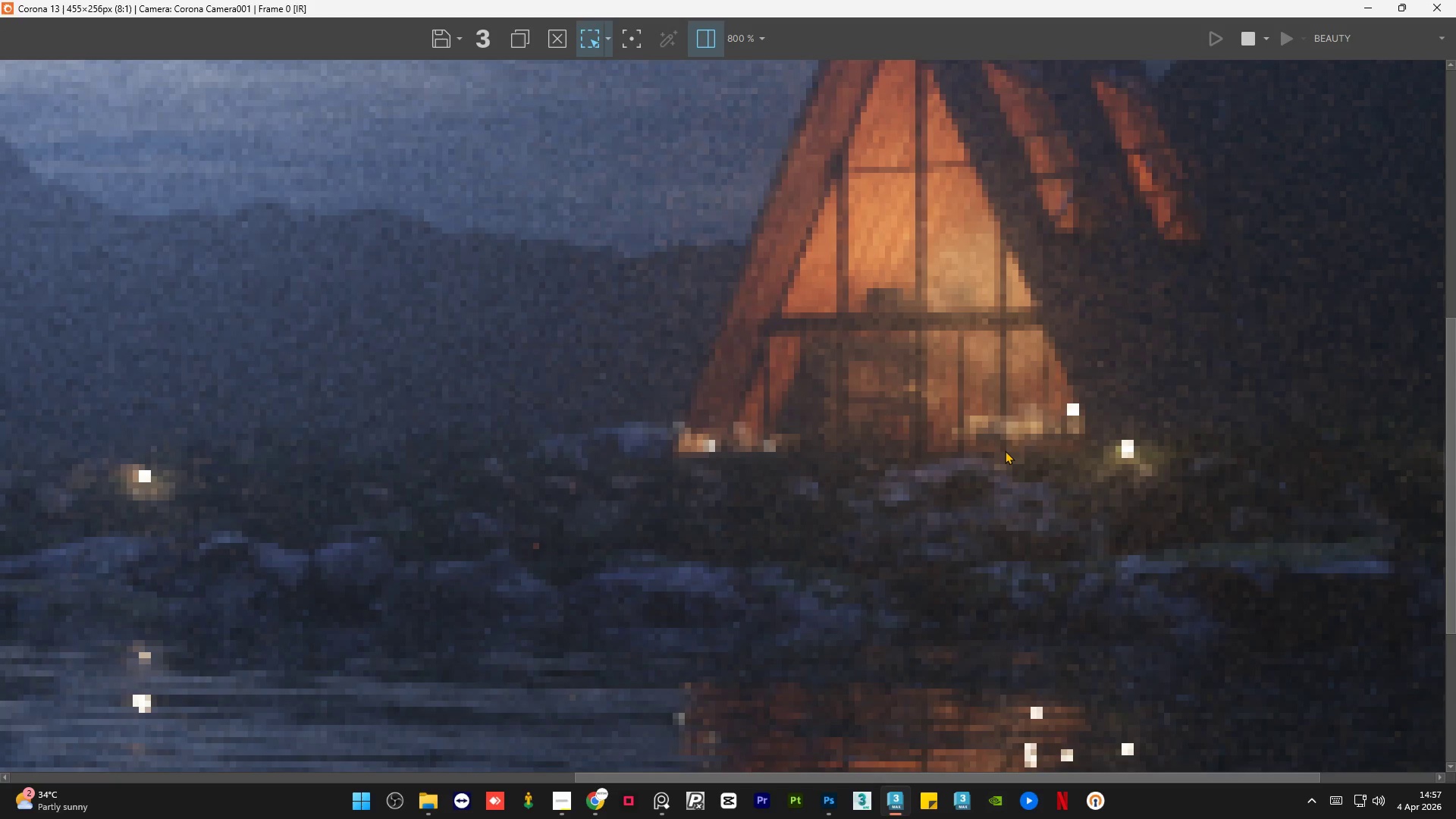 
scroll: coordinate [1005, 450], scroll_direction: down, amount: 1.0
 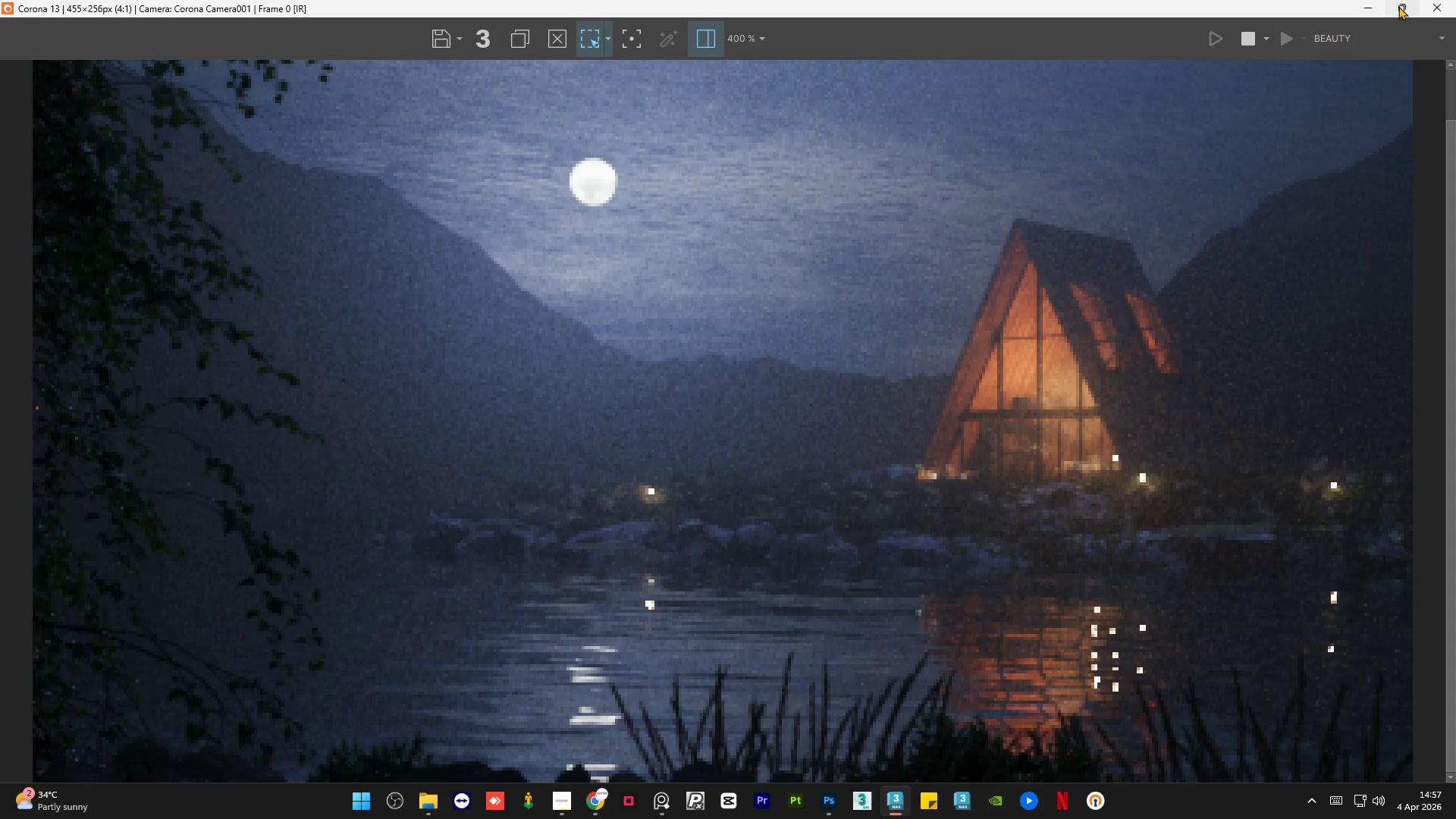 
left_click([1373, 11])
 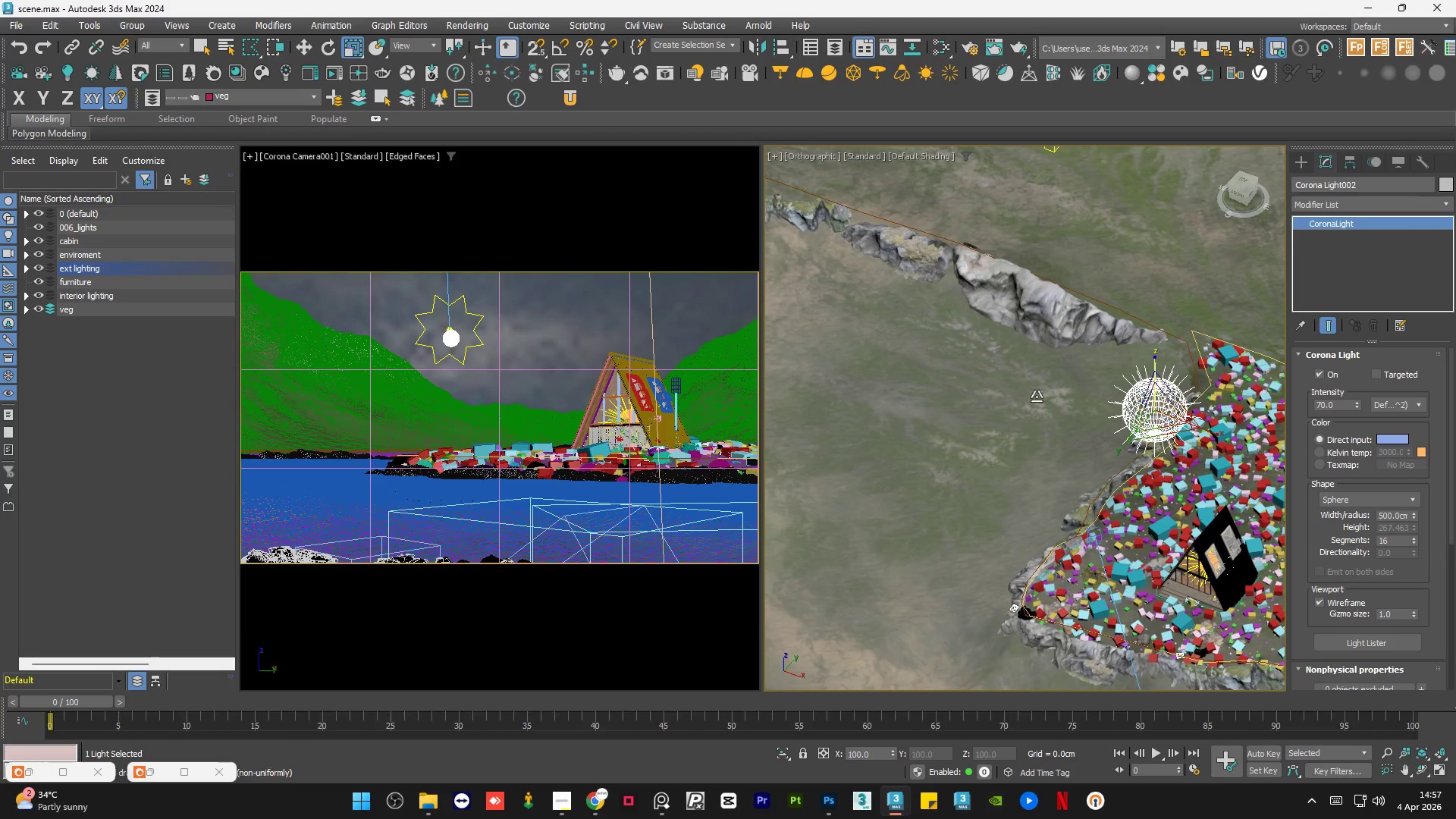 
hold_key(key=AltLeft, duration=1.17)
 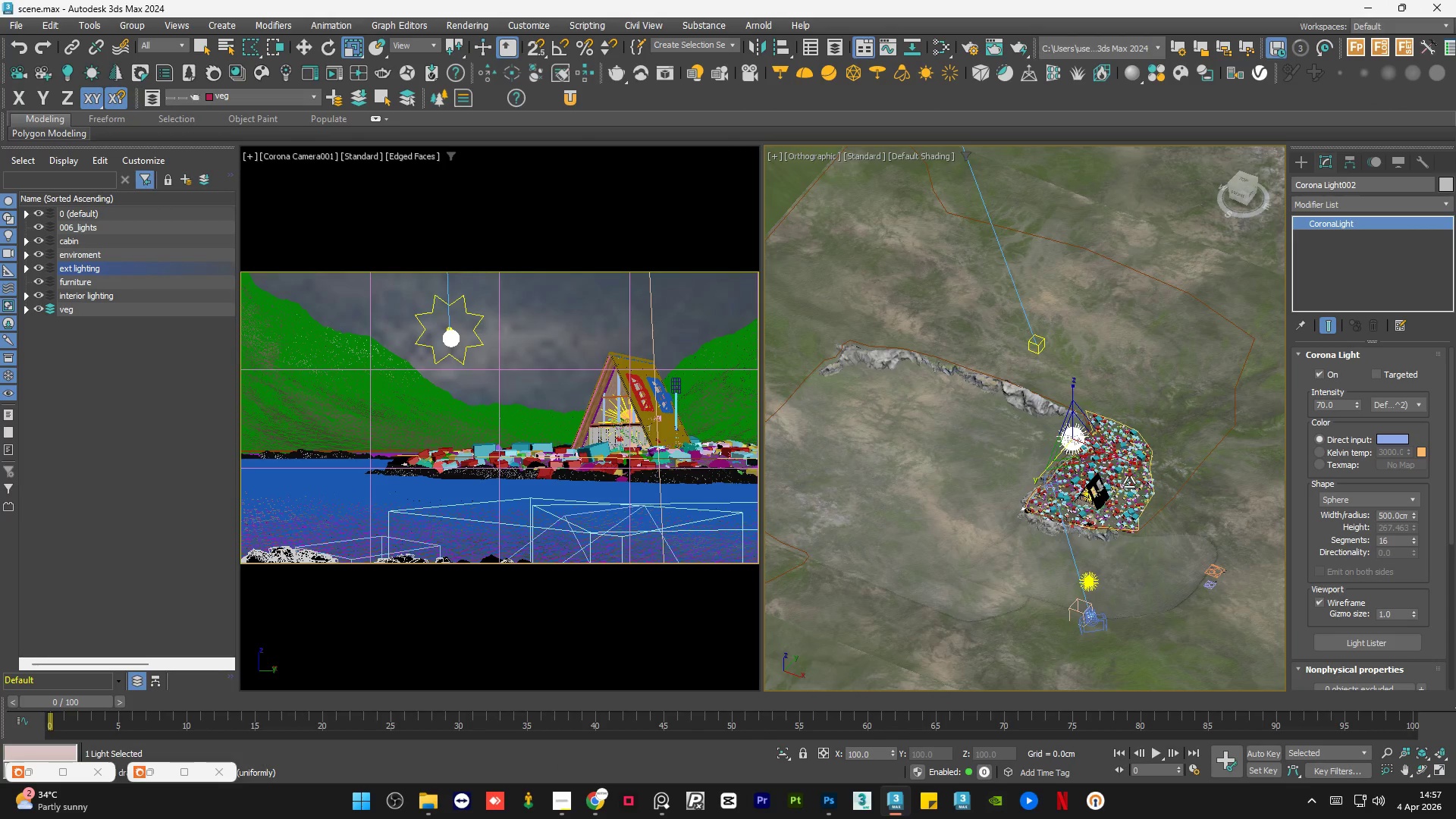 
scroll: coordinate [1031, 460], scroll_direction: down, amount: 3.0
 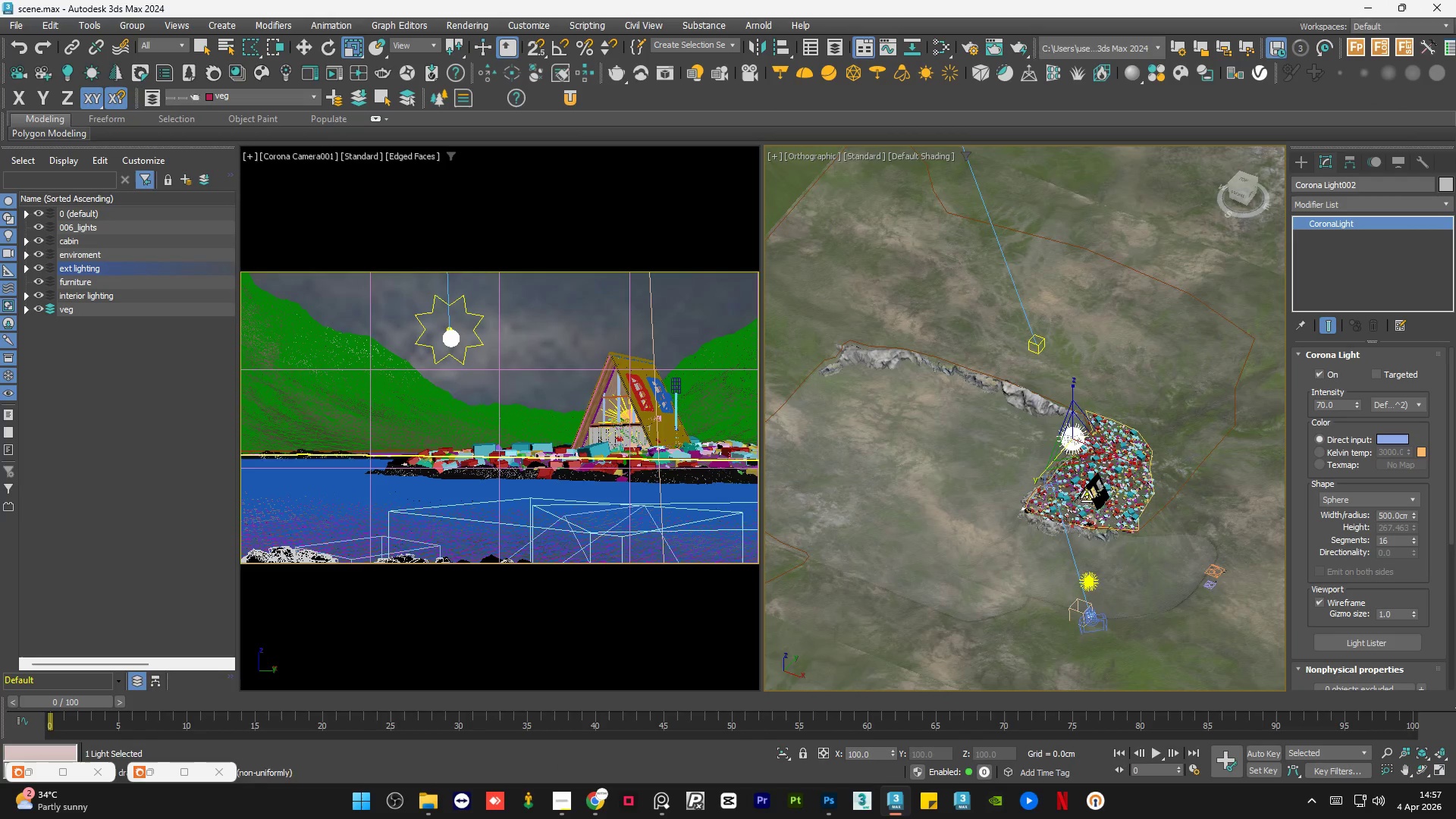 
key(W)
 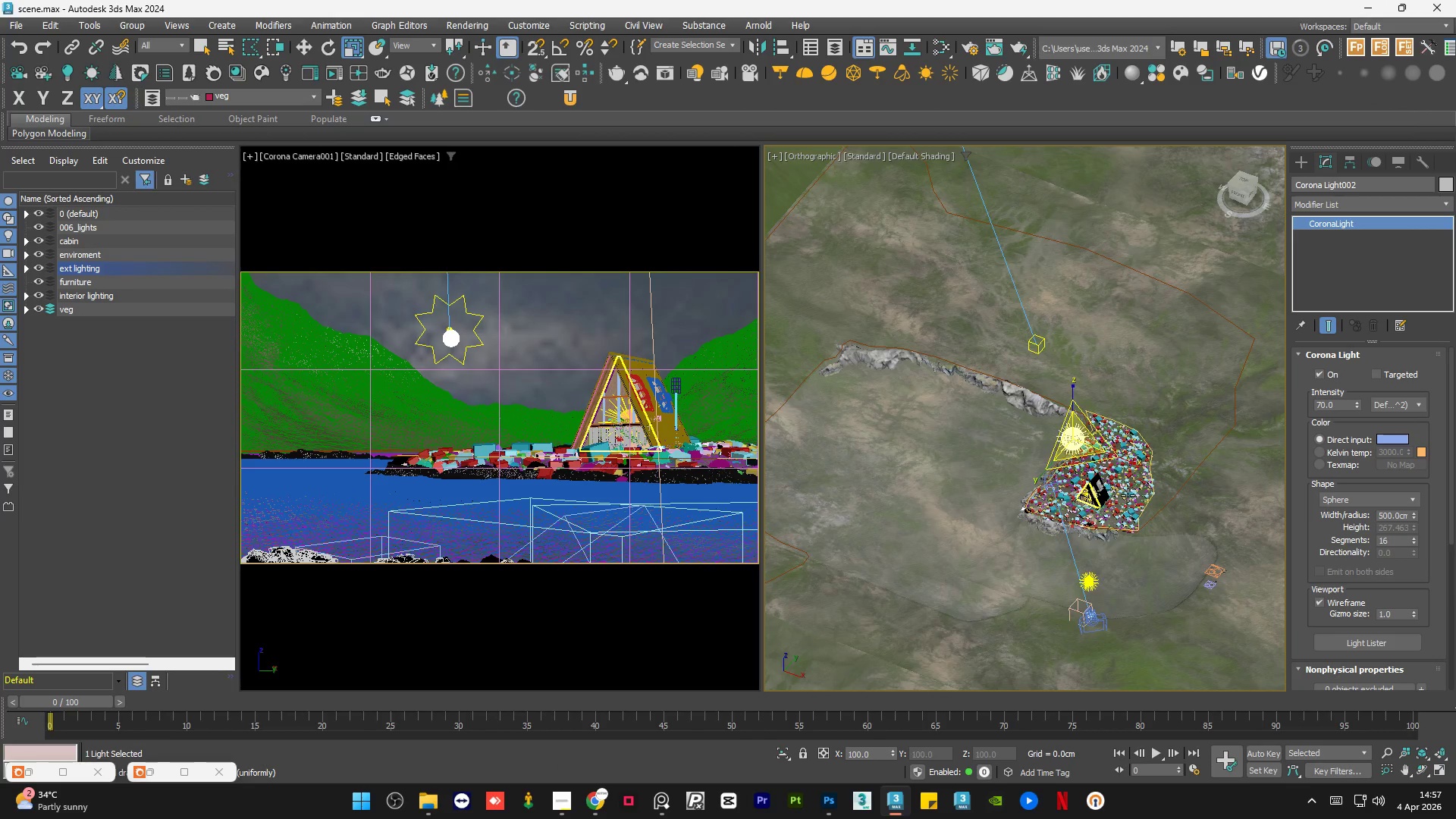 
scroll: coordinate [1100, 507], scroll_direction: up, amount: 17.0
 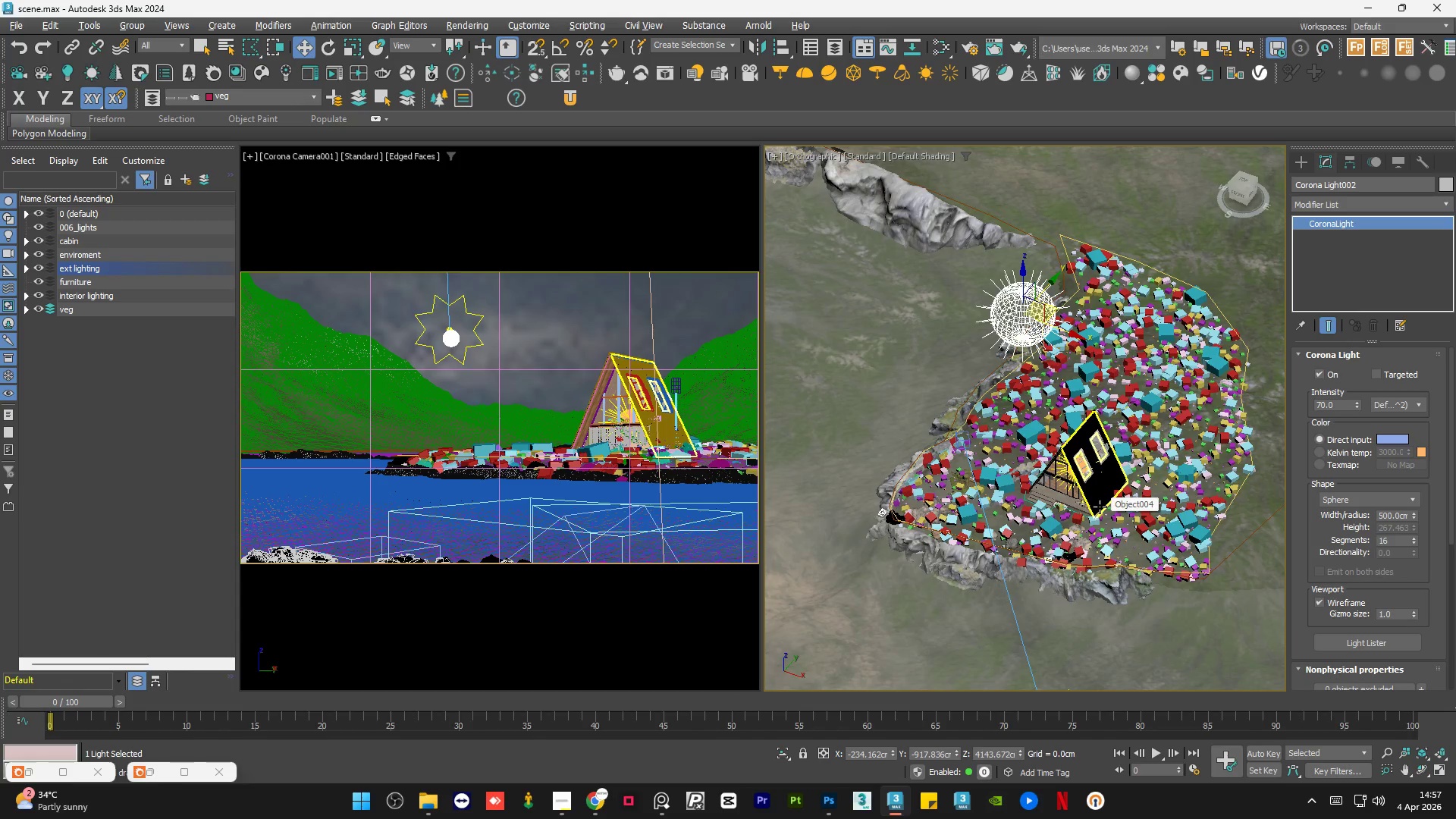 
scroll: coordinate [1014, 515], scroll_direction: down, amount: 7.0
 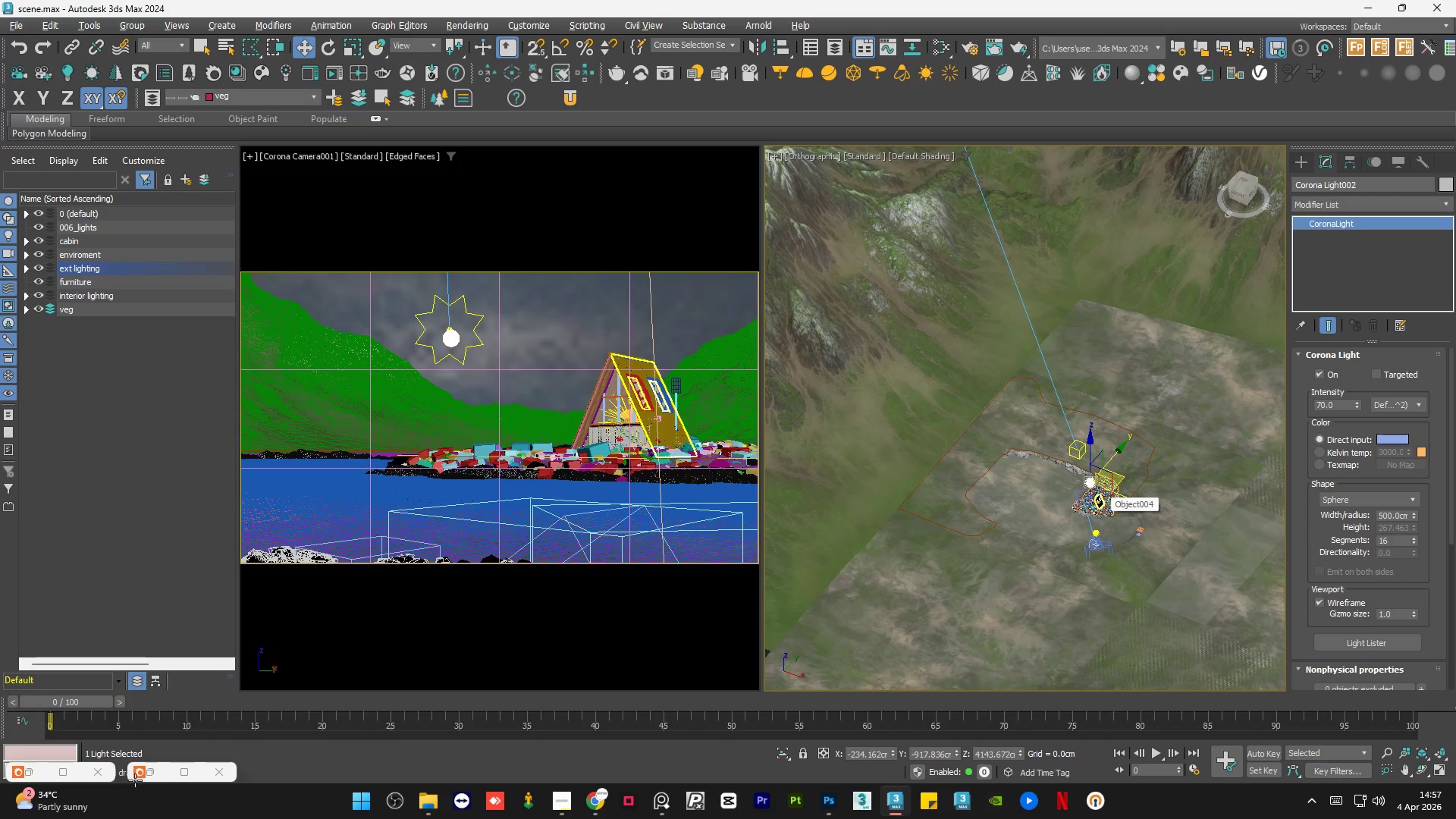 
left_click([154, 771])
 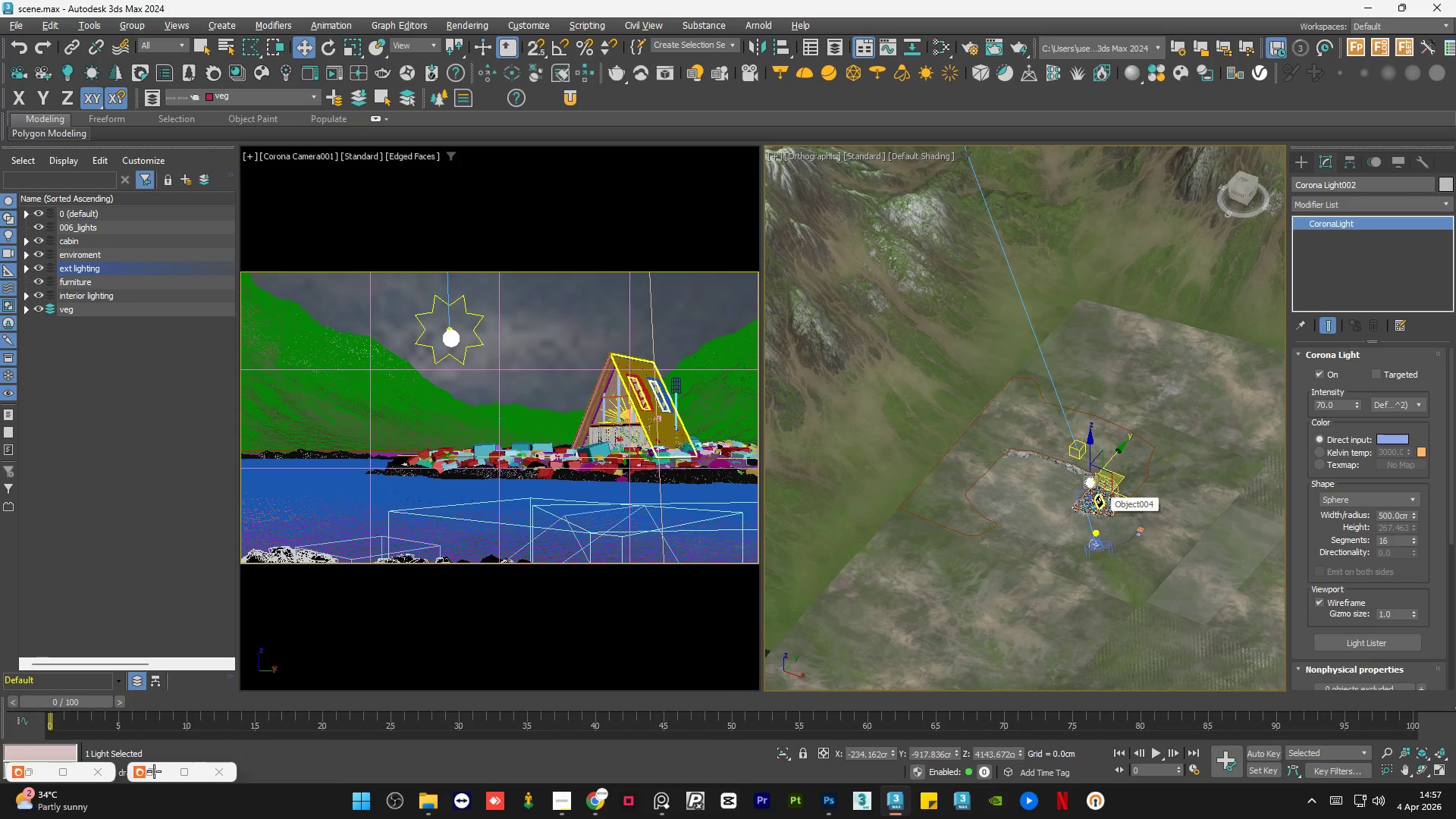 
wait(9.72)
 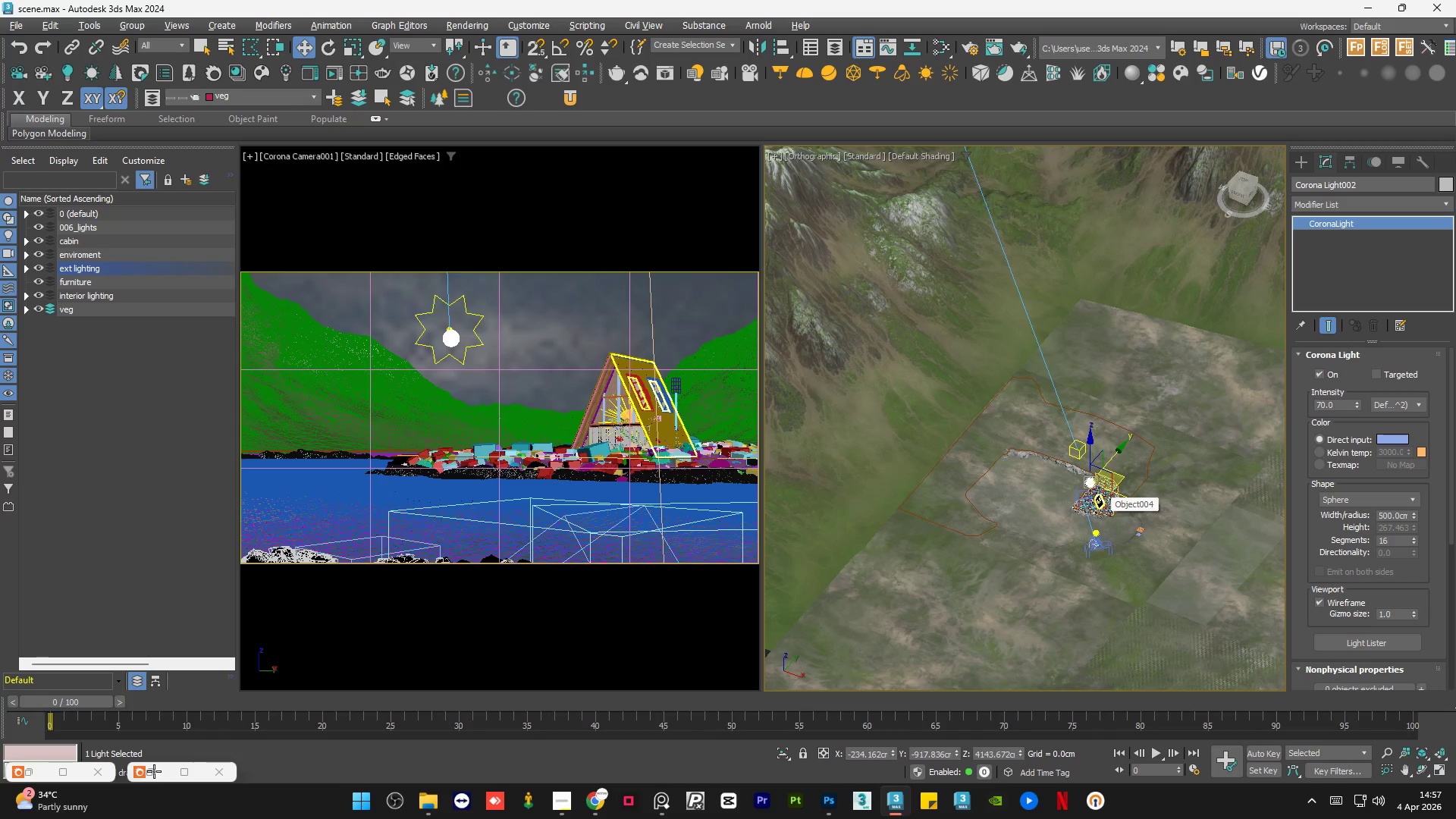 
scroll: coordinate [751, 322], scroll_direction: down, amount: 1.0
 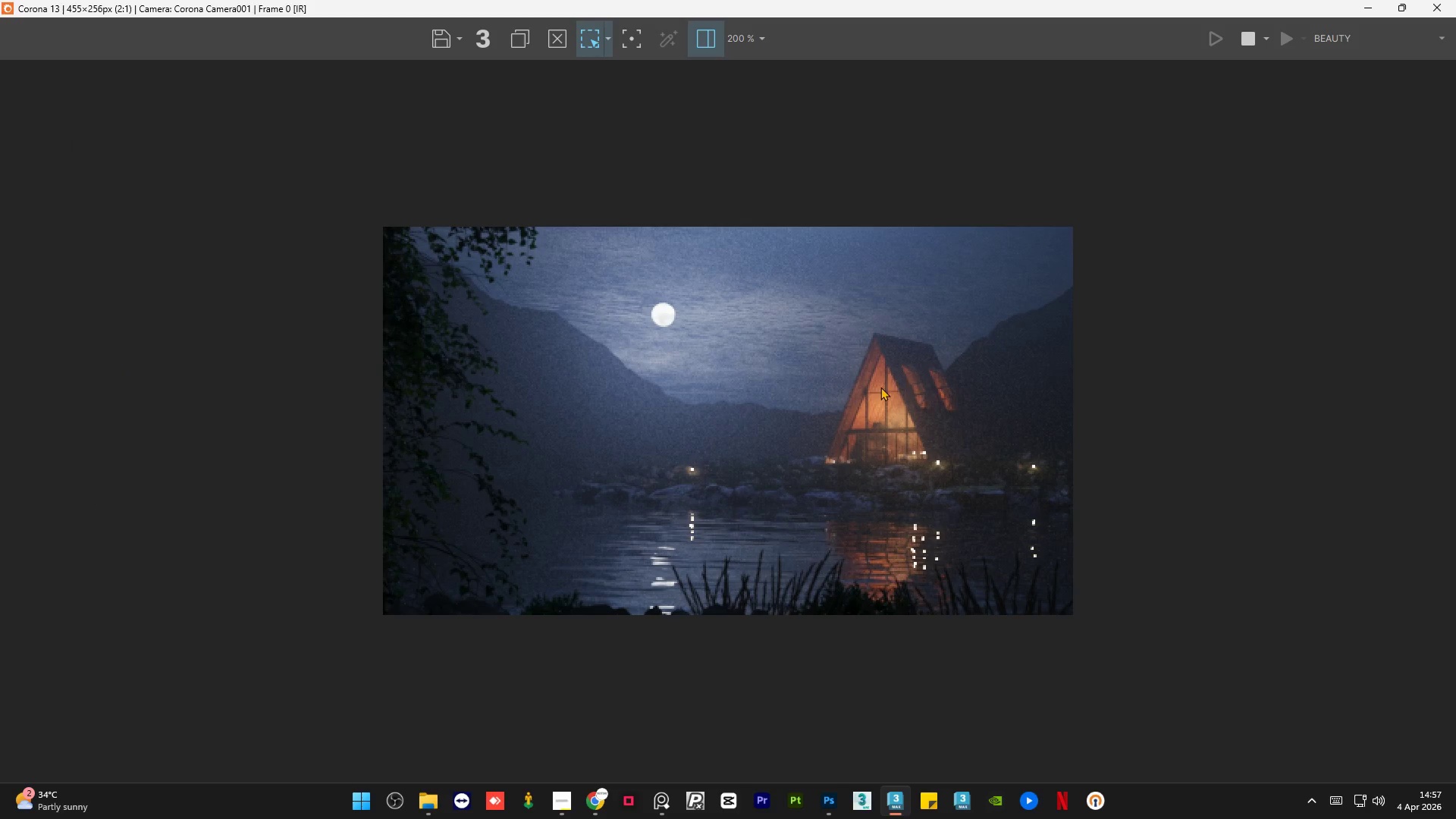 
scroll: coordinate [878, 388], scroll_direction: up, amount: 1.0
 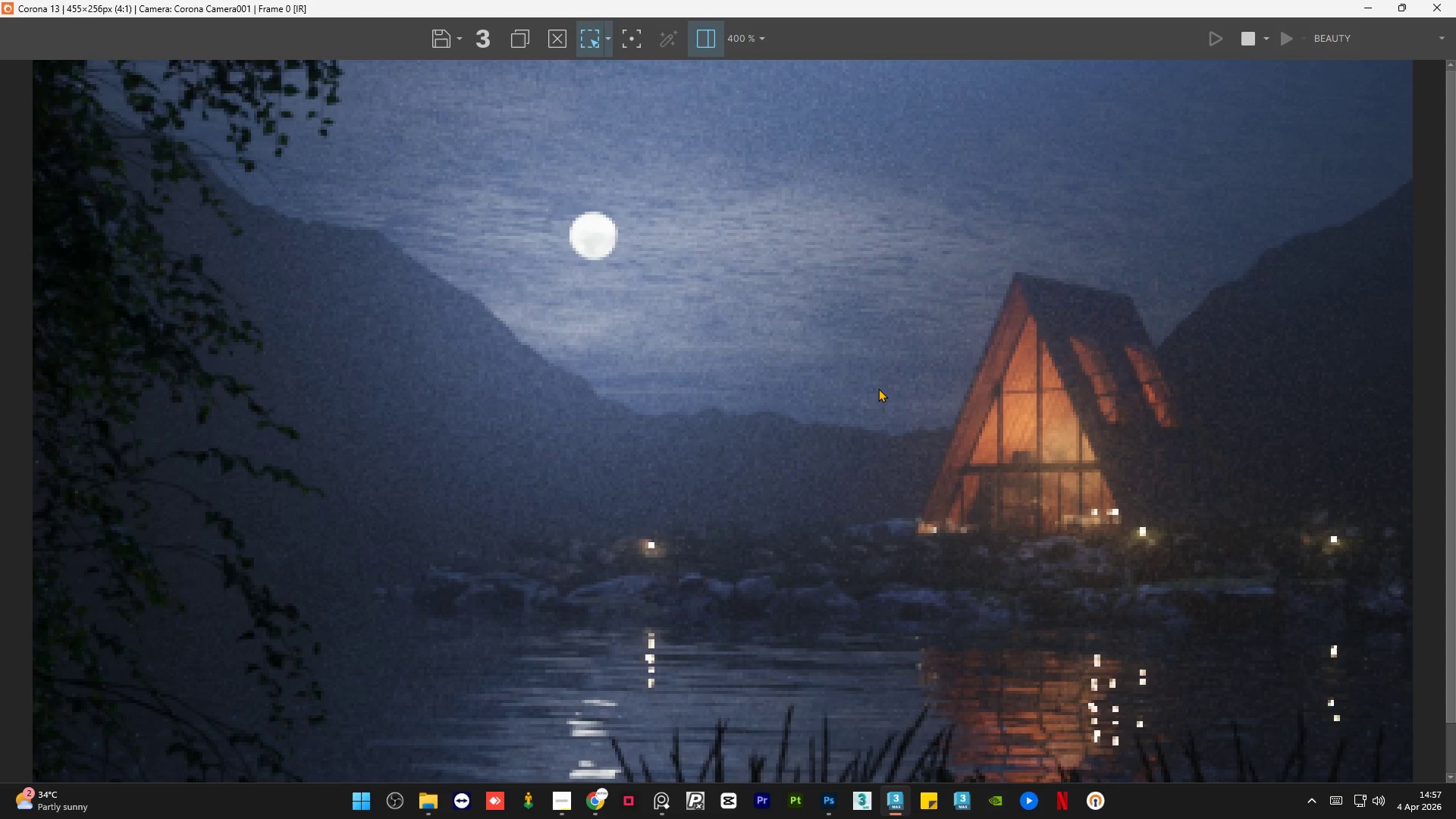 
scroll: coordinate [878, 388], scroll_direction: down, amount: 1.0
 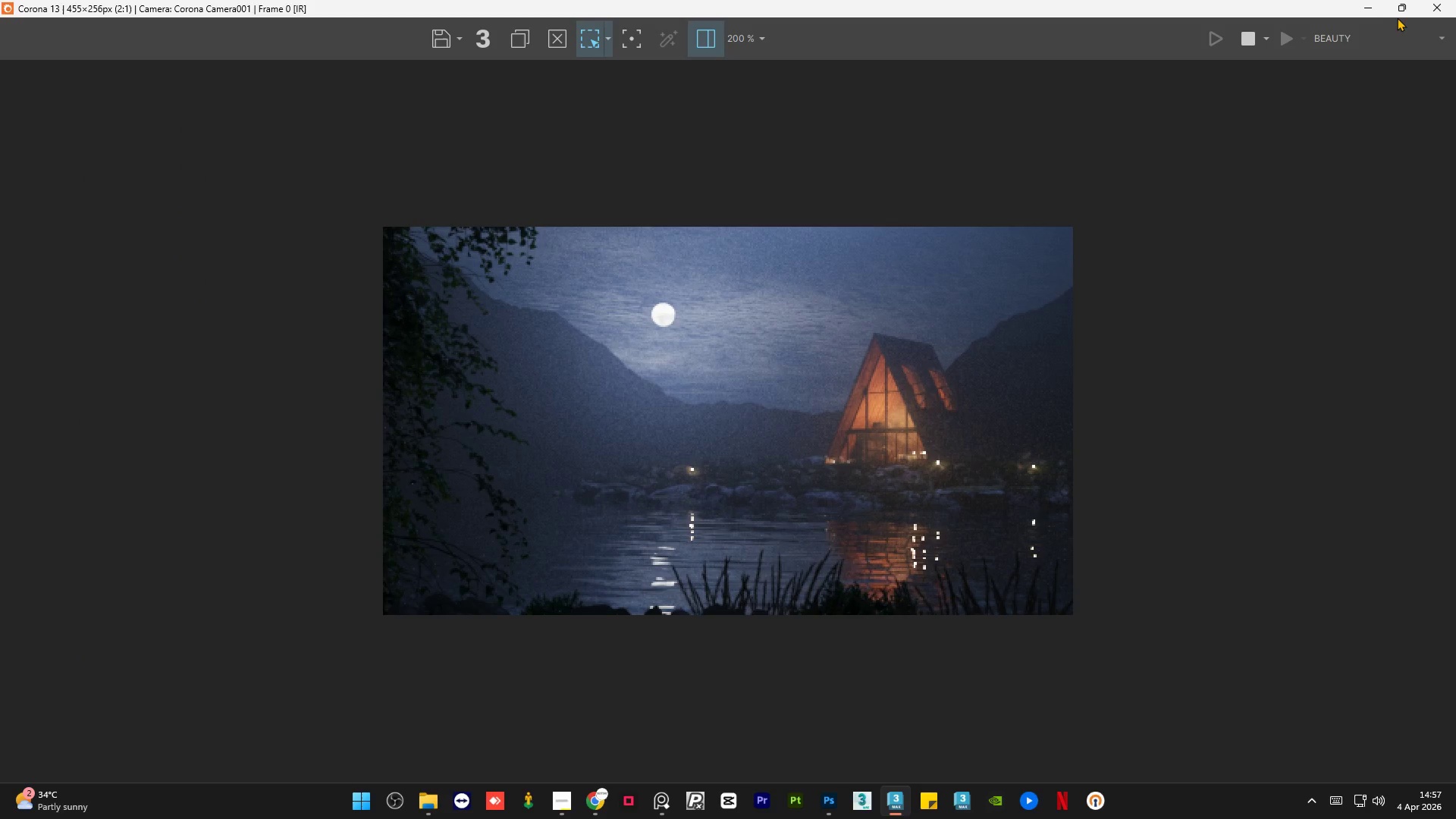 
left_click([1403, 7])
 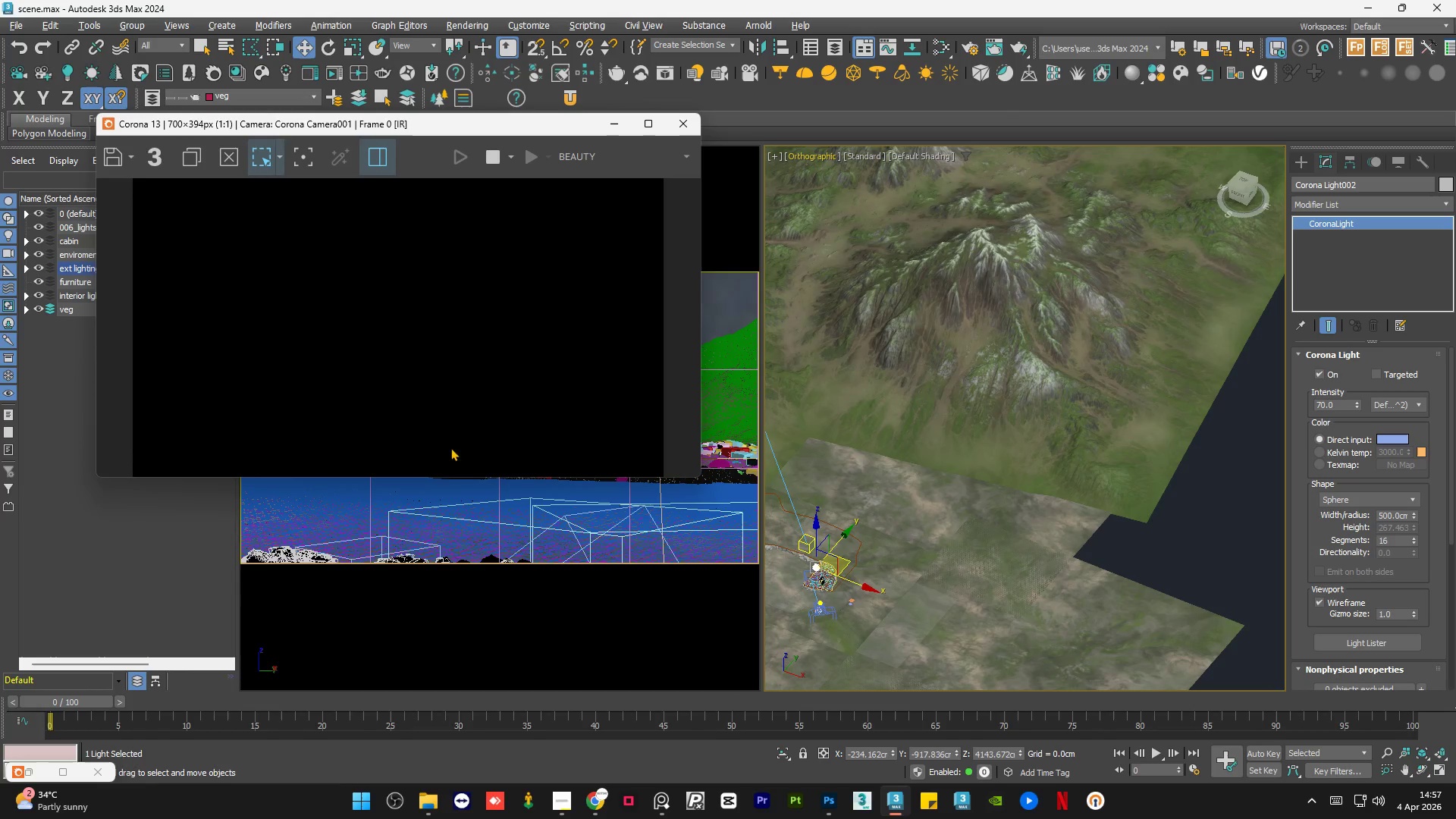 
left_click_drag(start_coordinate=[431, 477], to_coordinate=[432, 538])
 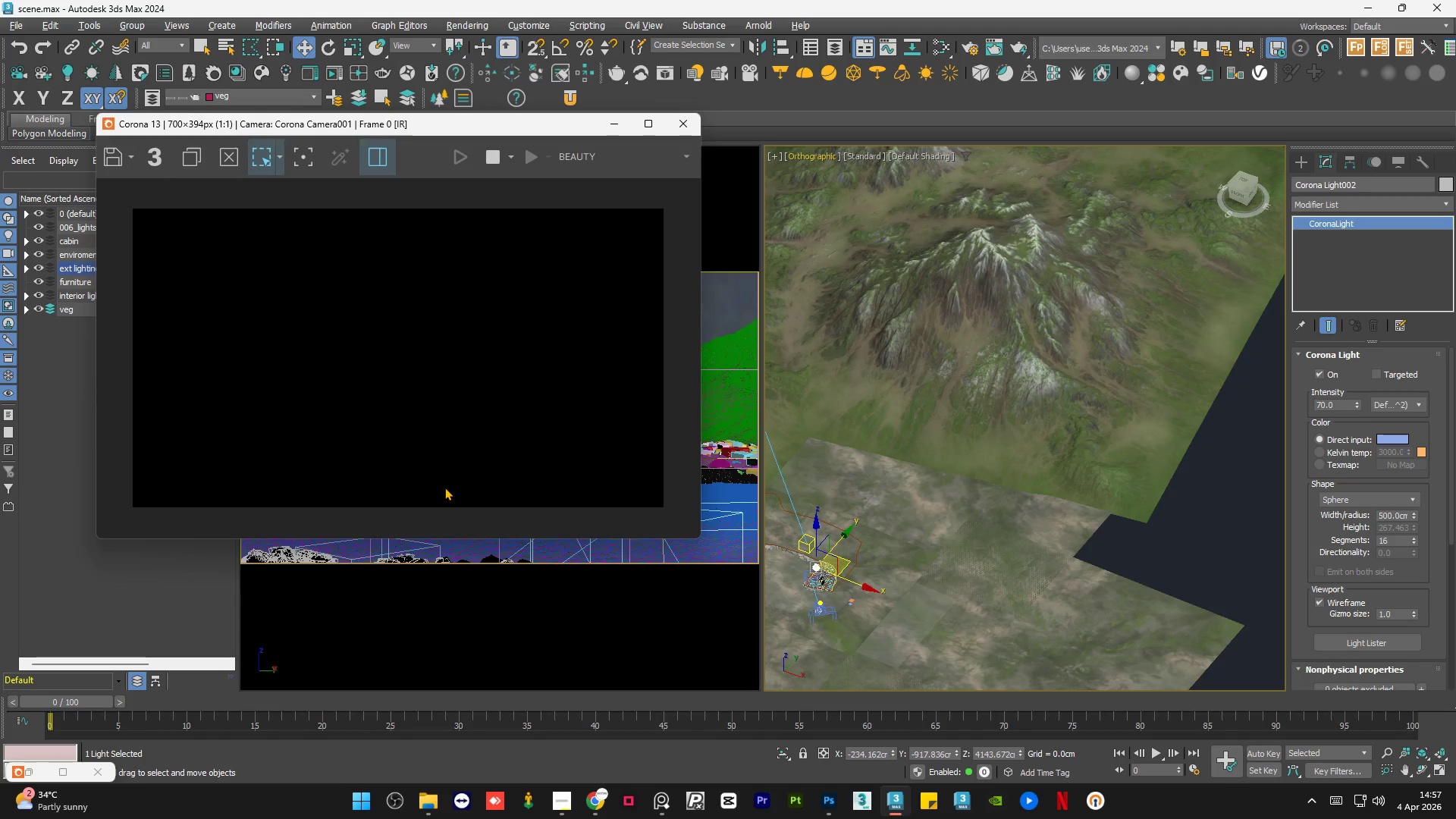 
scroll: coordinate [444, 487], scroll_direction: up, amount: 1.0
 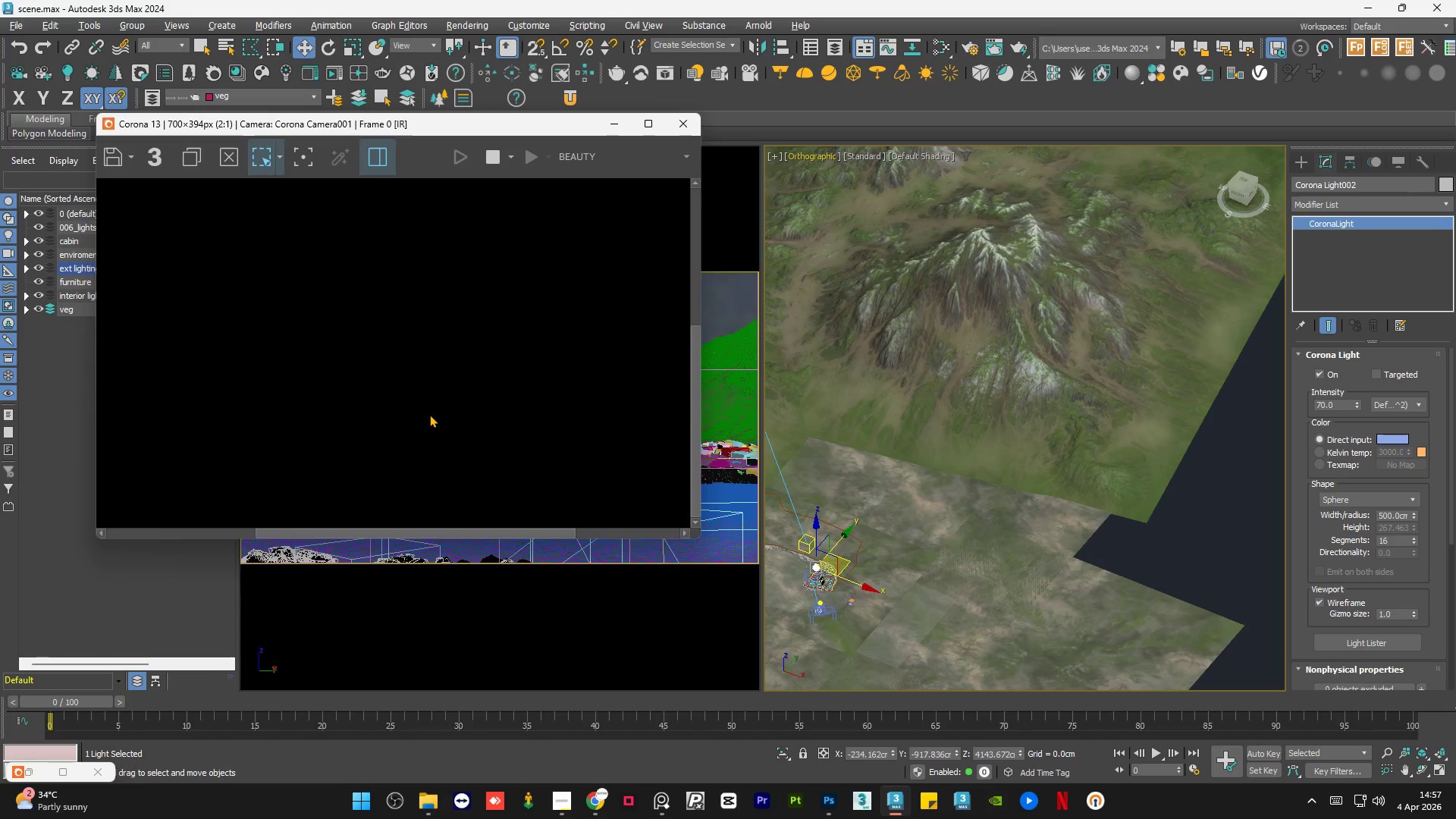 
scroll: coordinate [429, 414], scroll_direction: down, amount: 1.0
 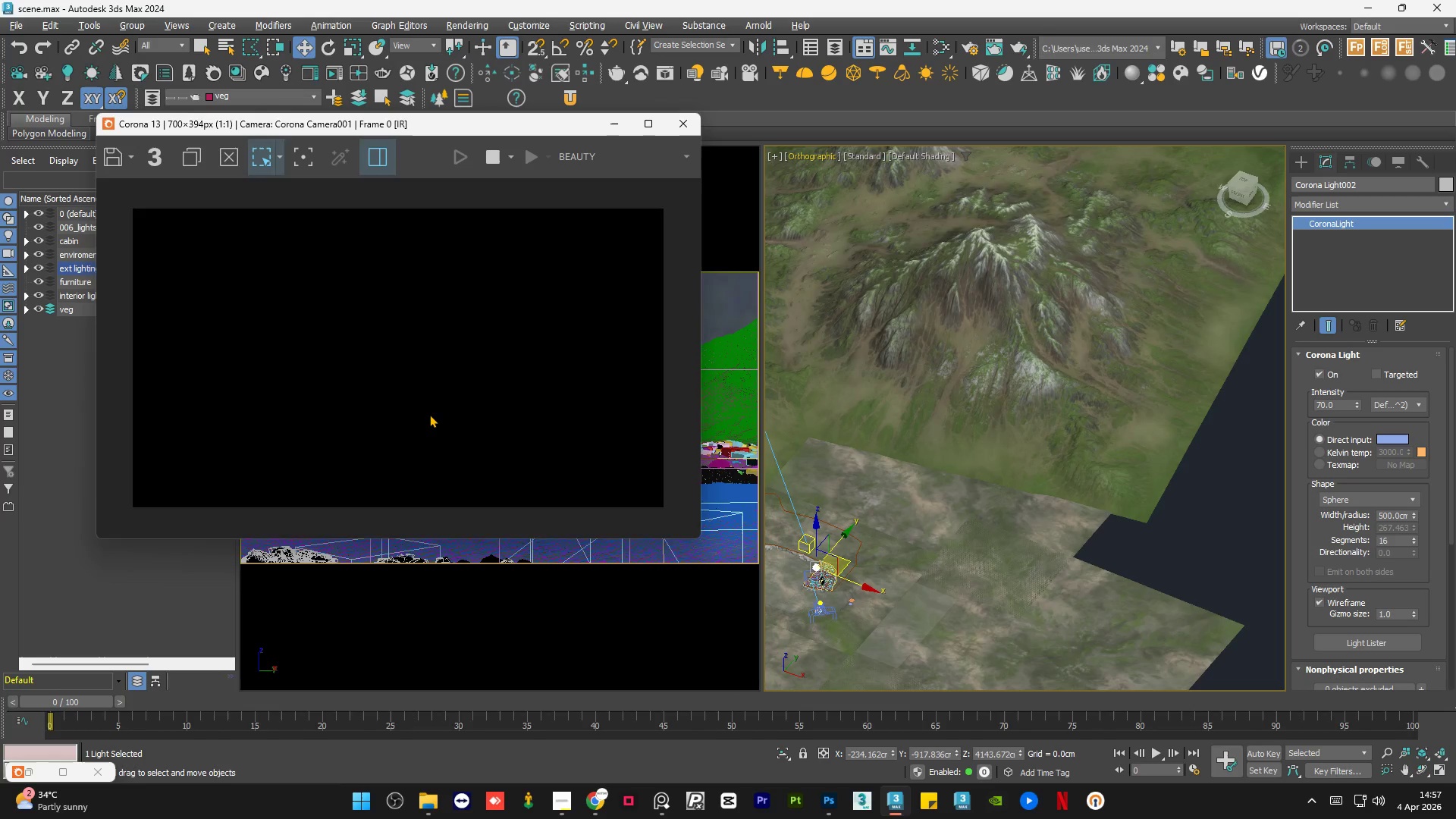 
scroll: coordinate [429, 414], scroll_direction: none, amount: 0.0
 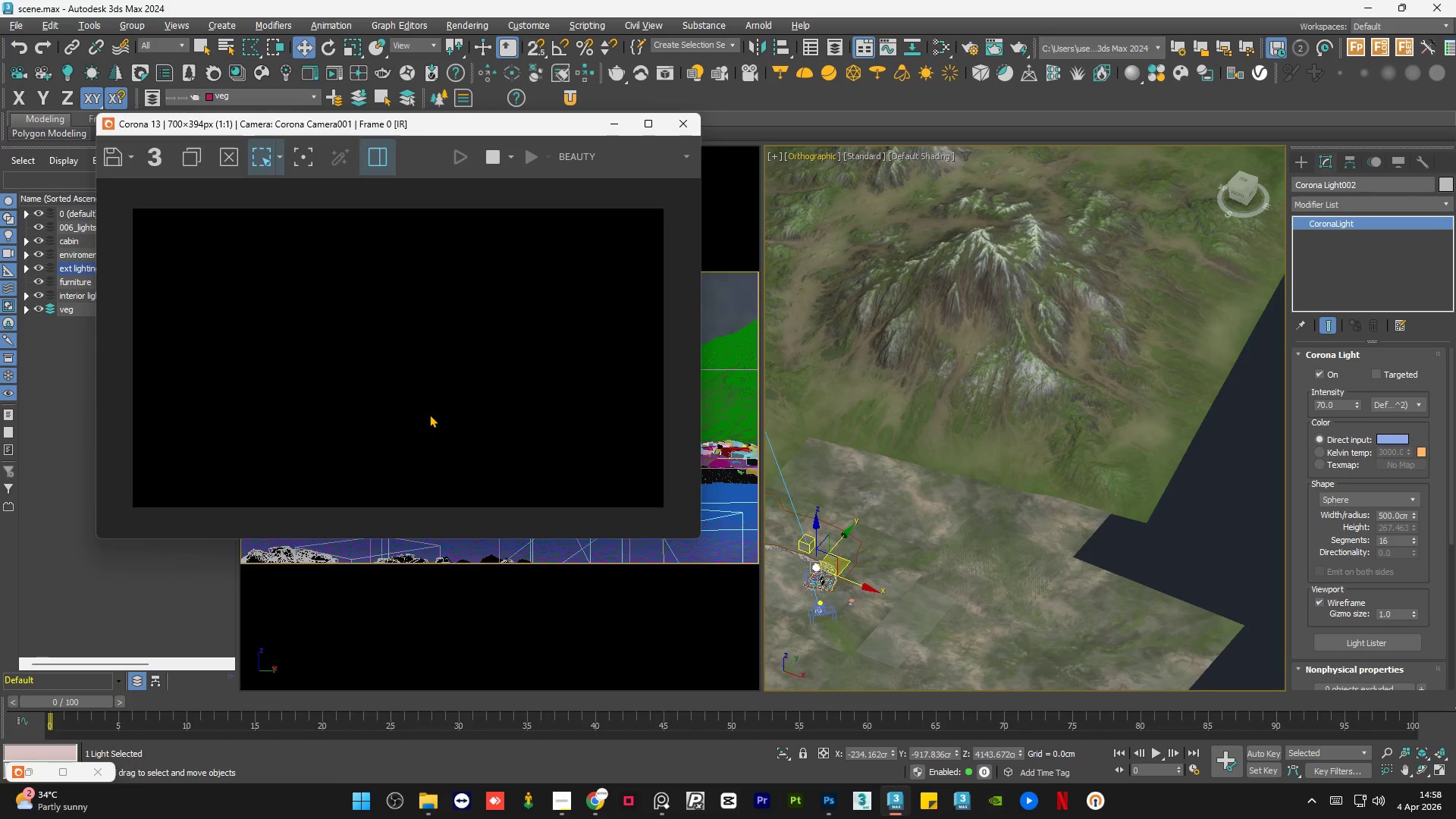 
scroll: coordinate [429, 414], scroll_direction: up, amount: 1.0
 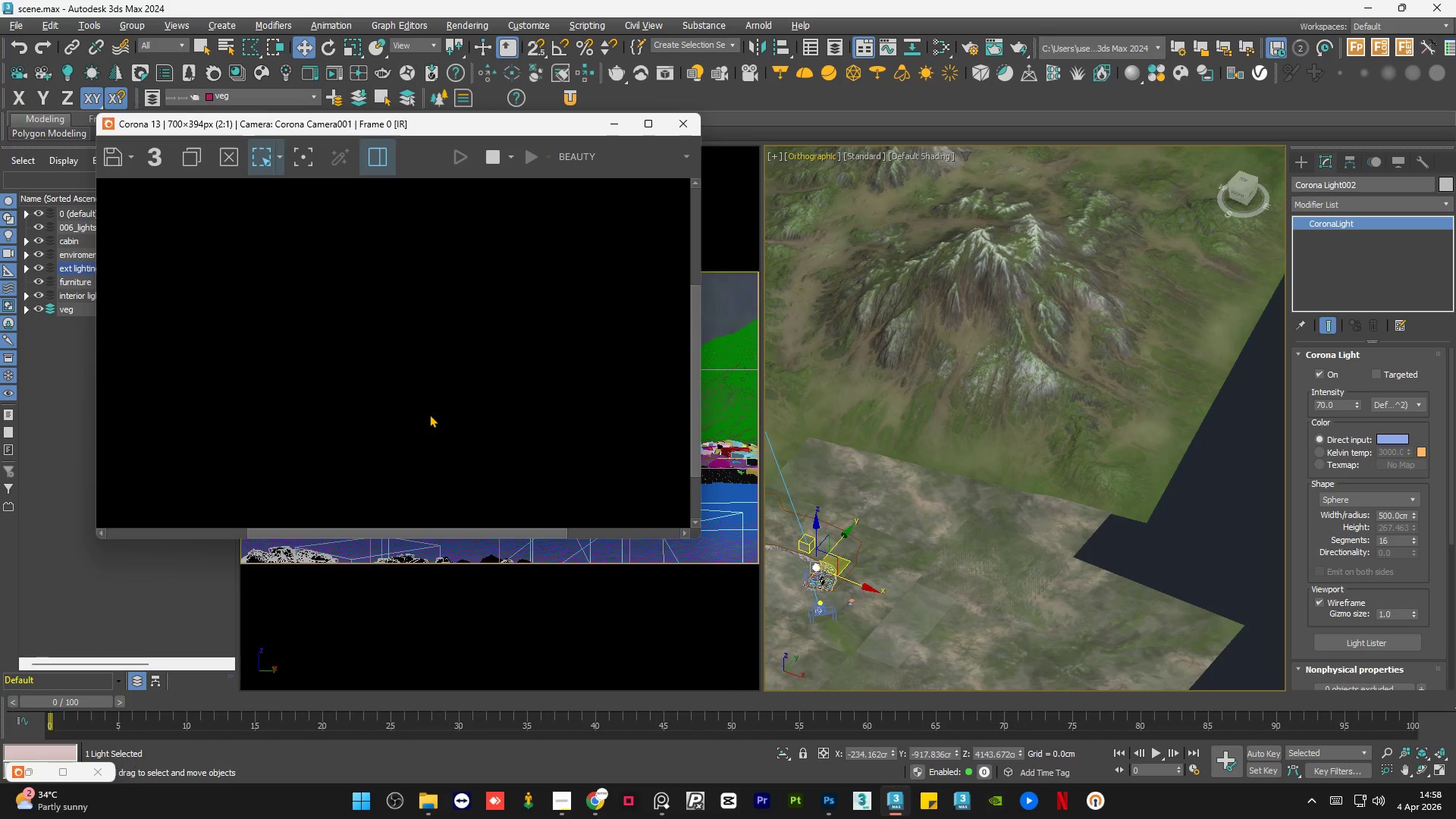 
scroll: coordinate [429, 414], scroll_direction: down, amount: 1.0
 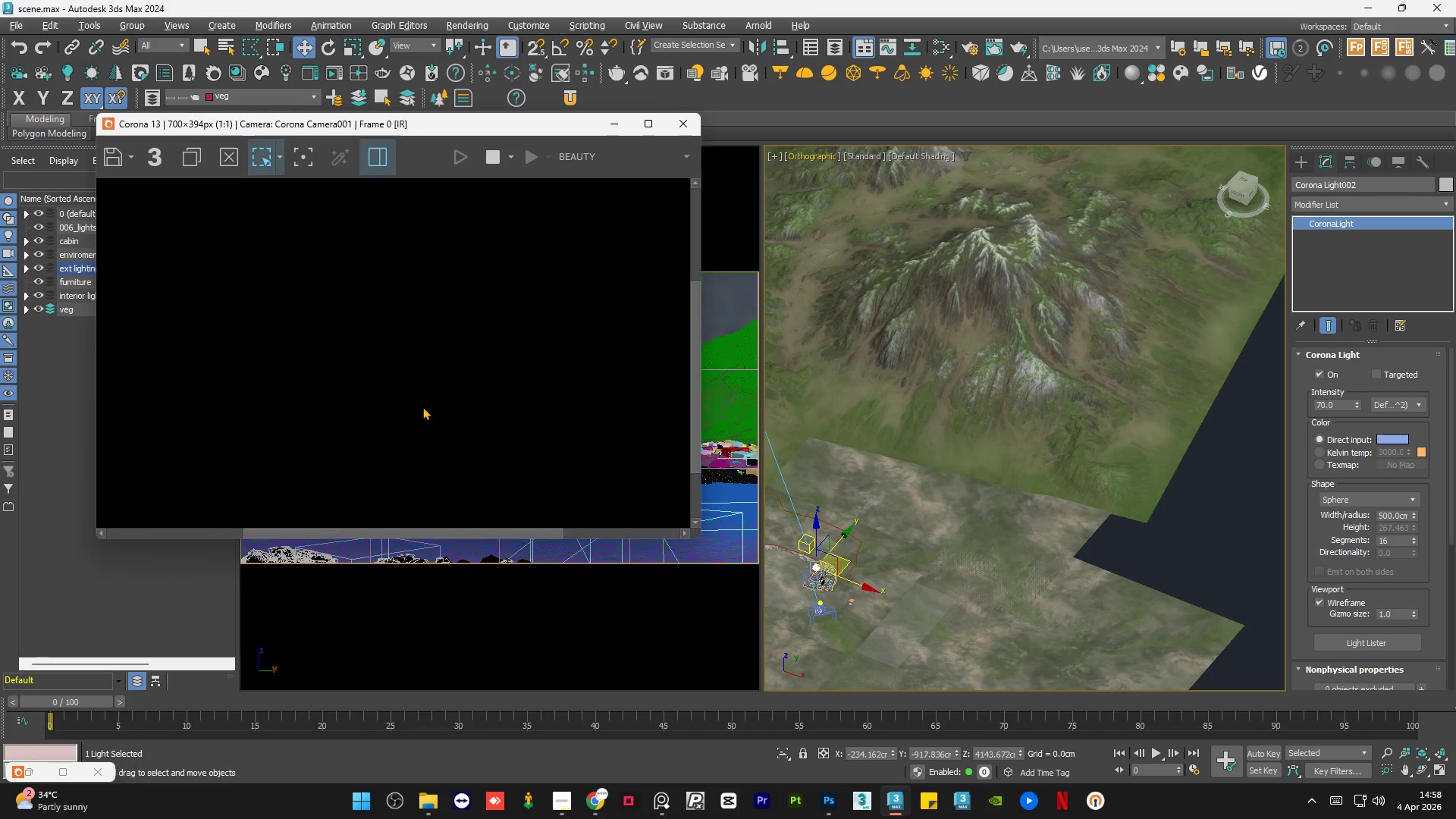 
scroll: coordinate [422, 406], scroll_direction: up, amount: 1.0
 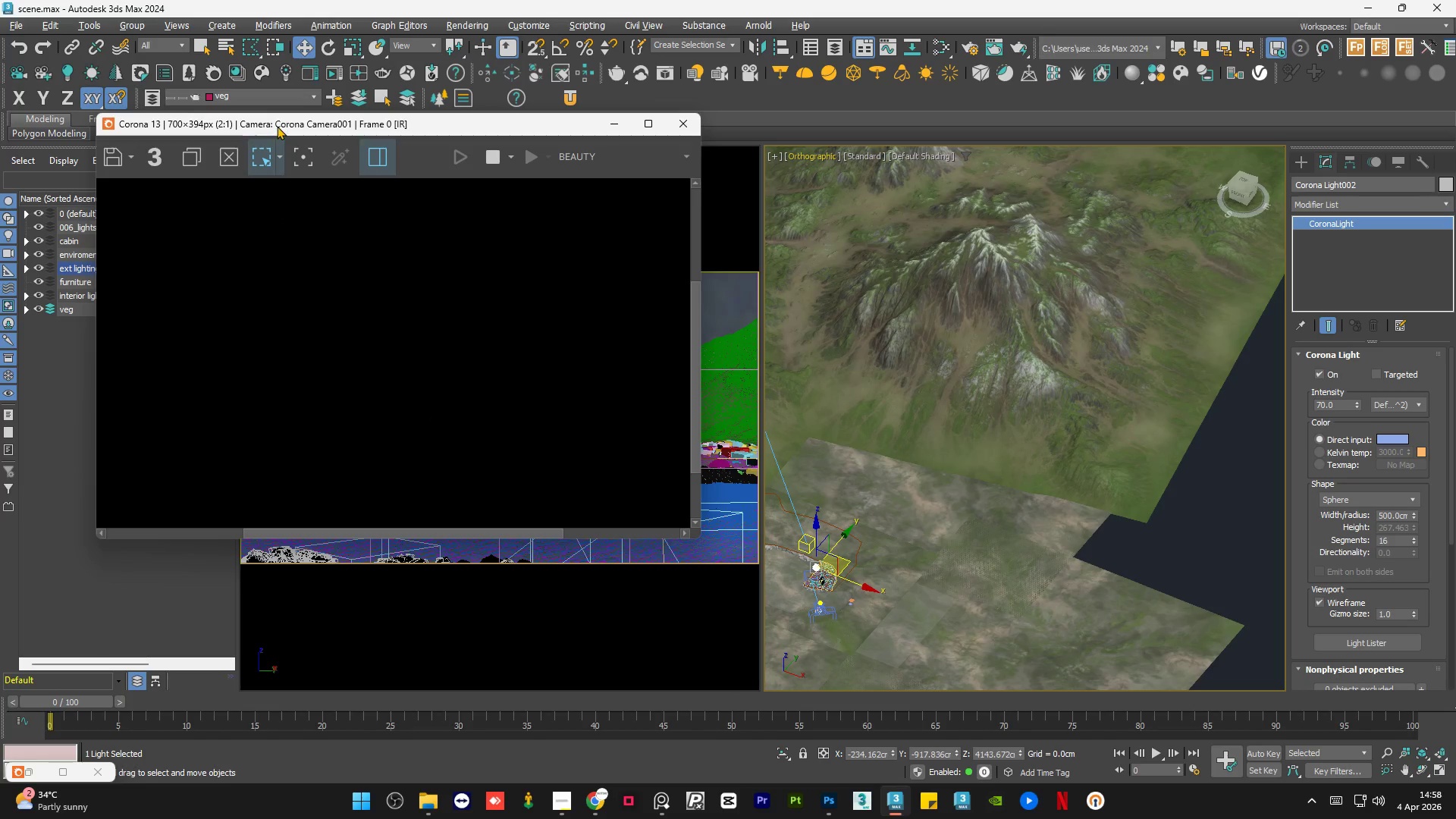 
left_click_drag(start_coordinate=[277, 126], to_coordinate=[457, 168])
 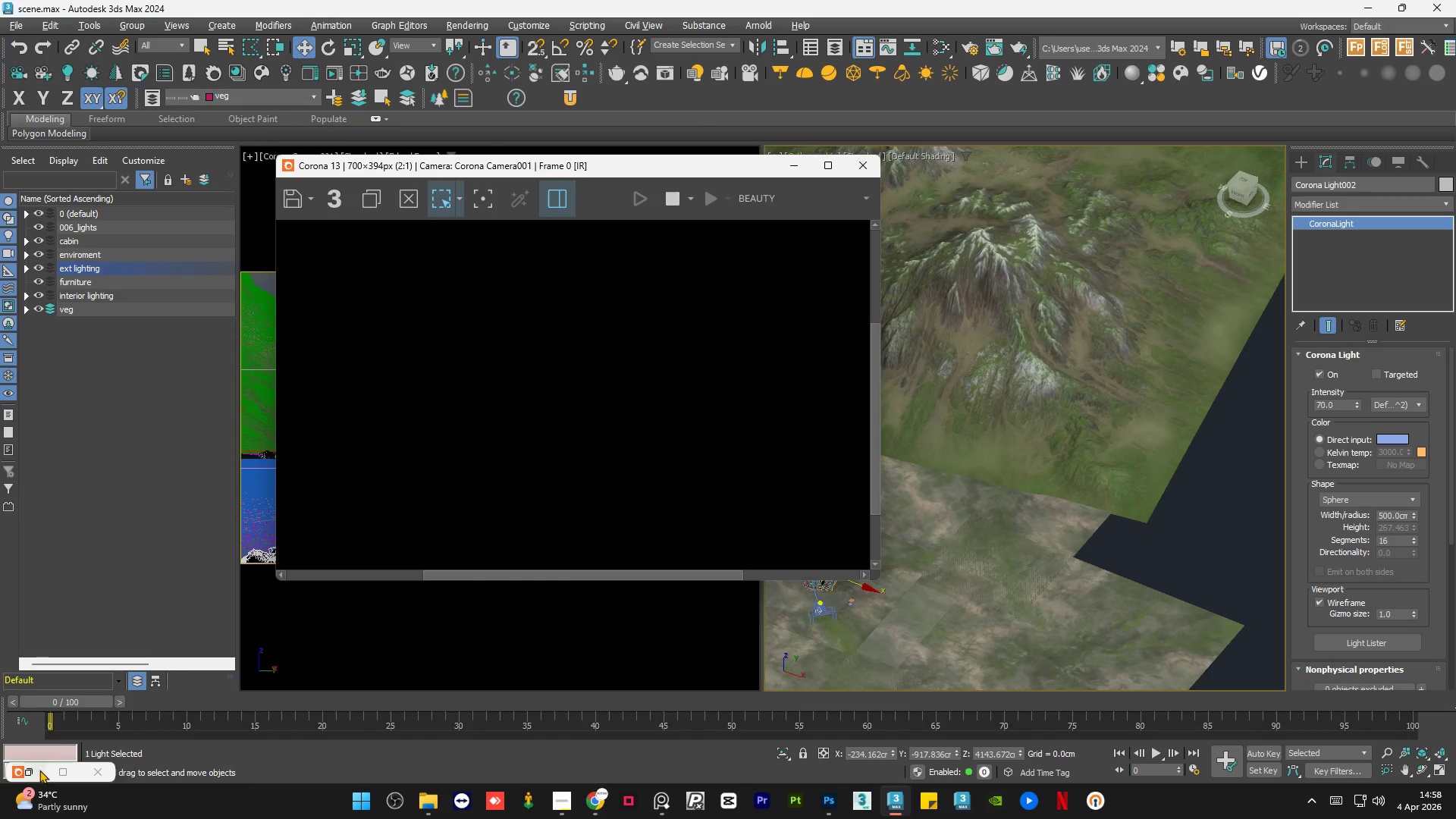 
left_click([39, 770])
 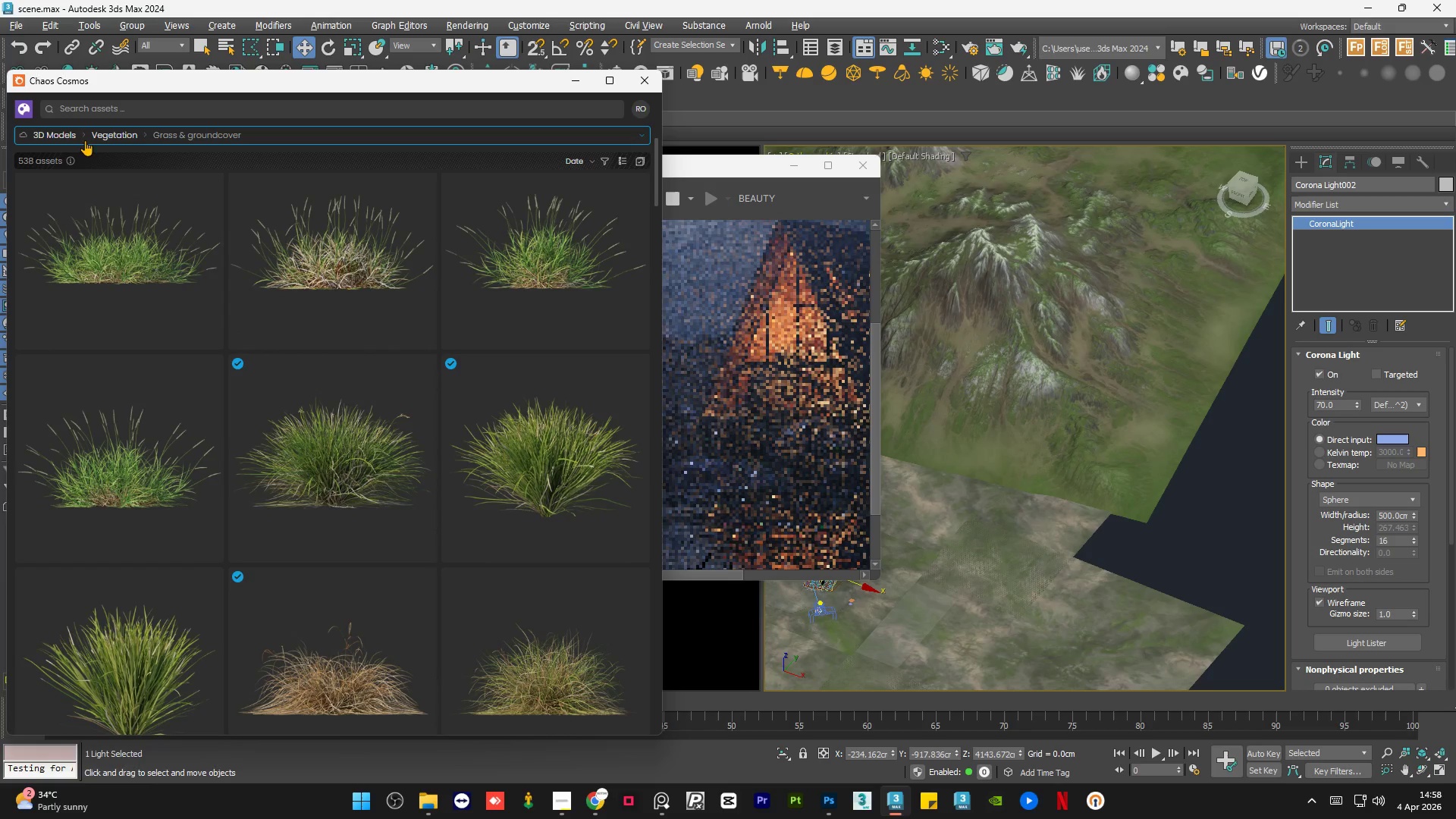 
left_click([64, 134])
 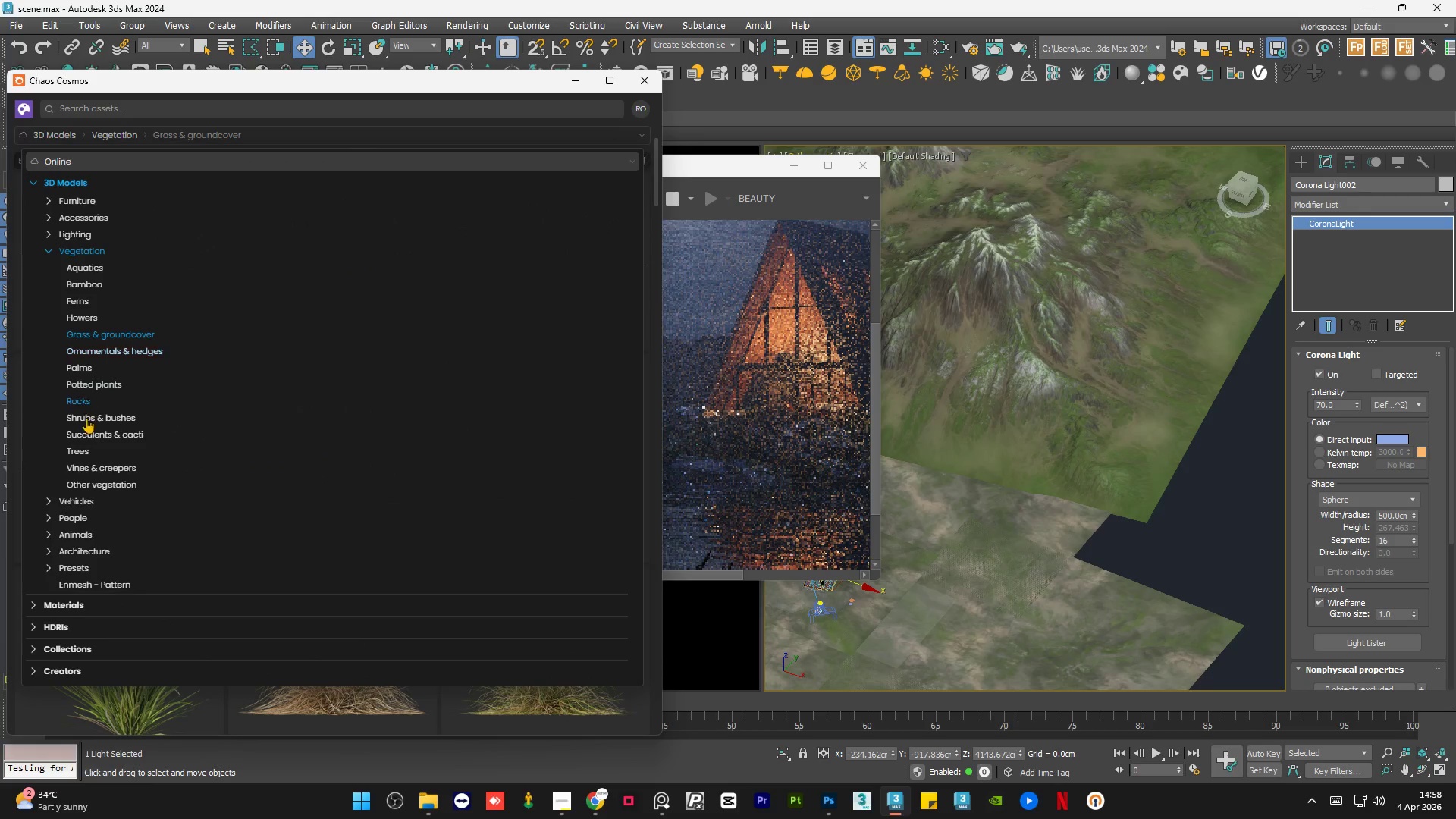 
left_click([83, 447])
 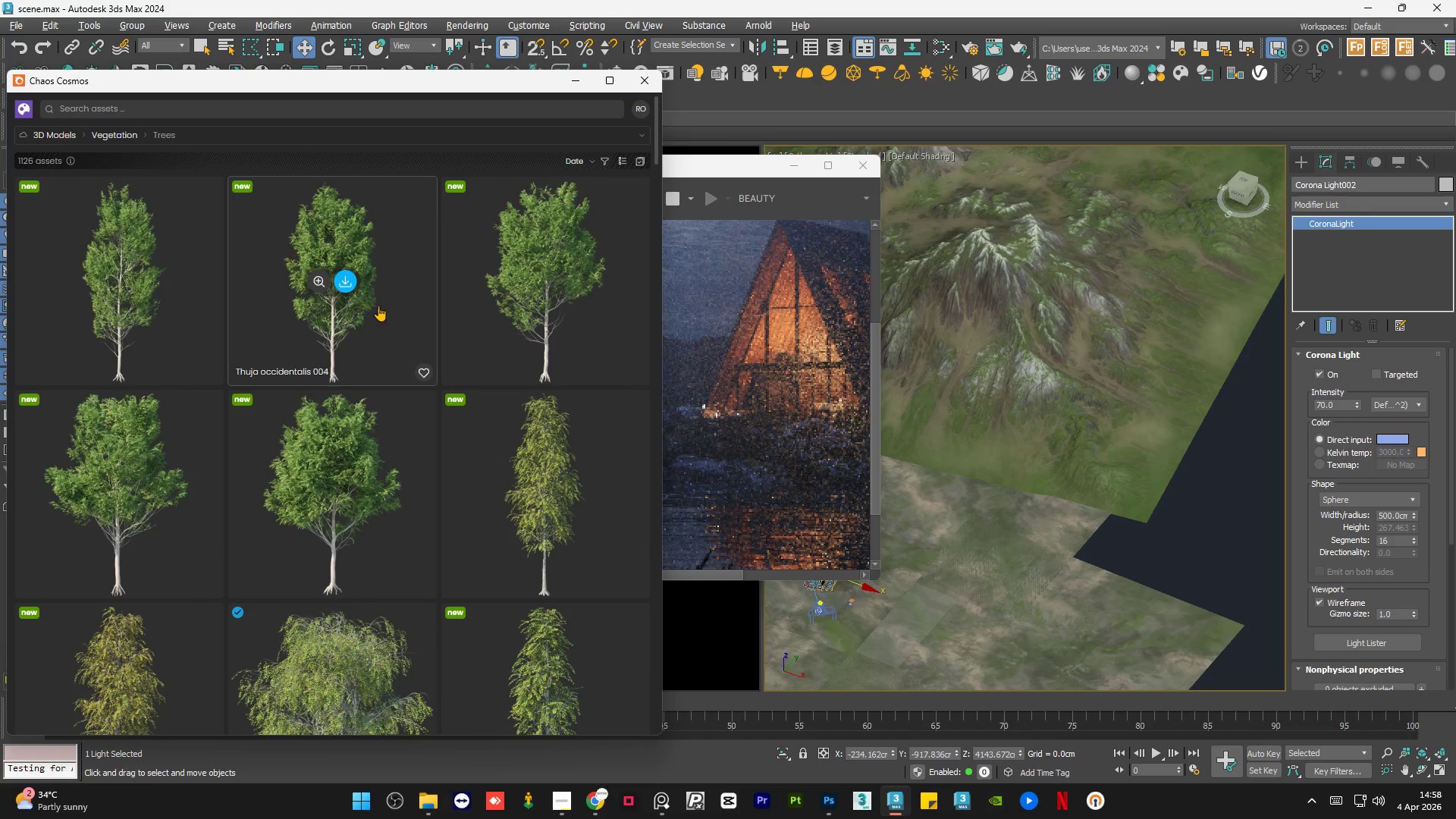 
scroll: coordinate [1106, 465], scroll_direction: down, amount: 2.0
 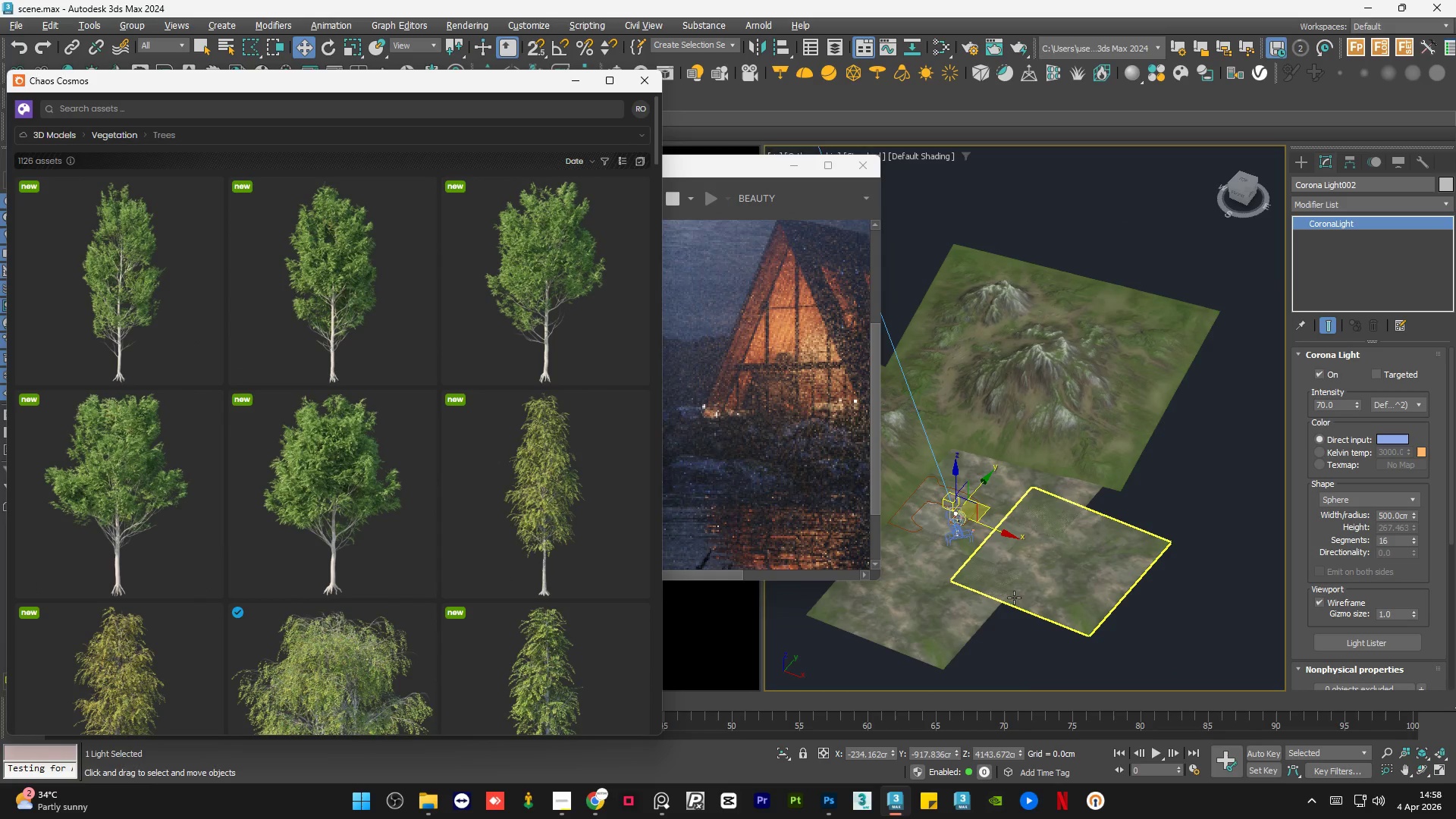 
scroll: coordinate [1005, 441], scroll_direction: up, amount: 9.0
 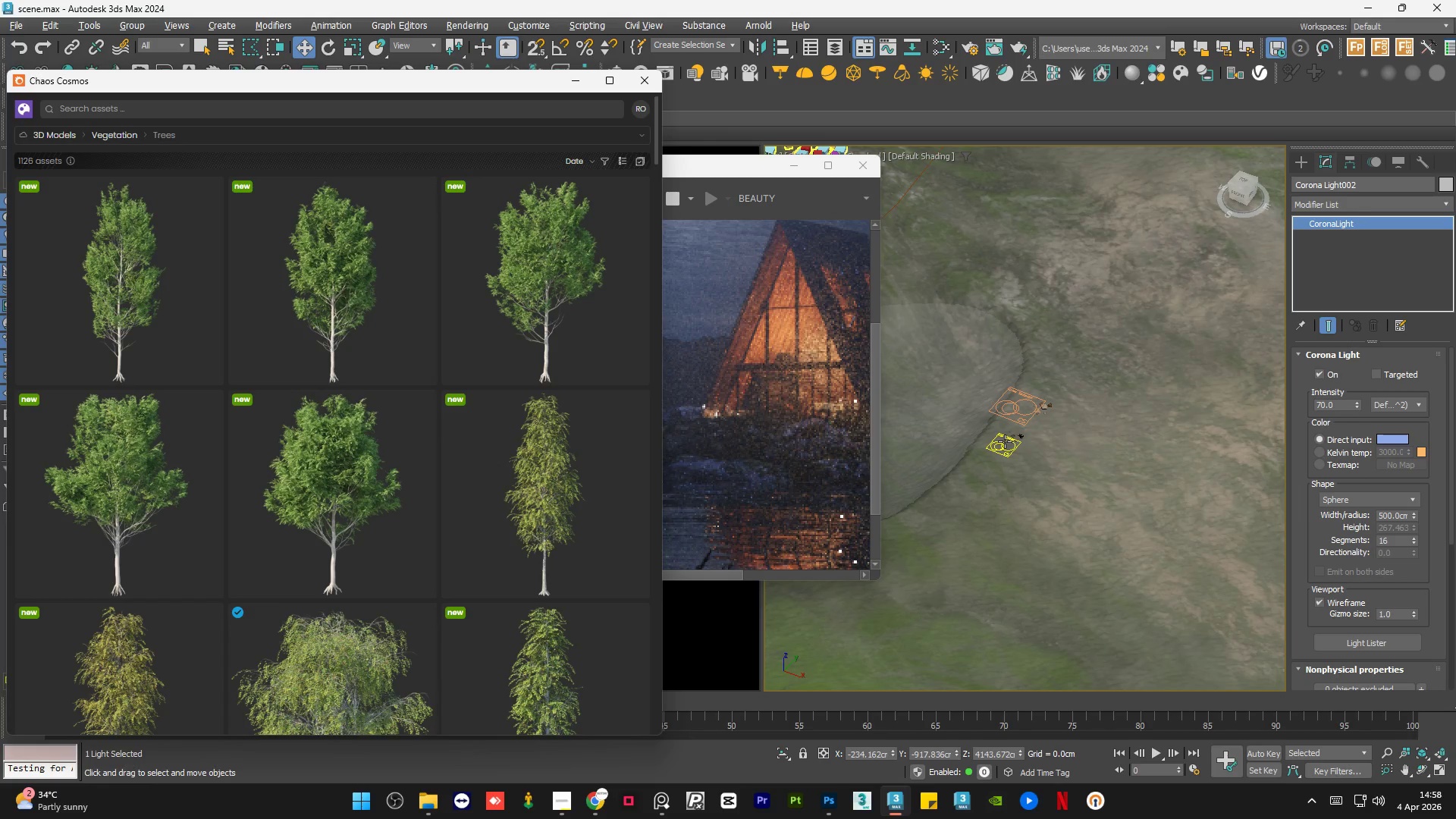 
hold_key(key=AltLeft, duration=1.5)
 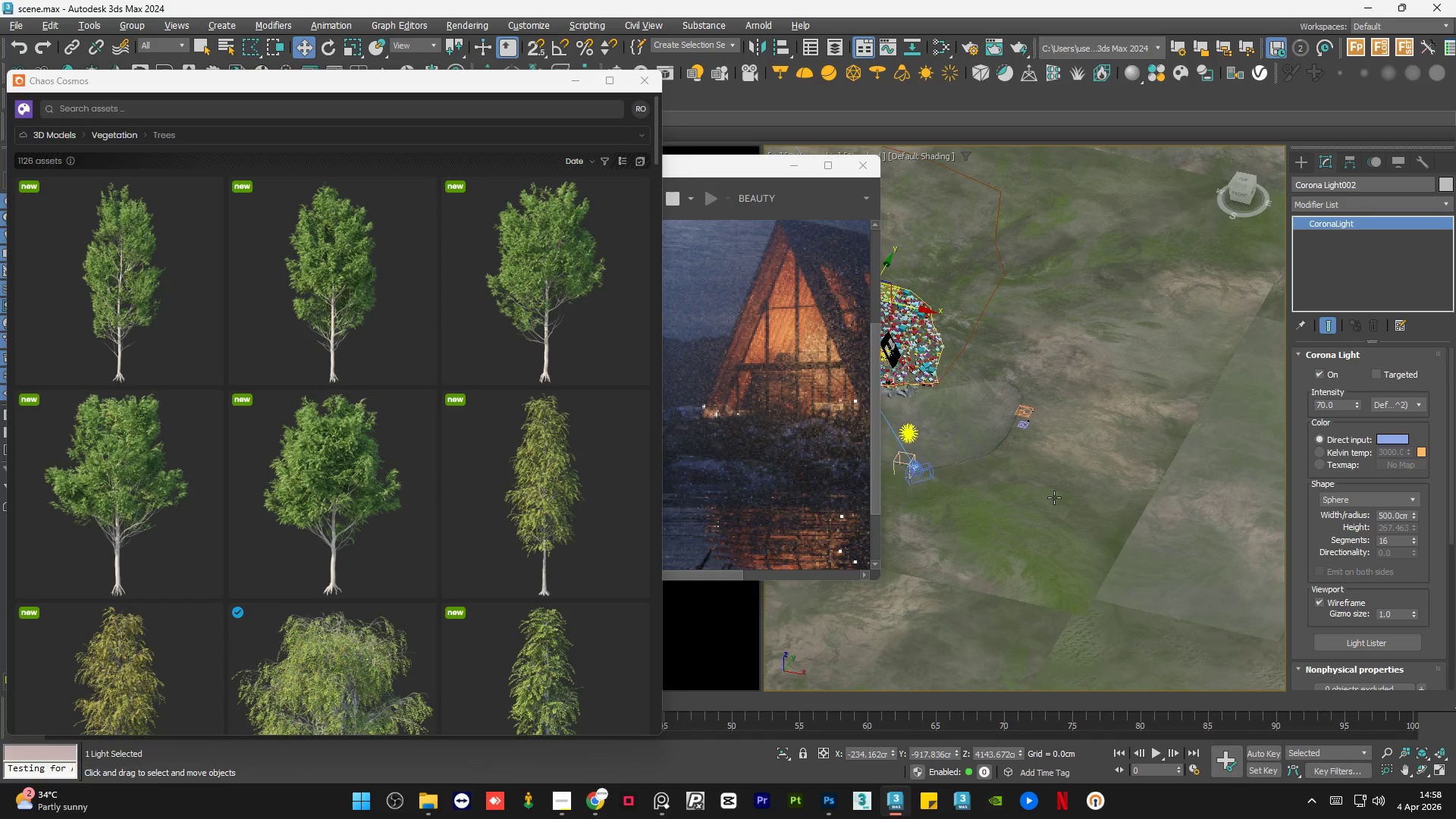 
scroll: coordinate [1005, 441], scroll_direction: down, amount: 3.0
 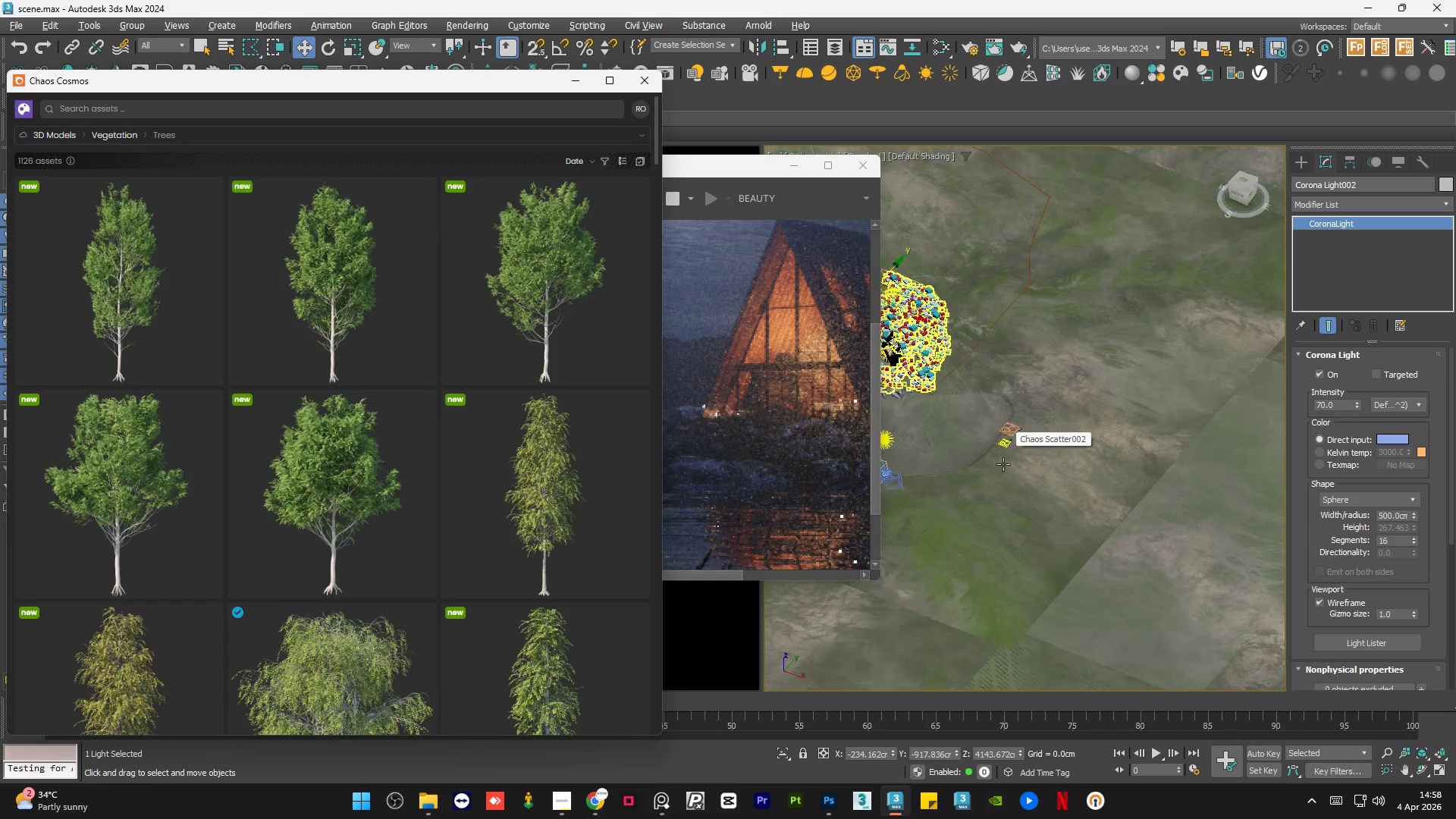 
hold_key(key=AltLeft, duration=0.8)
 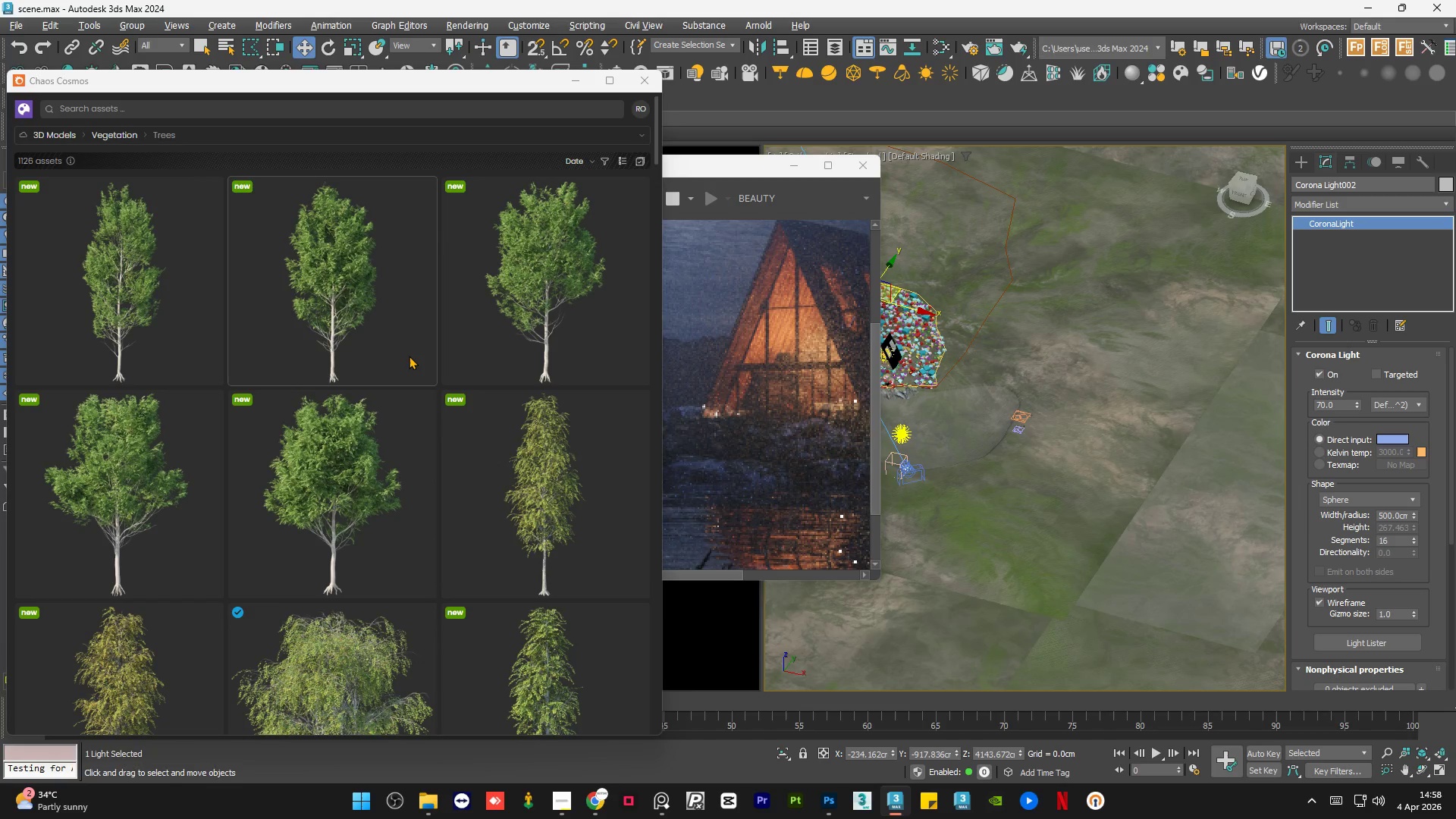 
scroll: coordinate [396, 410], scroll_direction: down, amount: 8.0
 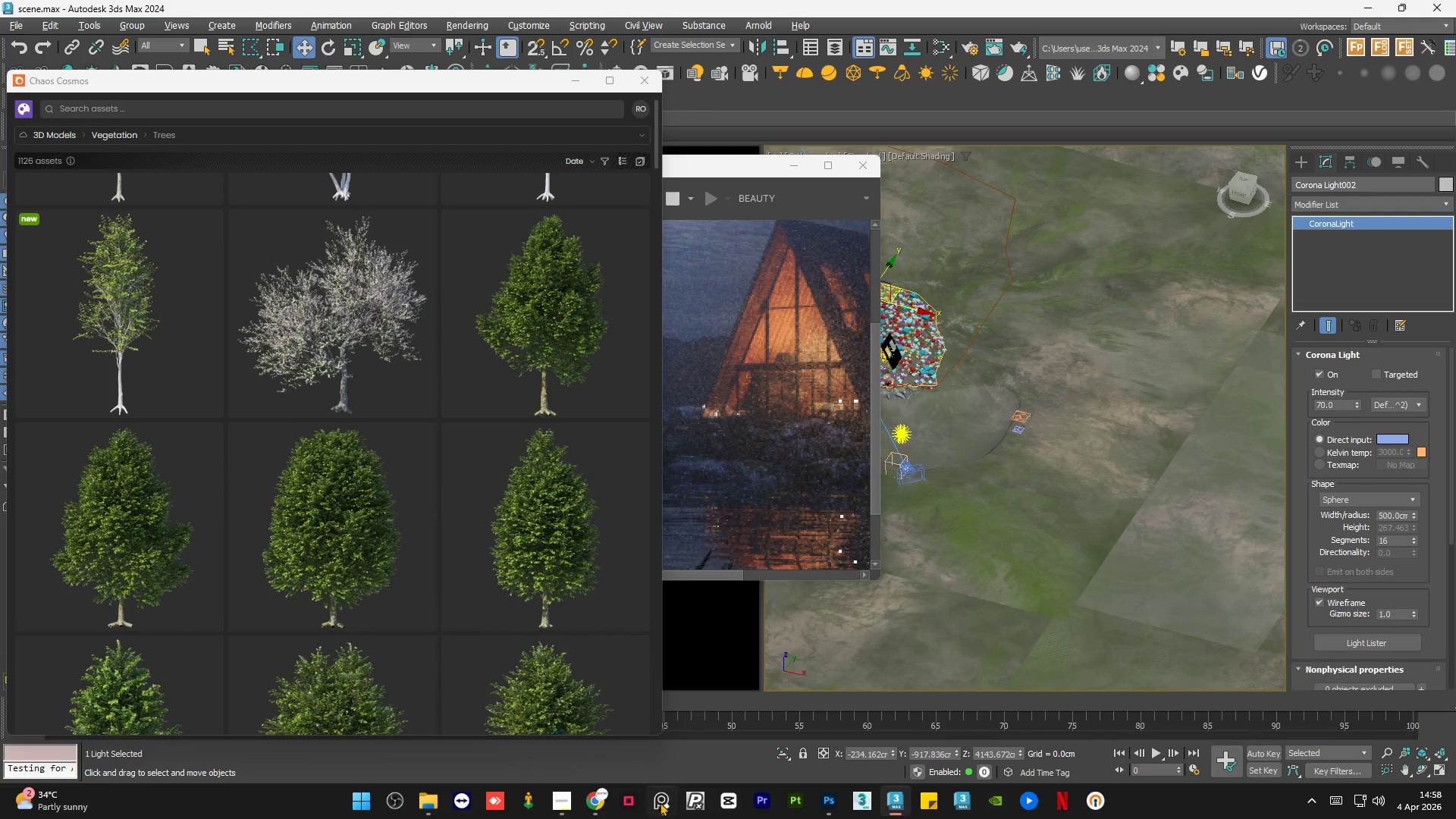 
left_click([660, 802])
 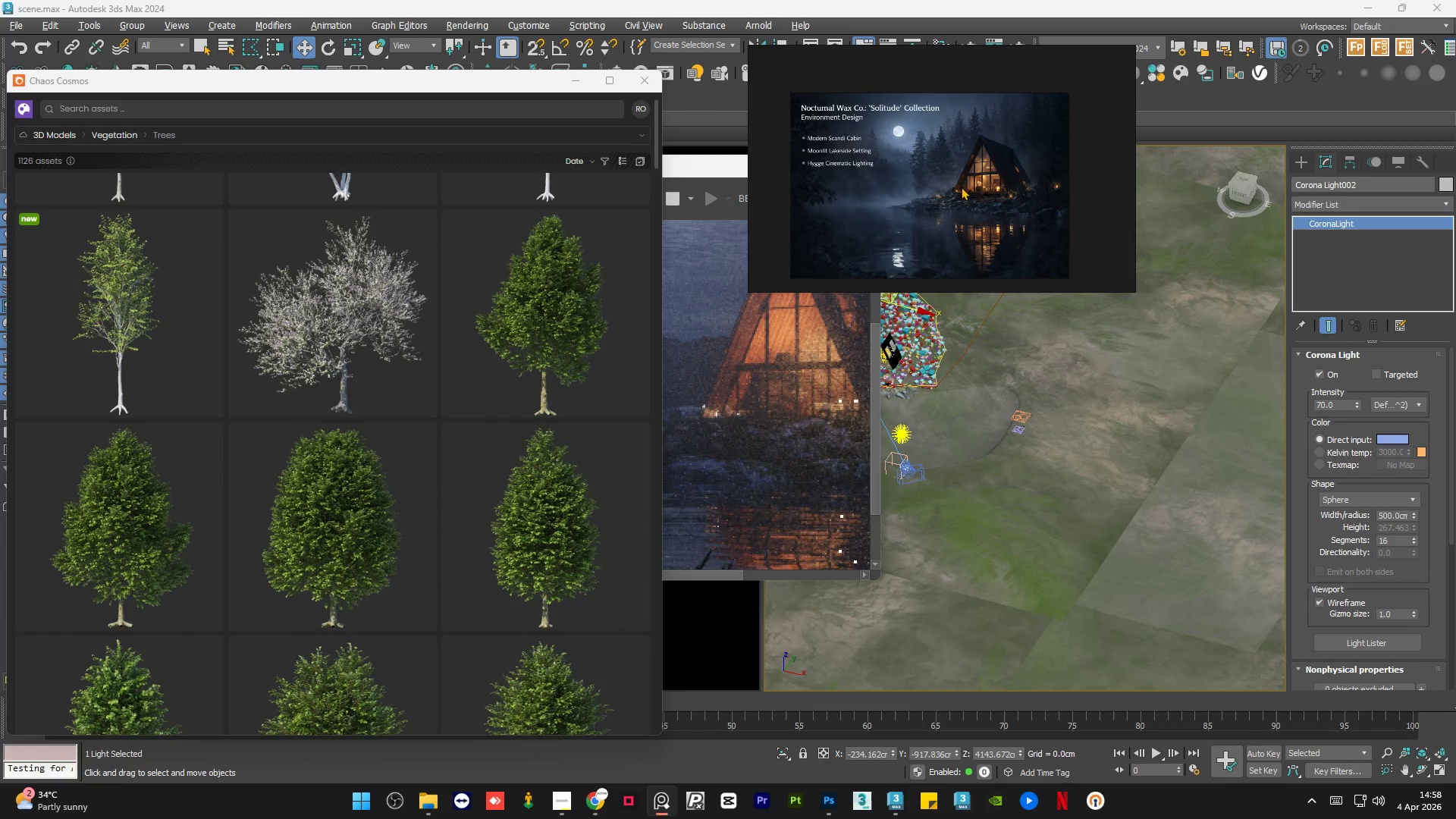 
scroll: coordinate [934, 164], scroll_direction: up, amount: 7.0
 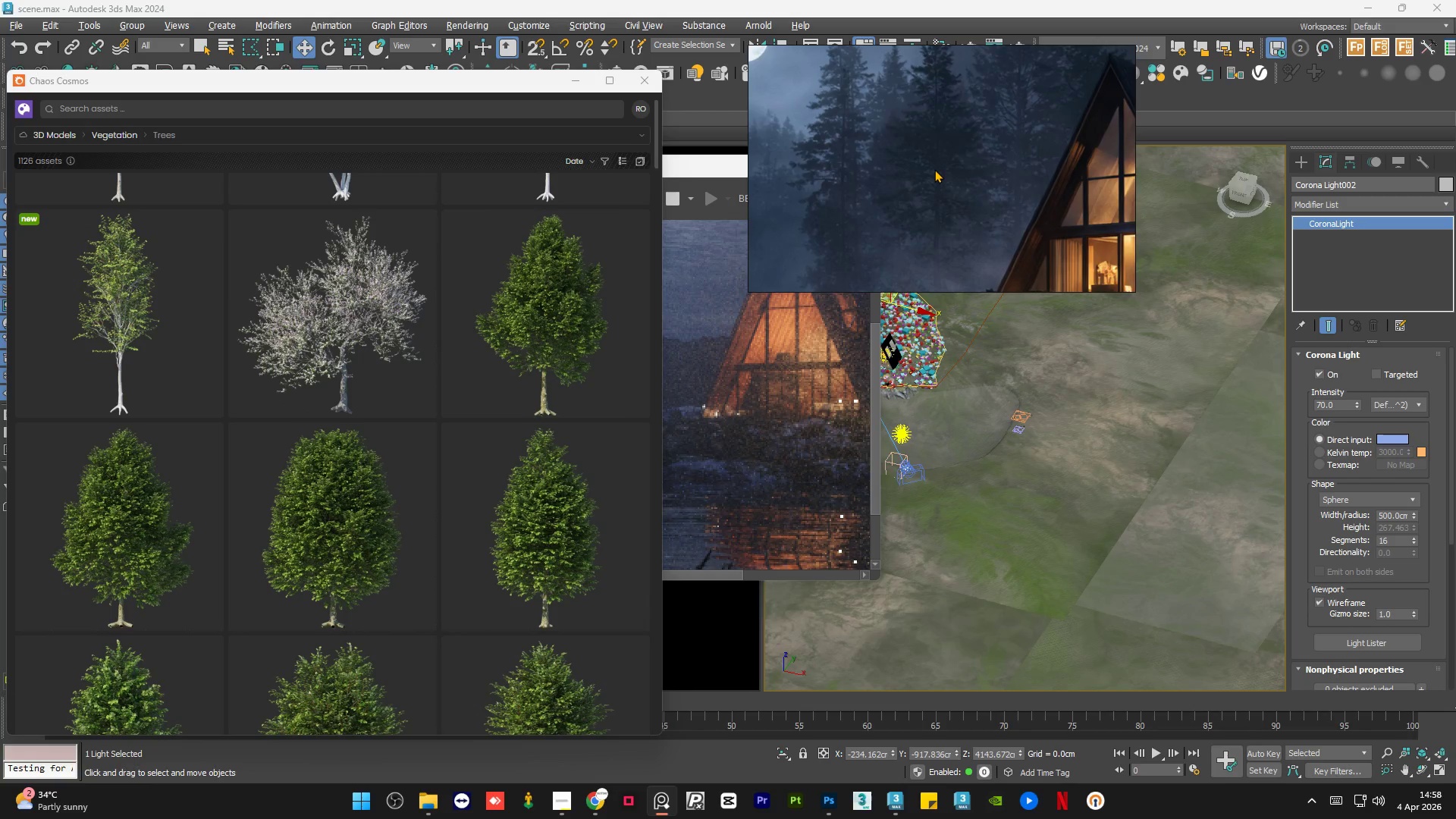 
scroll: coordinate [934, 173], scroll_direction: down, amount: 3.0
 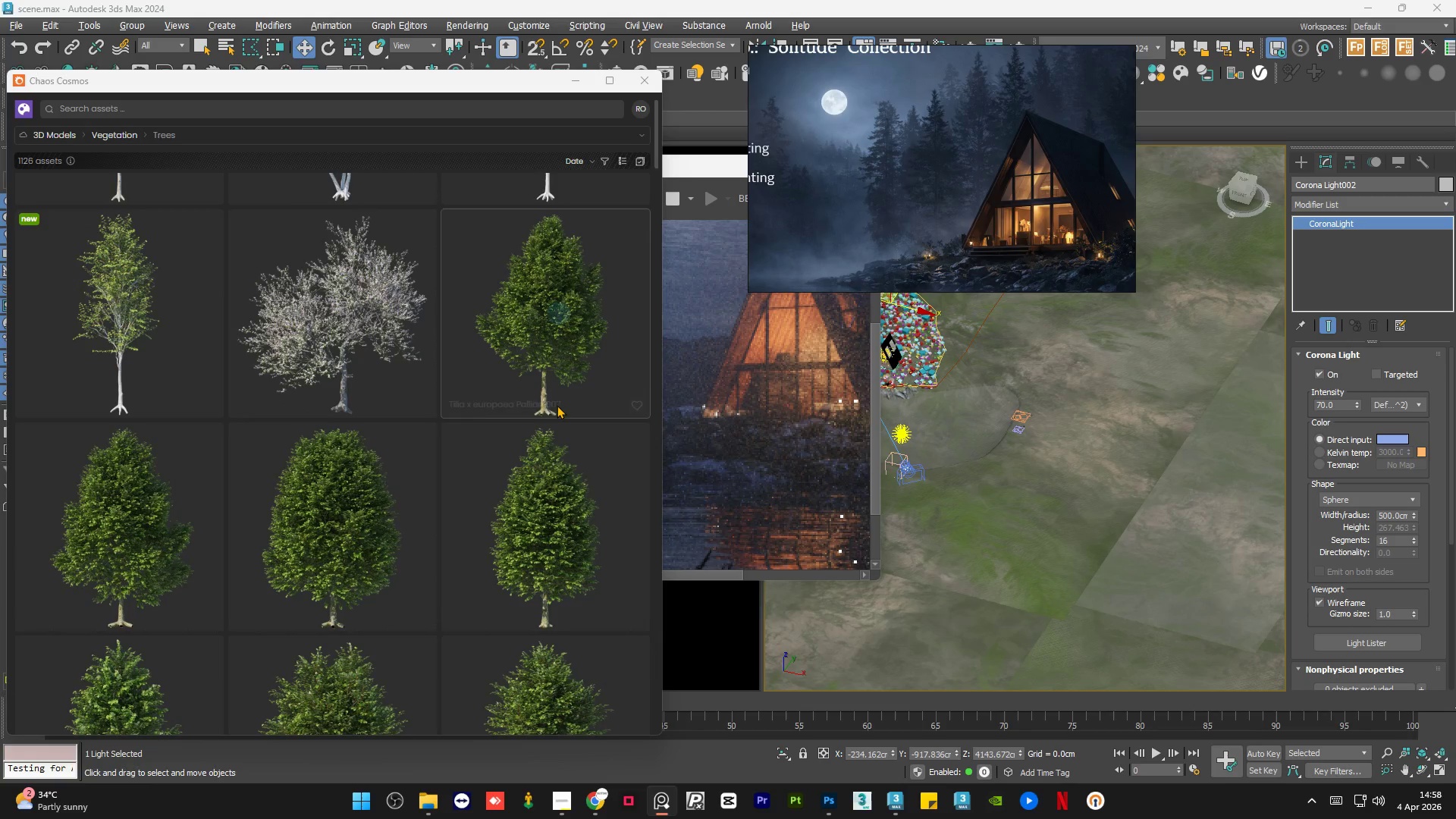 
scroll: coordinate [542, 412], scroll_direction: up, amount: 12.0
 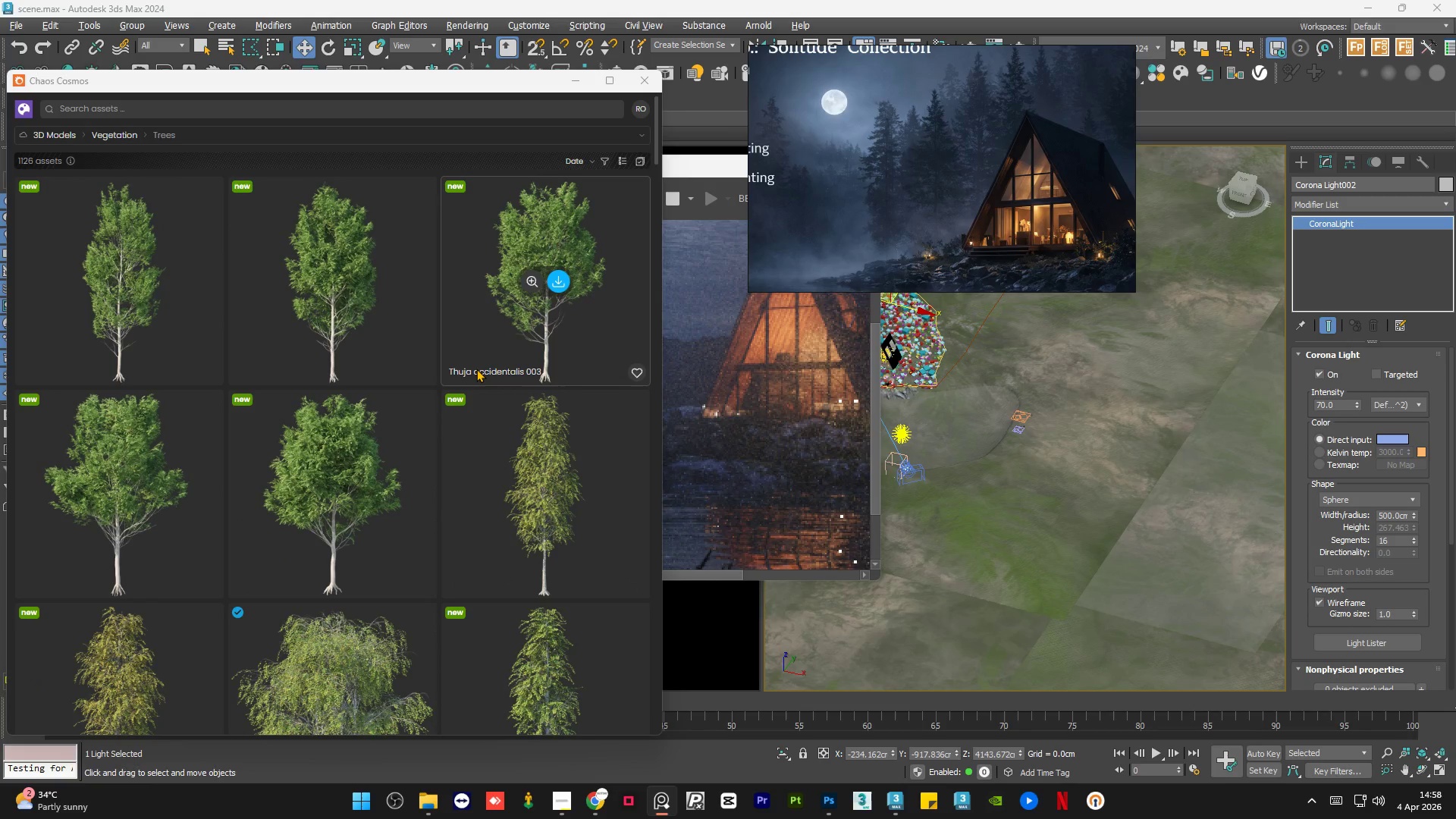 
scroll: coordinate [476, 369], scroll_direction: down, amount: 11.0
 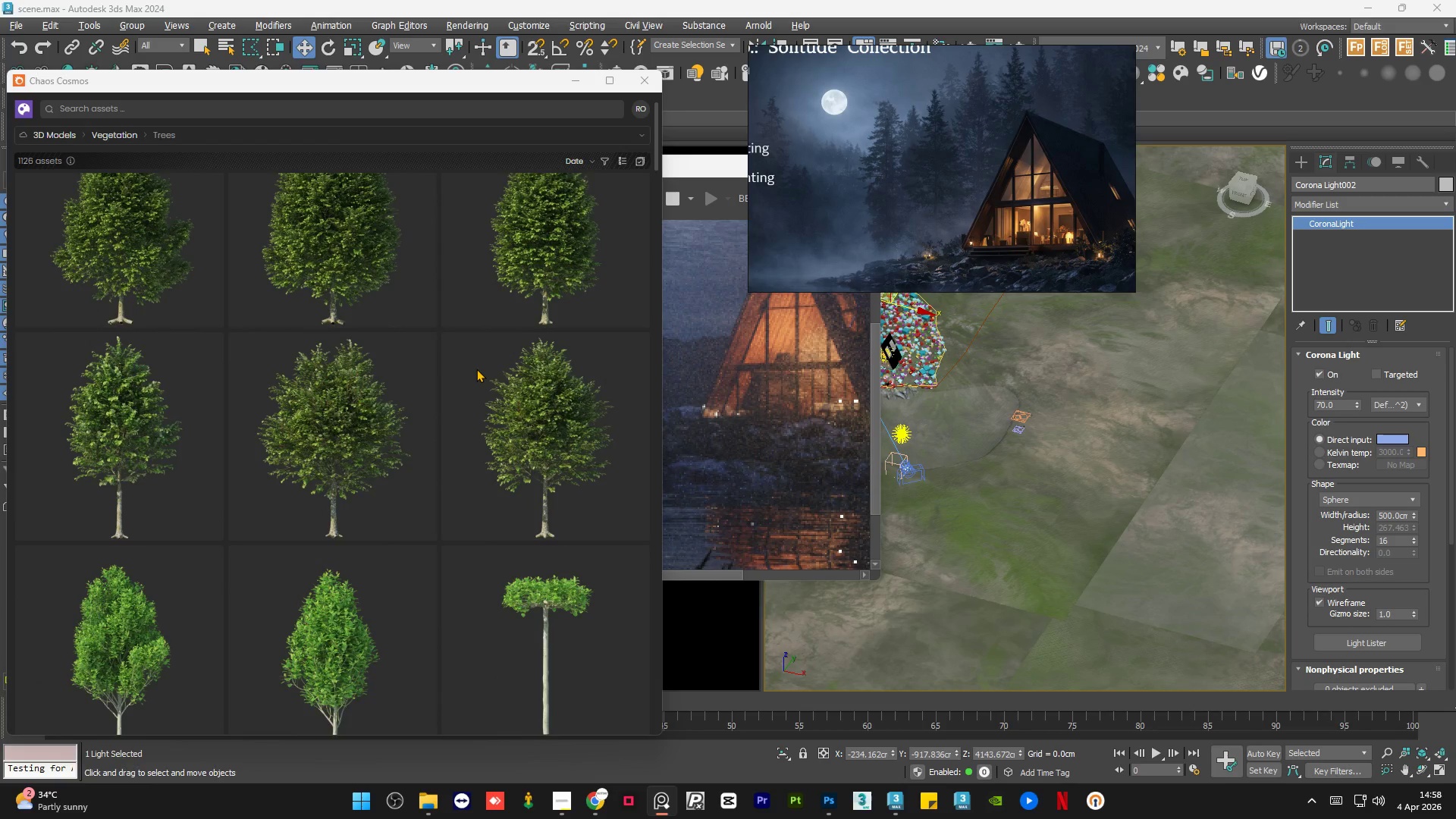 
scroll: coordinate [476, 369], scroll_direction: up, amount: 7.0
 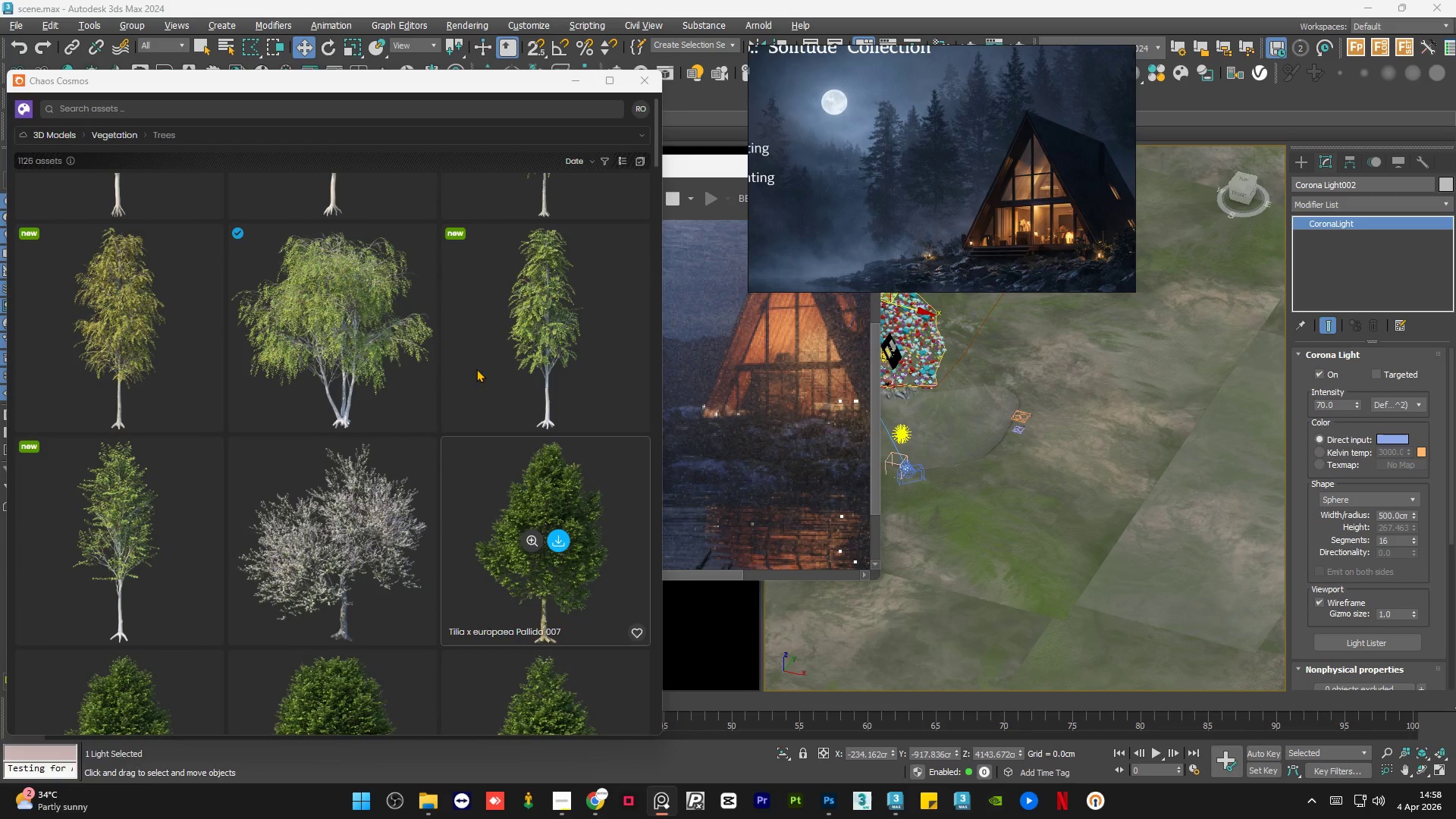 
scroll: coordinate [1039, 155], scroll_direction: down, amount: 3.0
 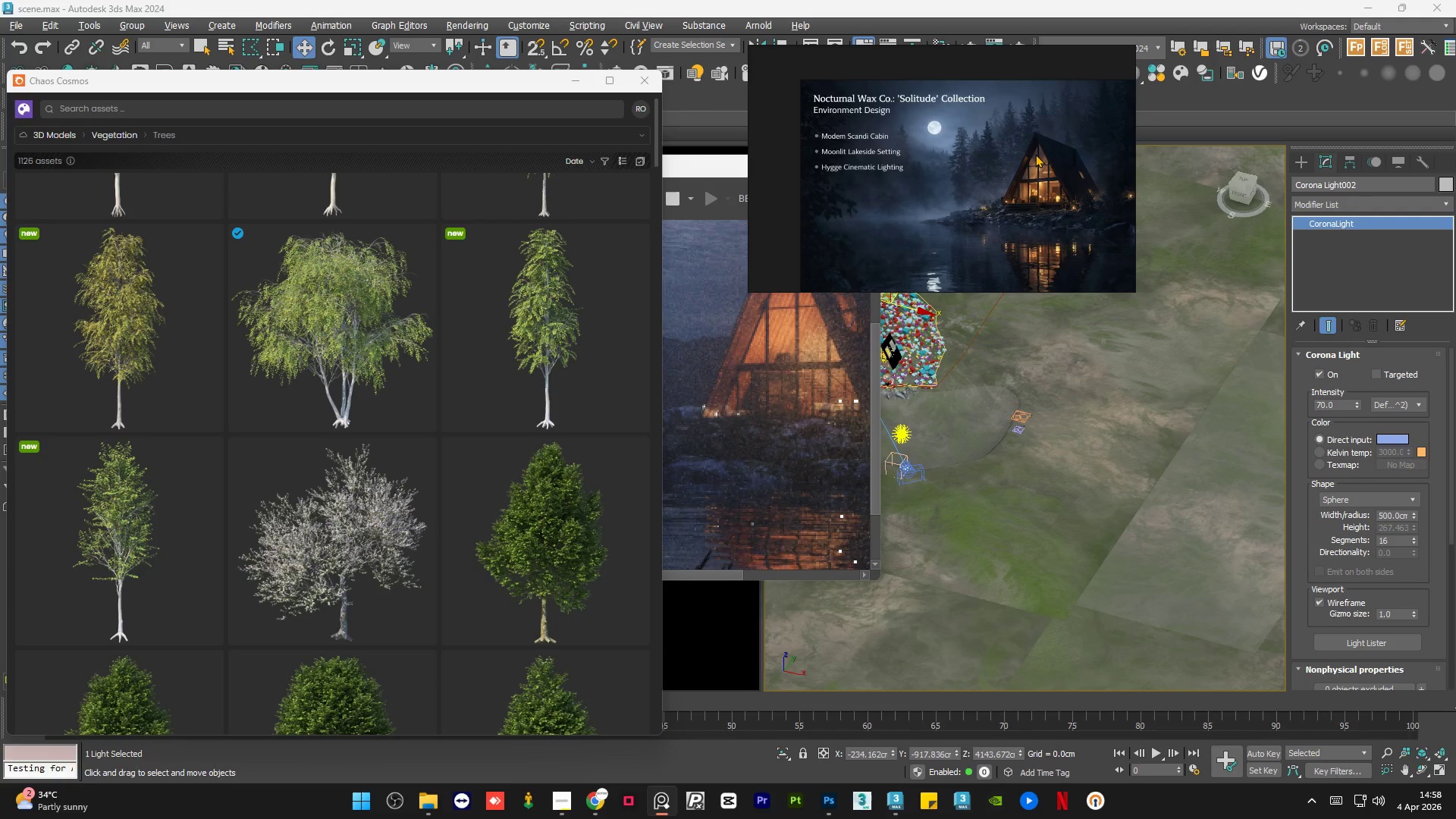 
mouse_move([1009, 165])
 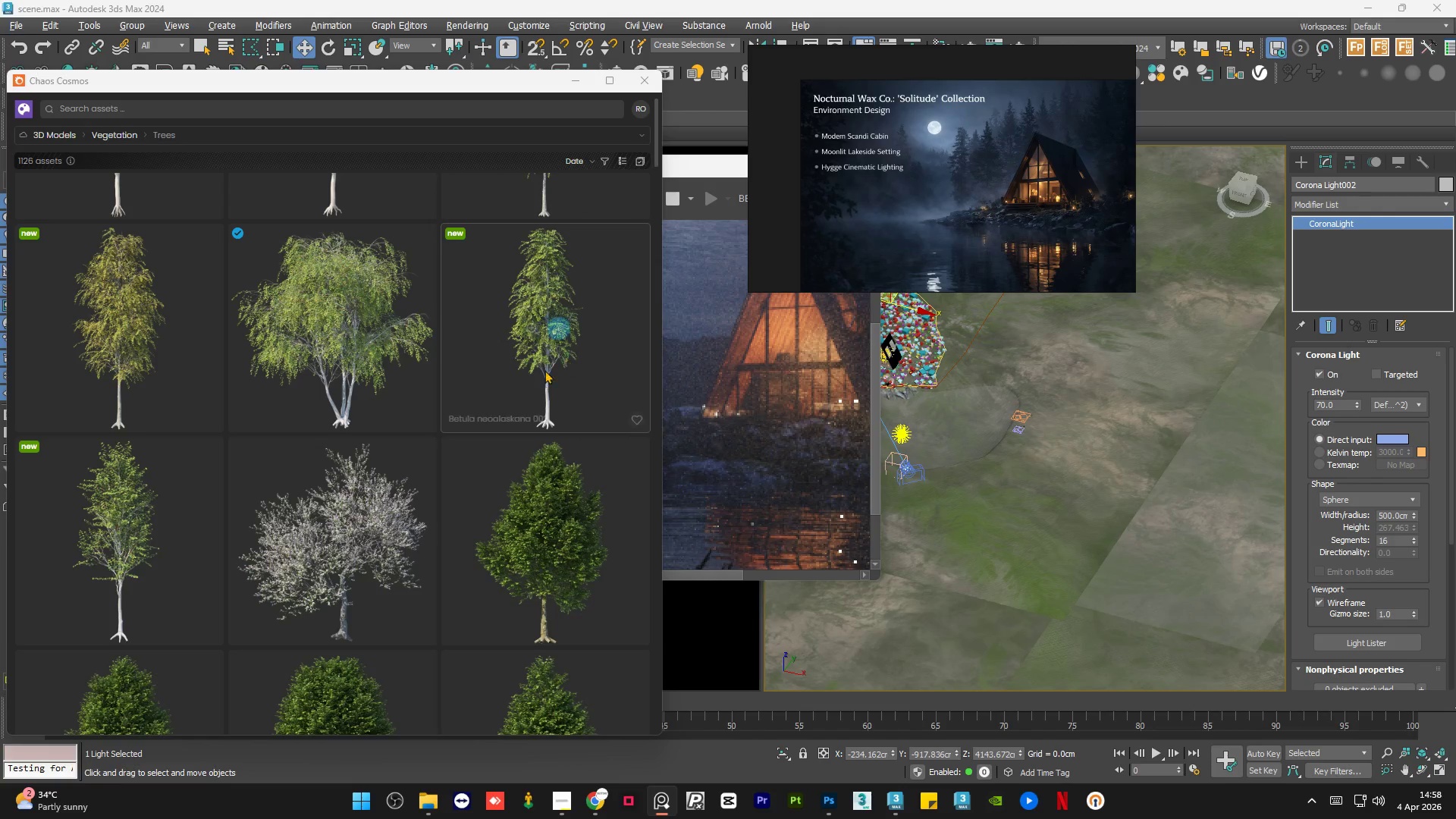 
scroll: coordinate [445, 415], scroll_direction: down, amount: 26.0
 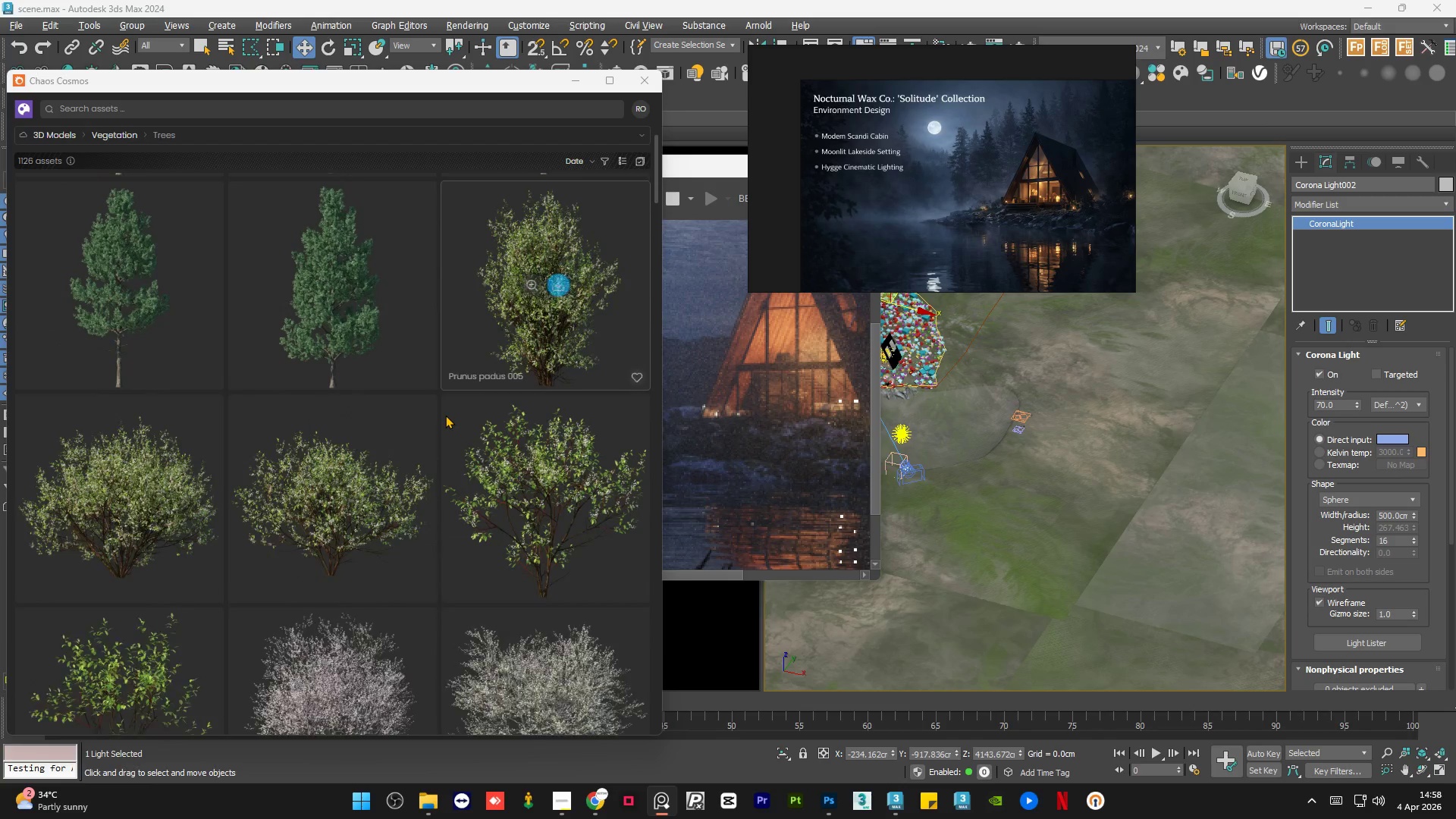 
left_click_drag(start_coordinate=[658, 188], to_coordinate=[655, 206])
 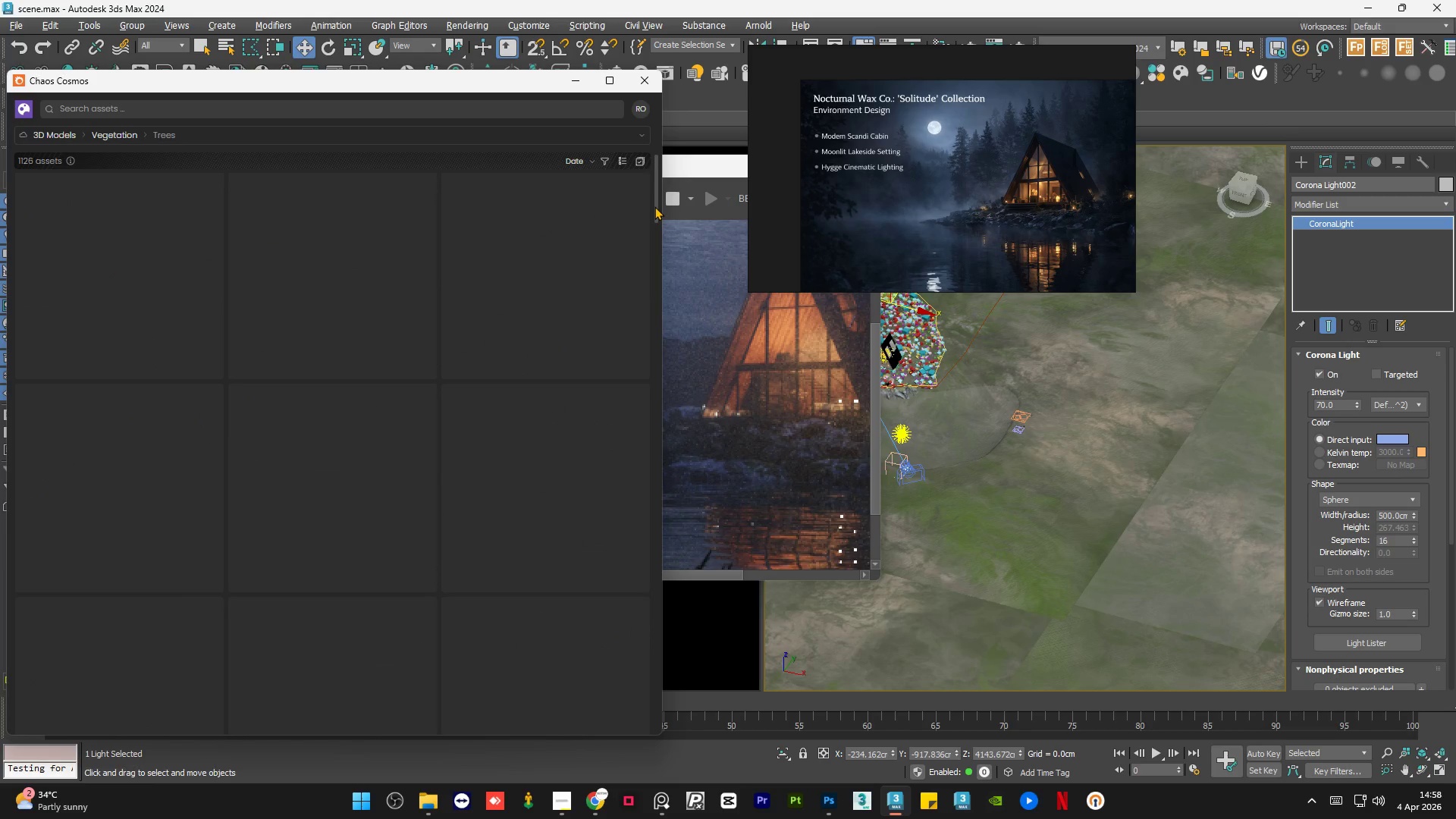 
scroll: coordinate [509, 378], scroll_direction: up, amount: 1.0
 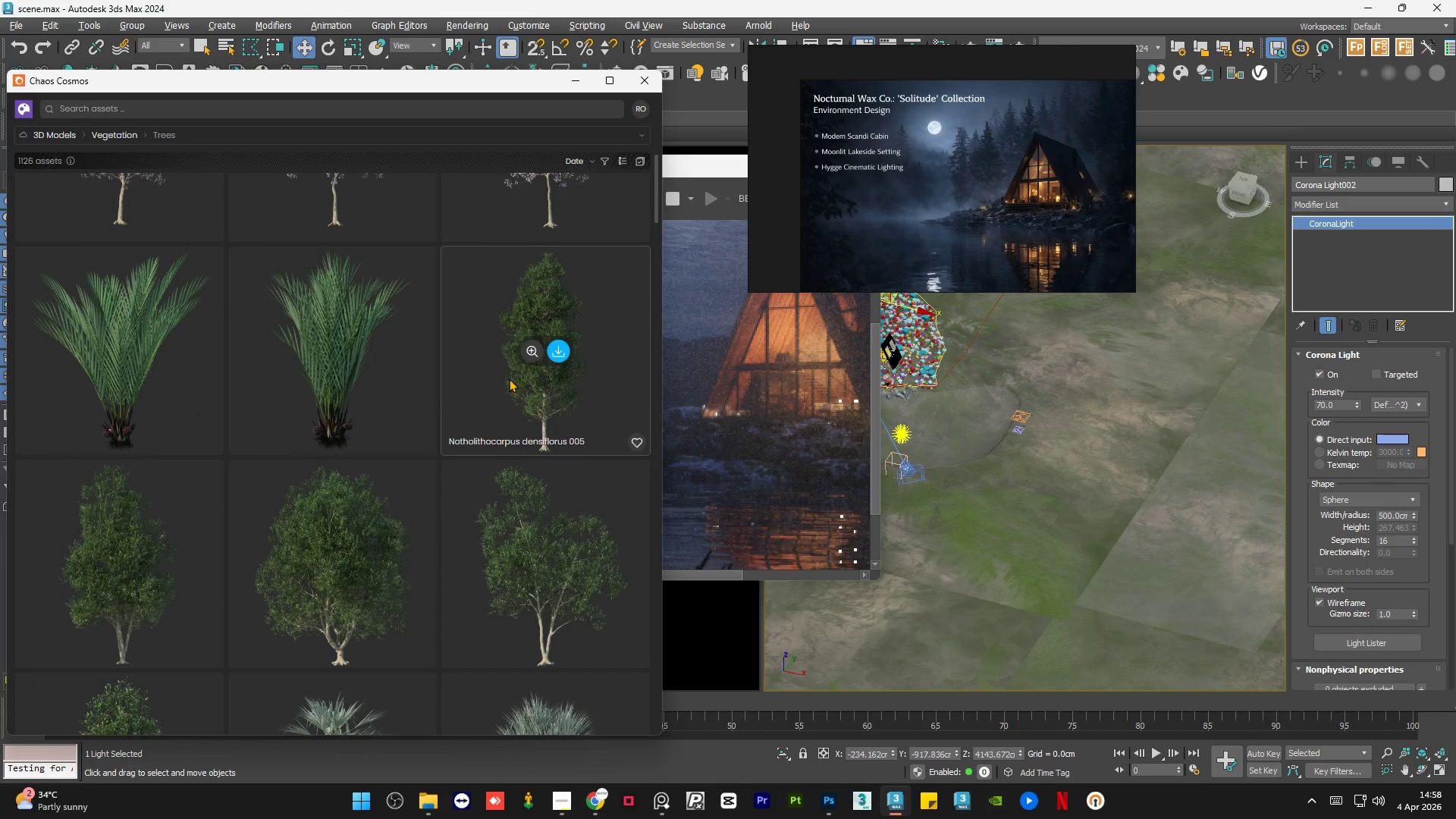 
scroll: coordinate [509, 378], scroll_direction: down, amount: 11.0
 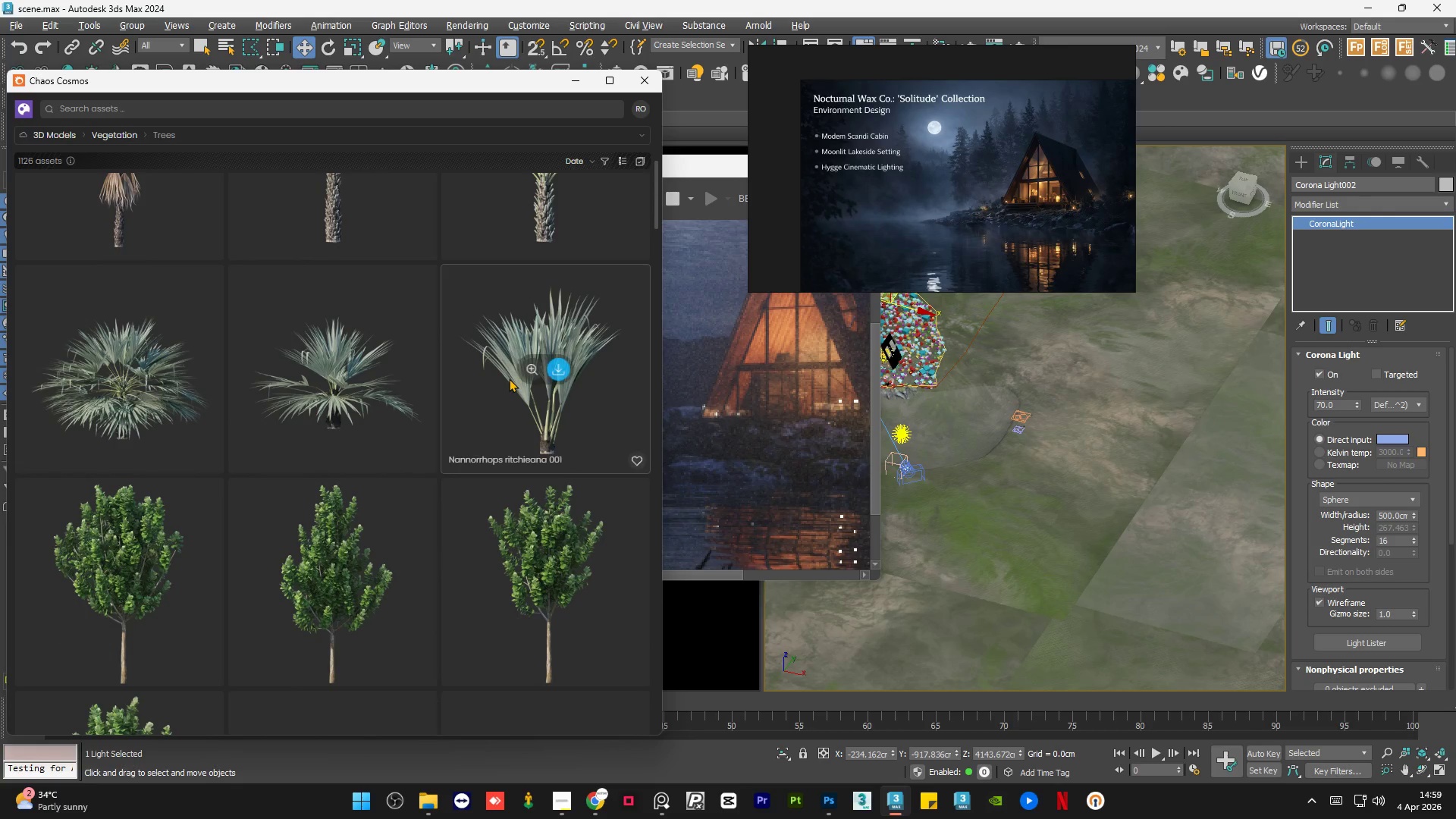 
scroll: coordinate [509, 378], scroll_direction: up, amount: 6.0
 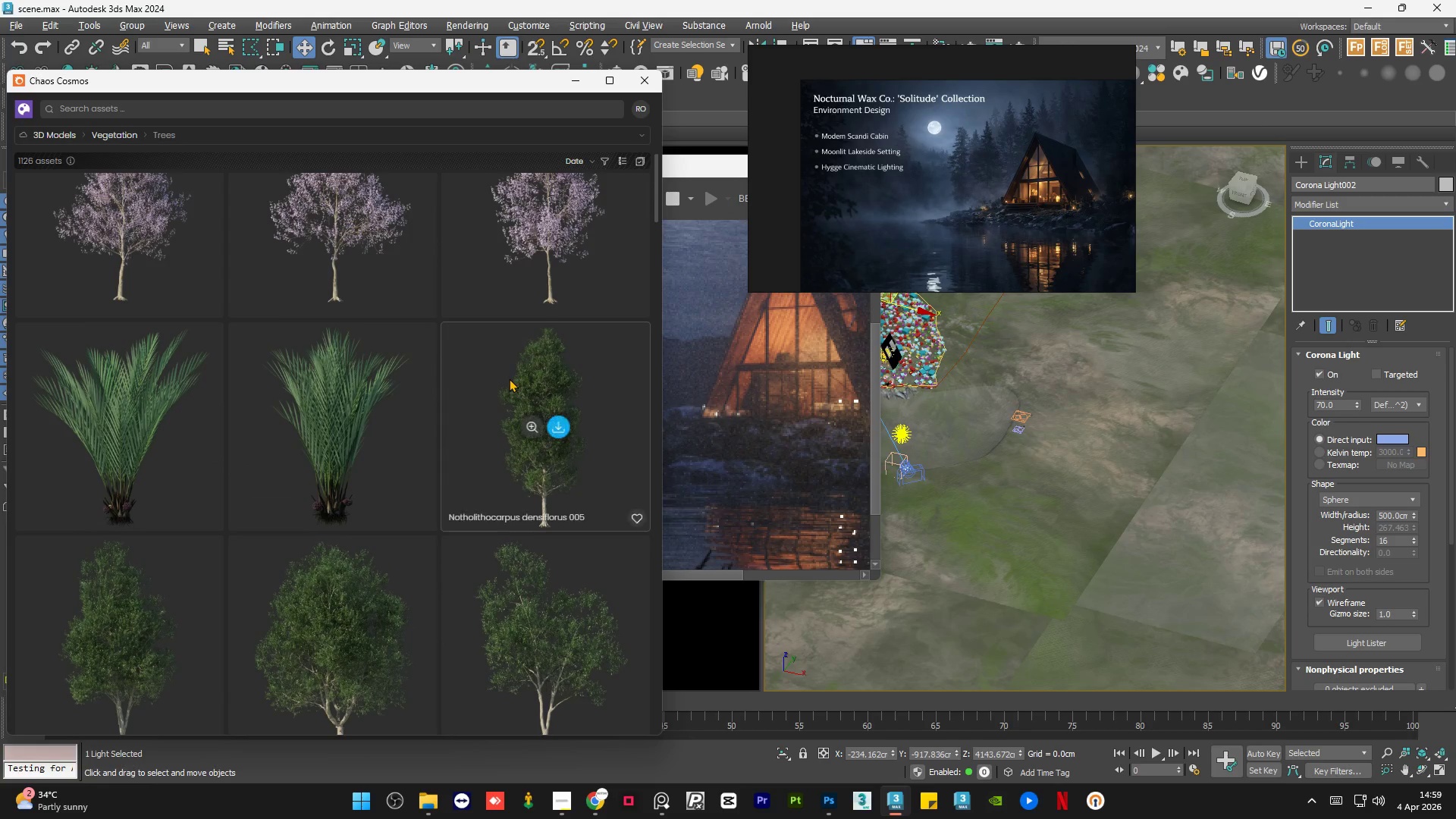 
scroll: coordinate [509, 378], scroll_direction: down, amount: 8.0
 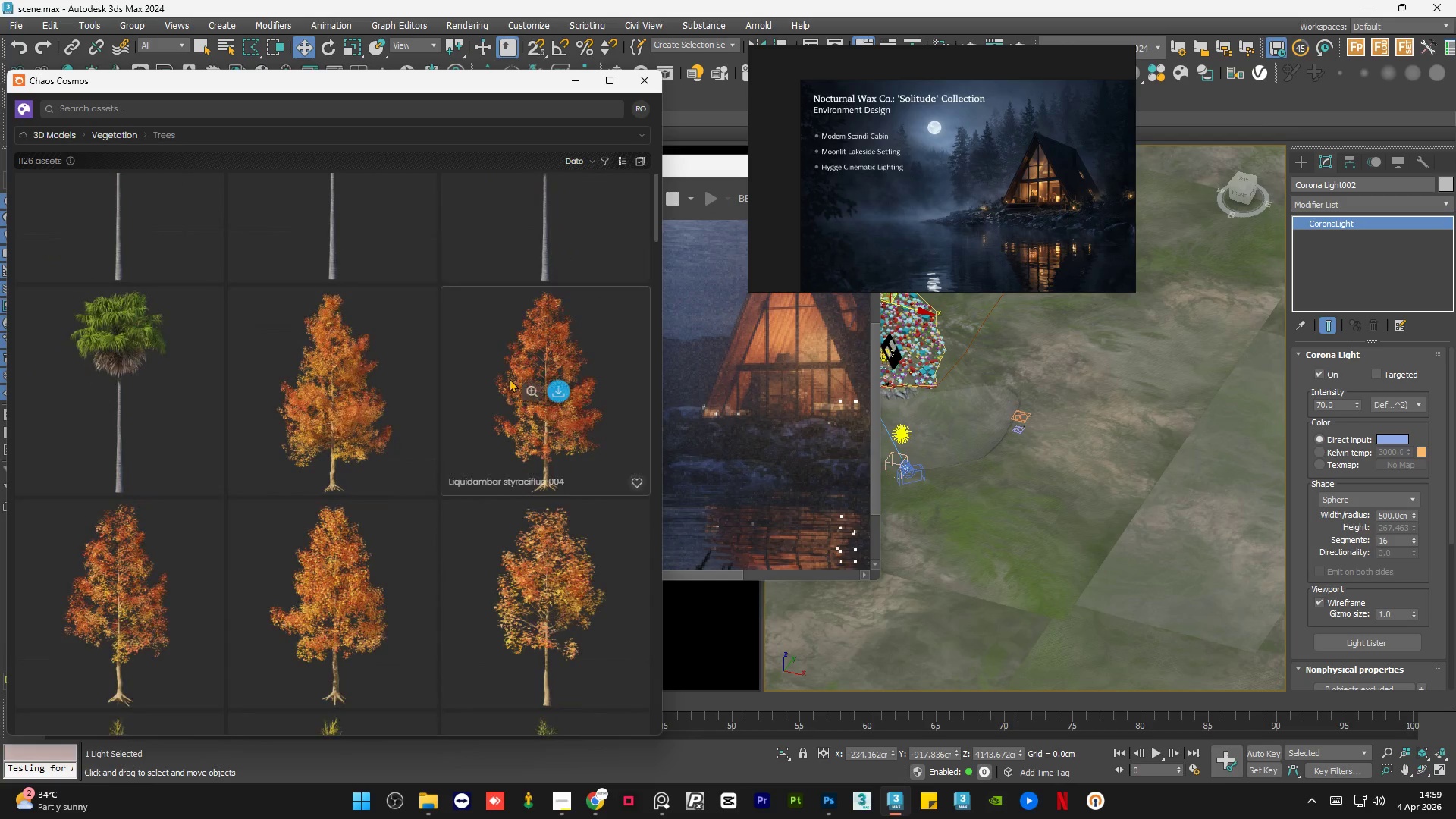 
scroll: coordinate [509, 378], scroll_direction: up, amount: 1.0
 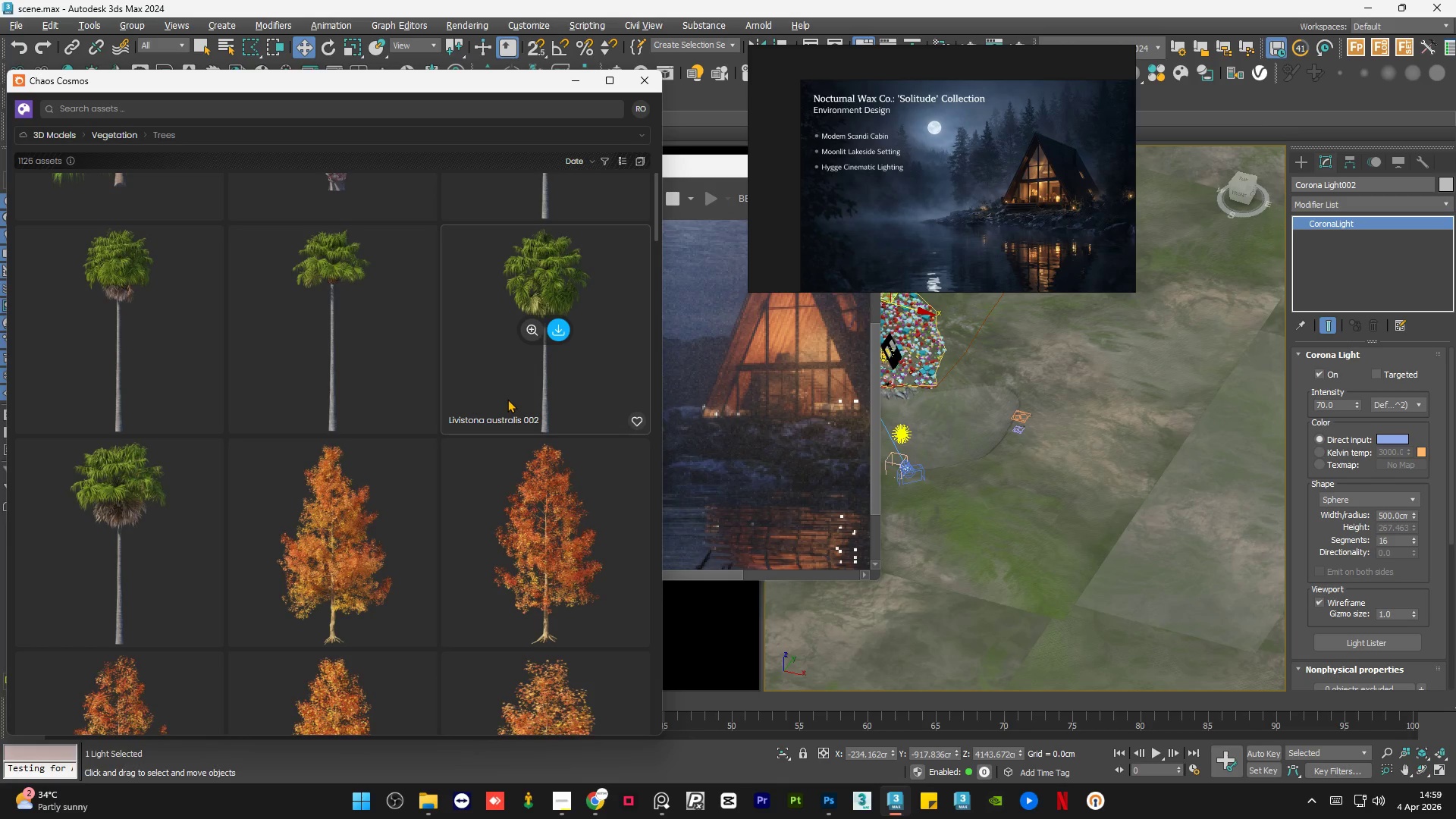 
scroll: coordinate [496, 413], scroll_direction: down, amount: 10.0
 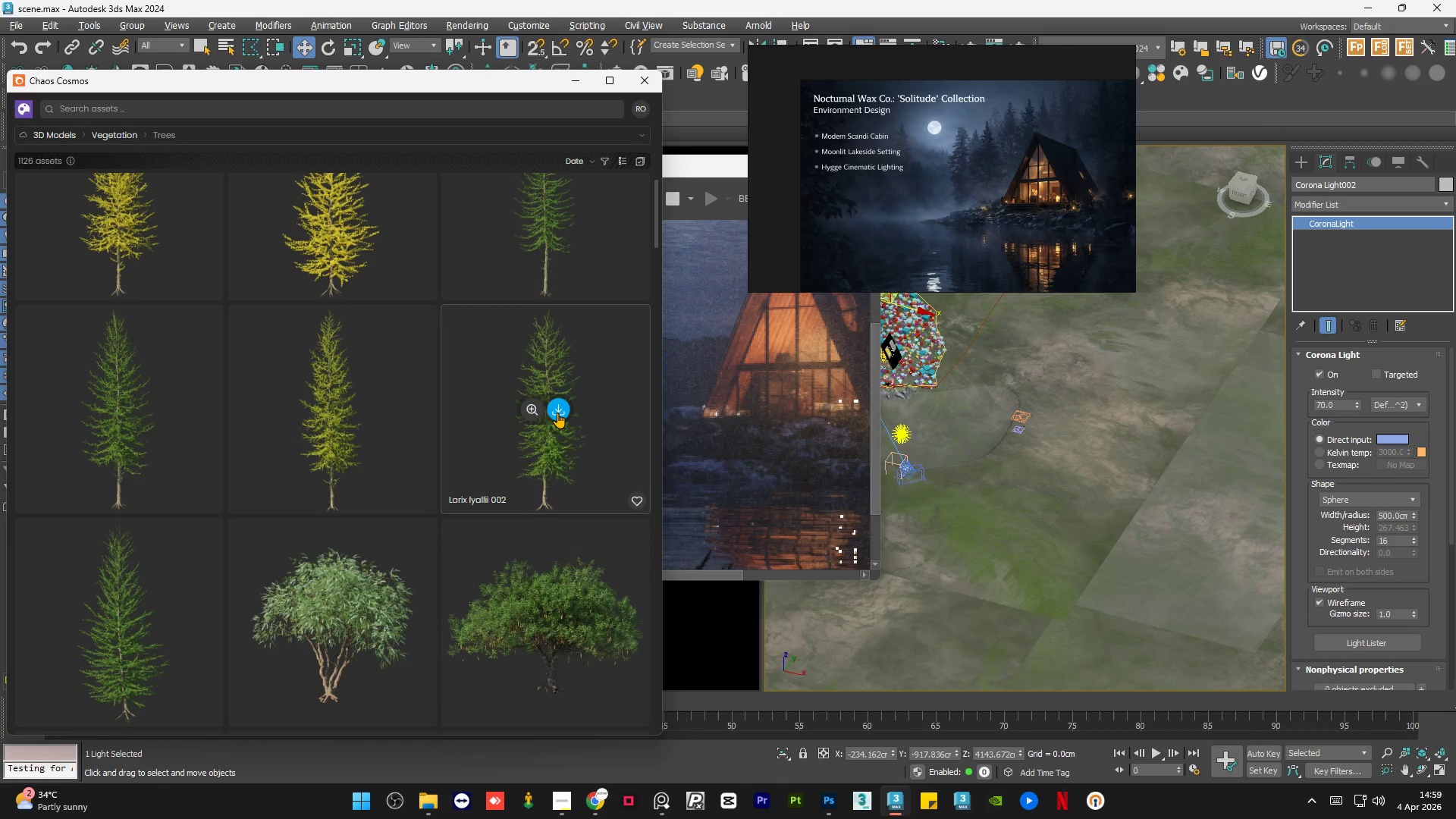 
left_click([560, 413])
 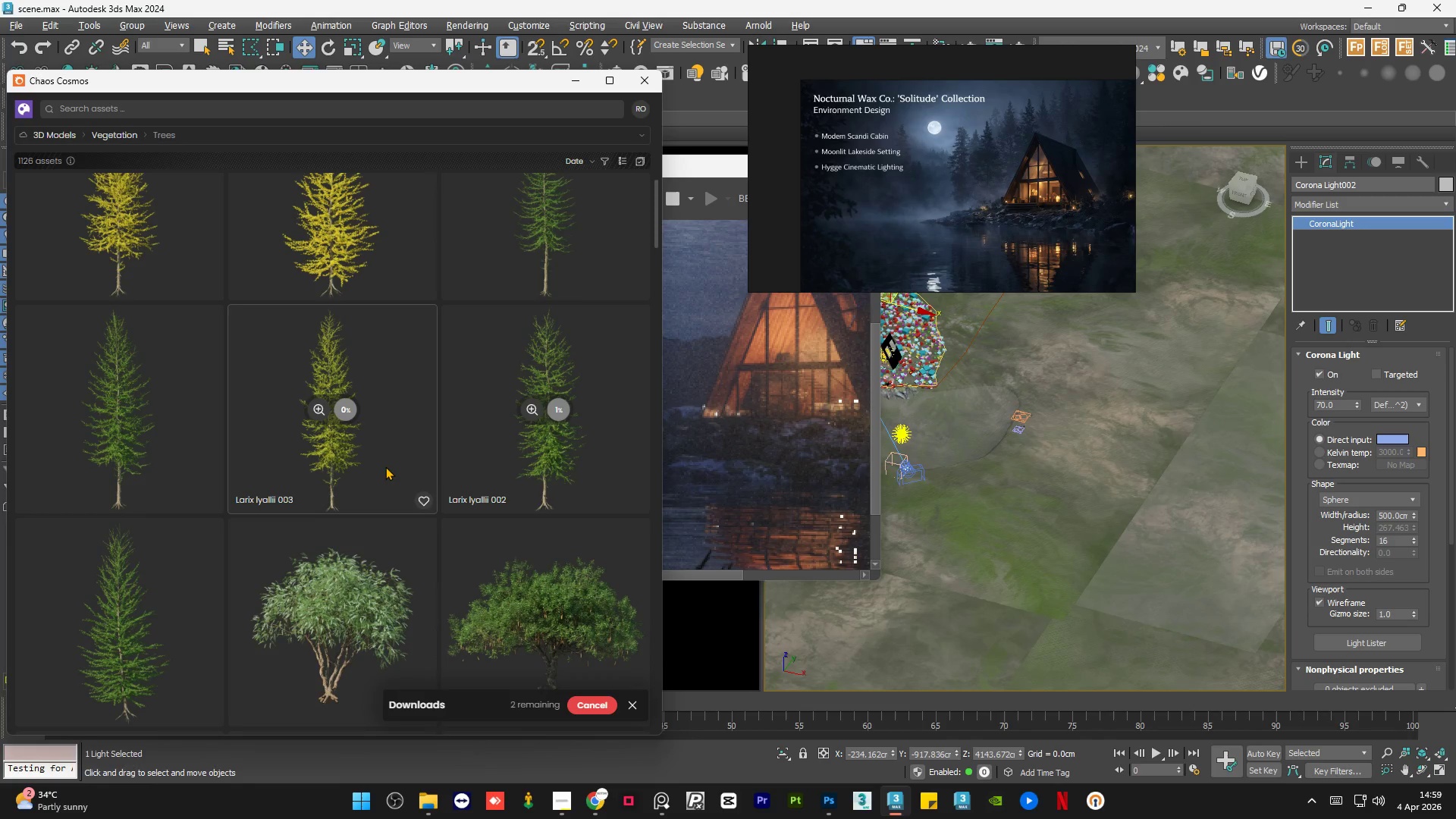 
scroll: coordinate [385, 466], scroll_direction: down, amount: 7.0
 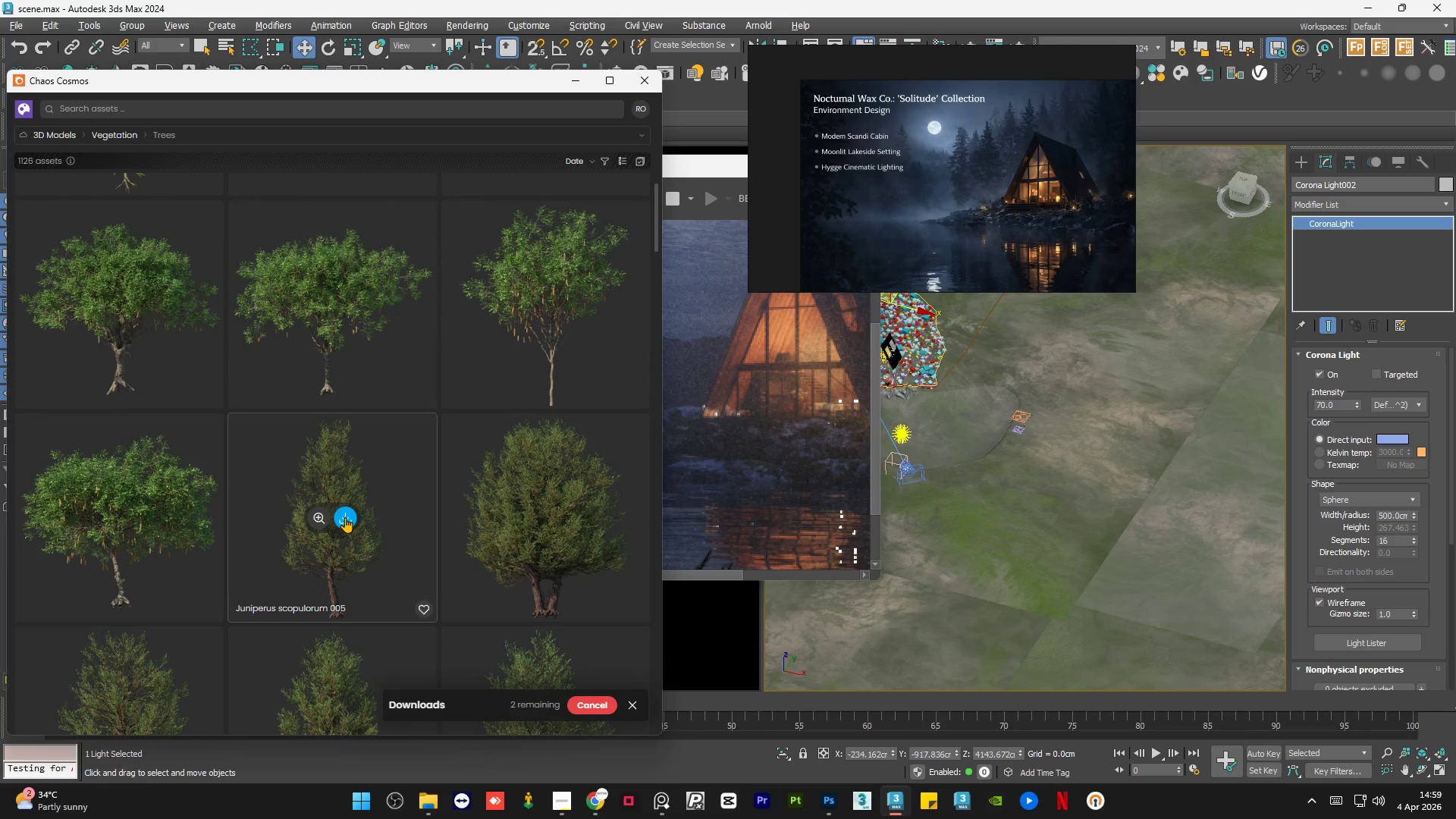 
left_click([345, 517])
 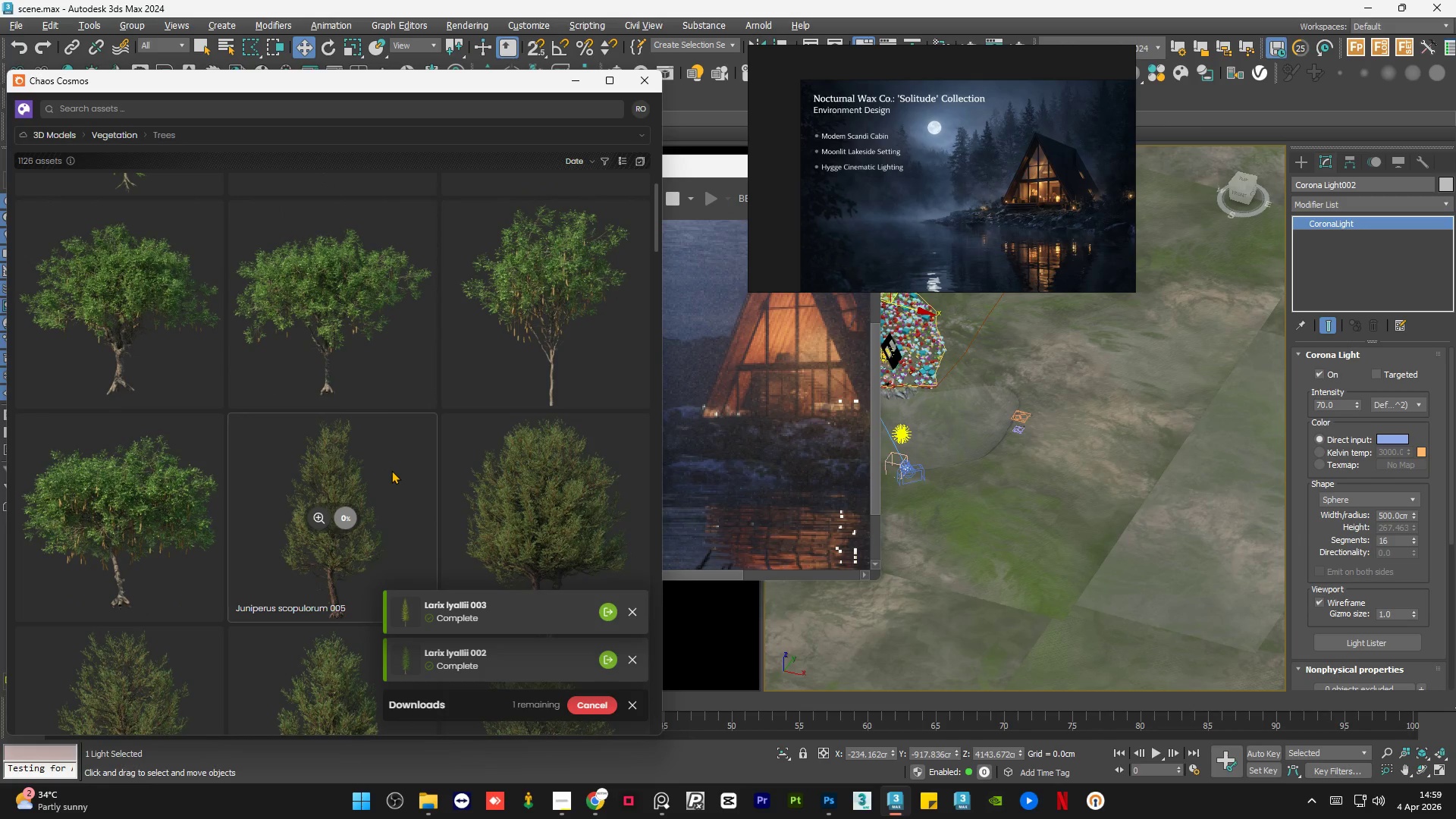 
scroll: coordinate [391, 470], scroll_direction: down, amount: 3.0
 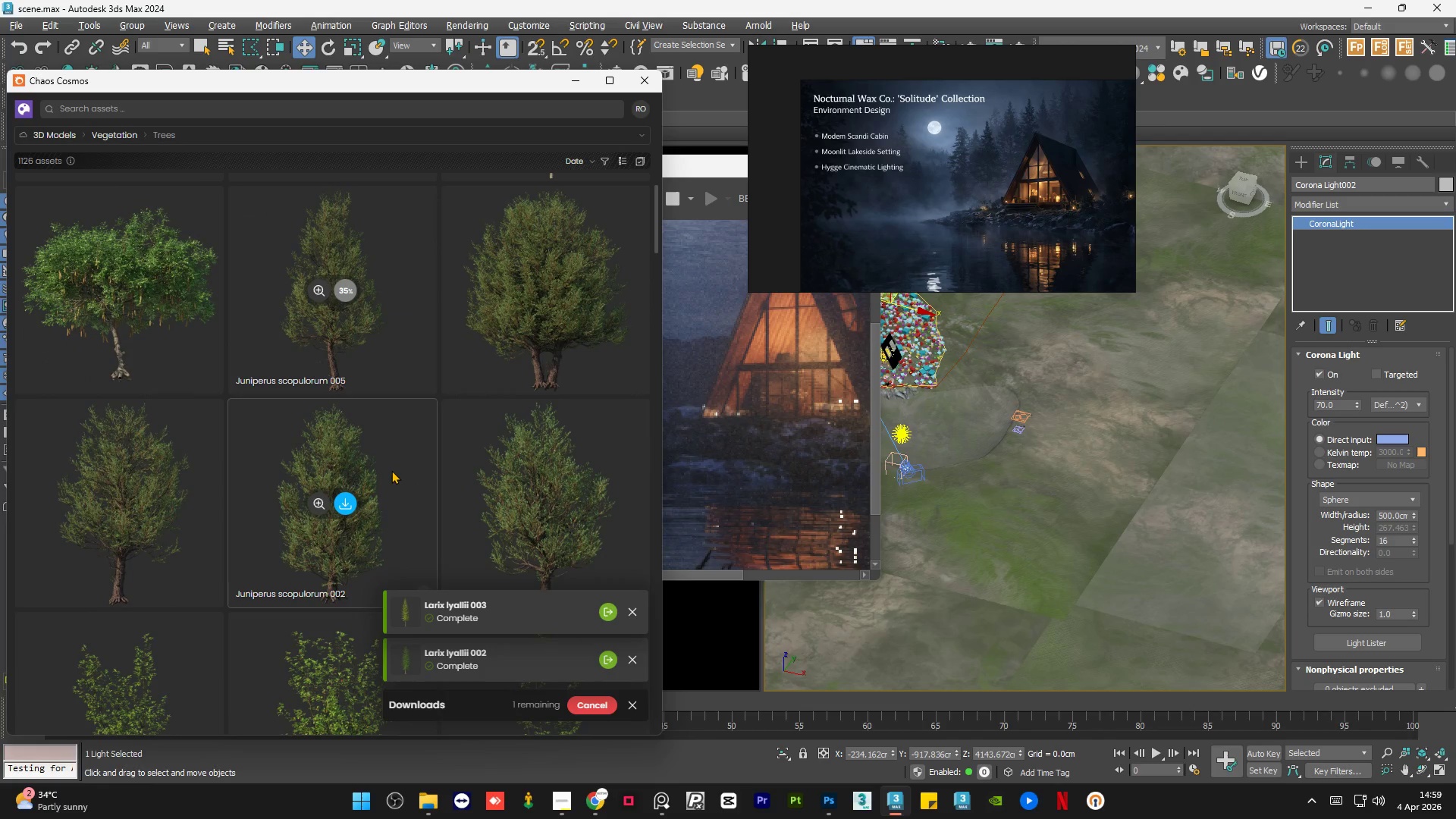 
scroll: coordinate [391, 469], scroll_direction: up, amount: 9.0
 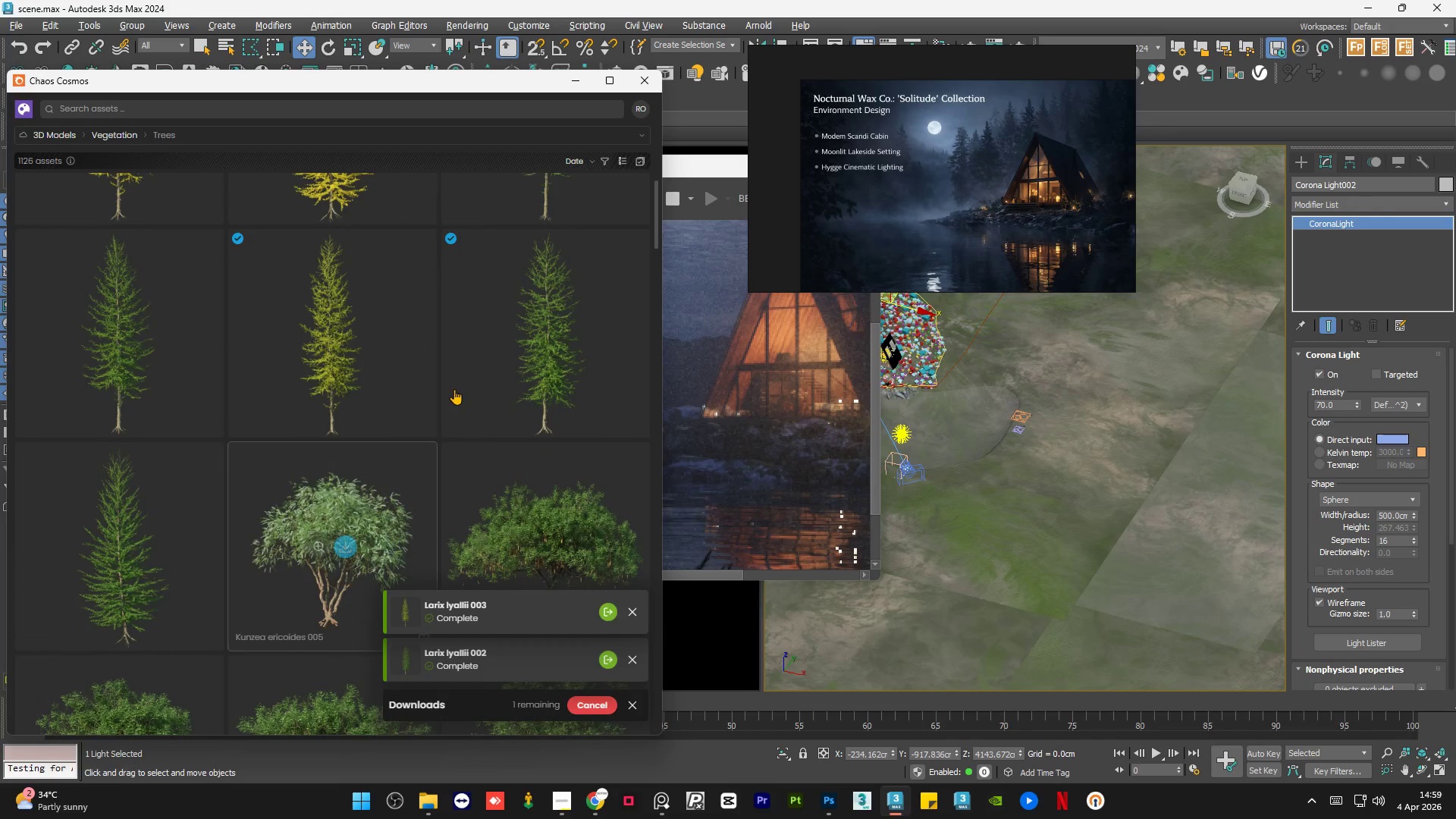 
mouse_move([506, 356])
 